 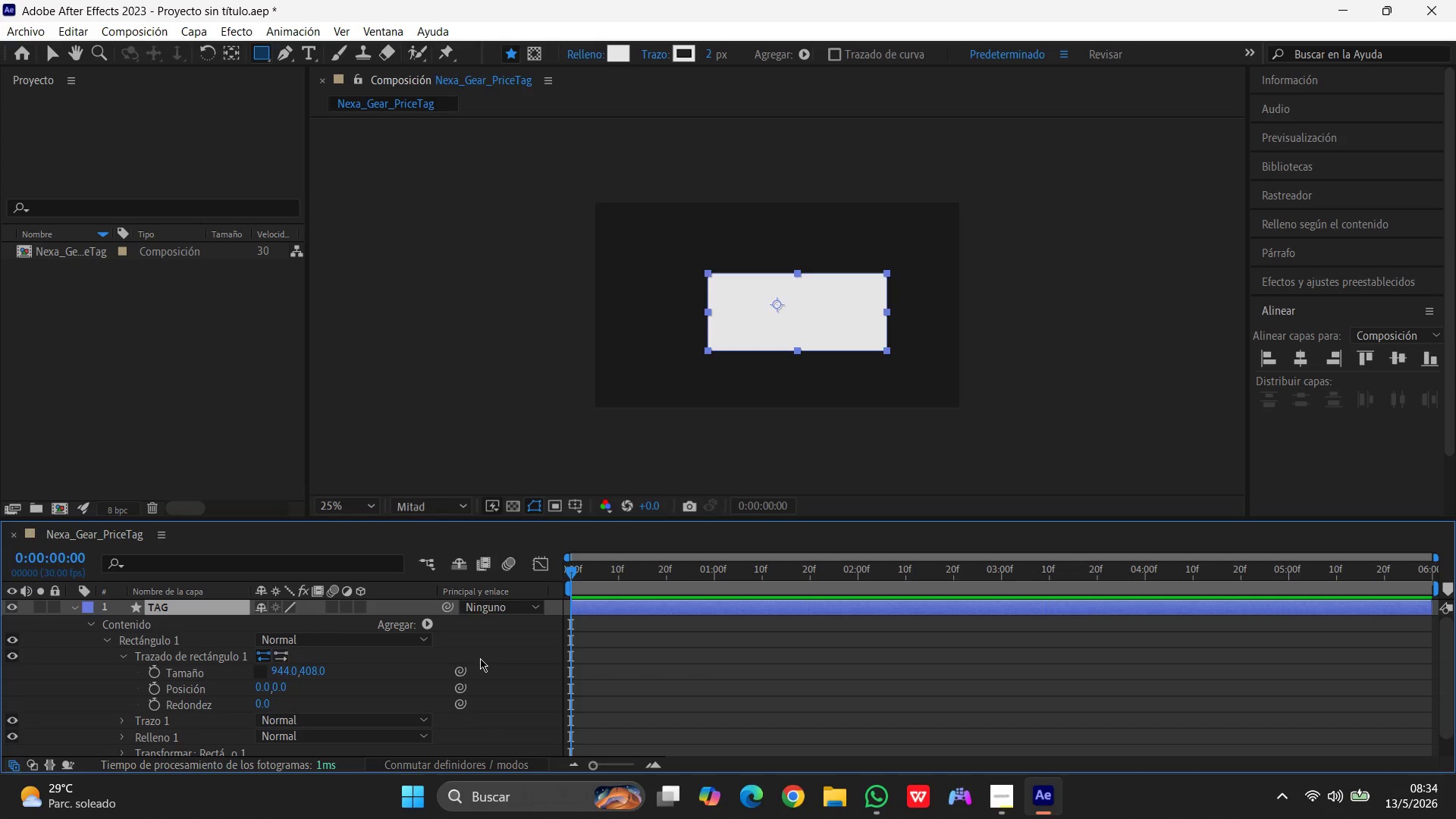 
key(Numpad0)
 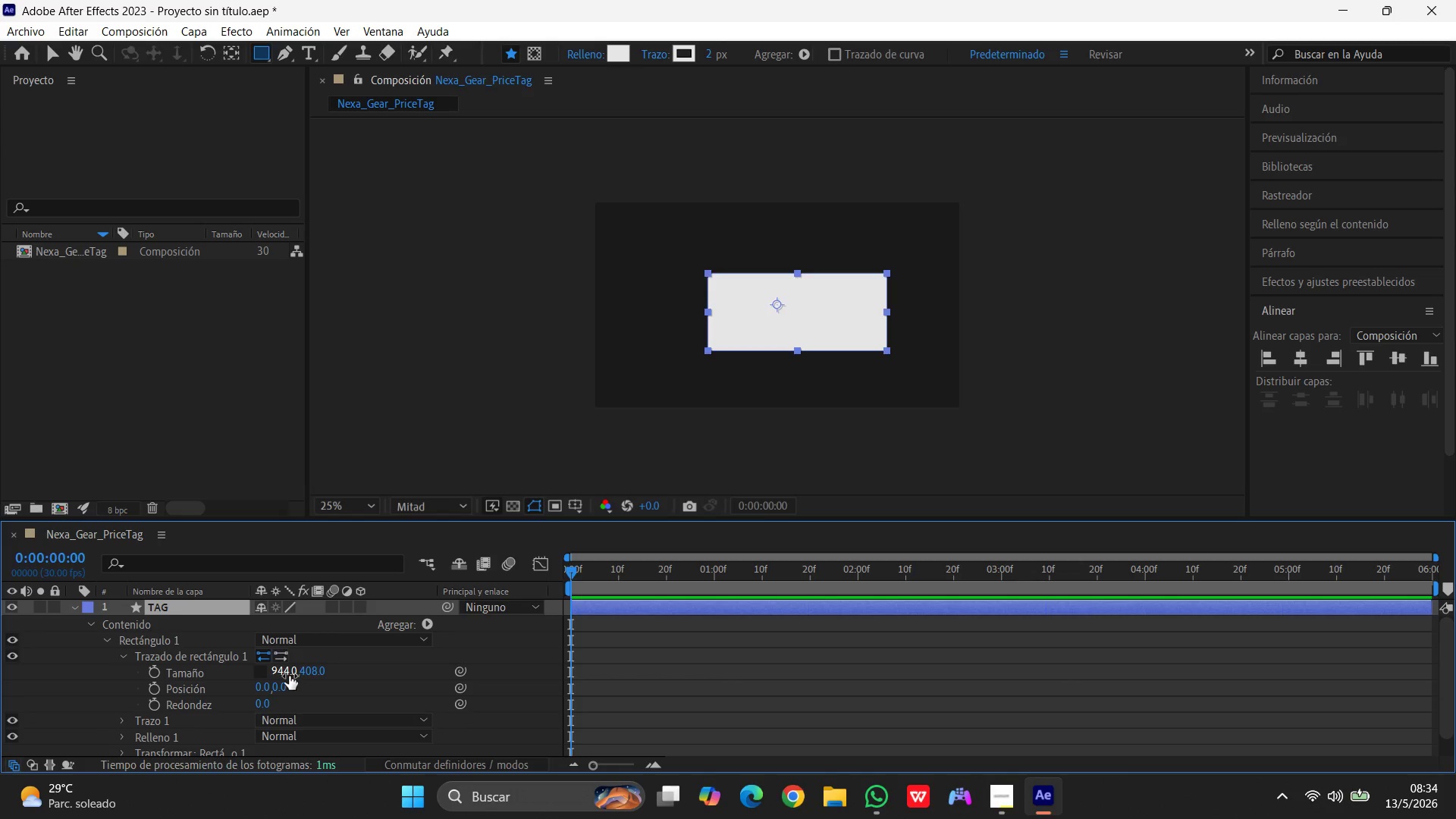 
left_click([280, 674])
 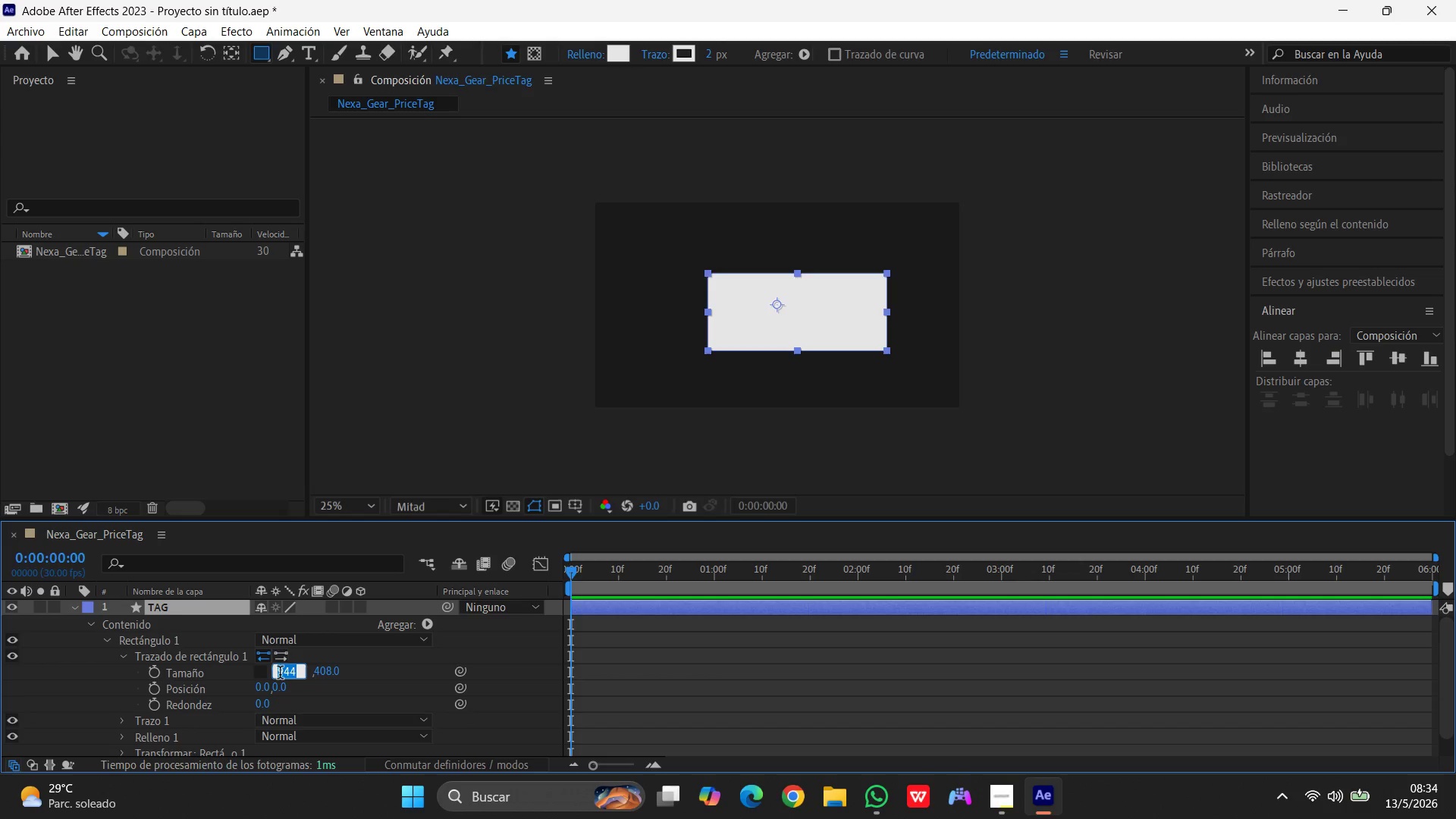 
key(Numpad4)
 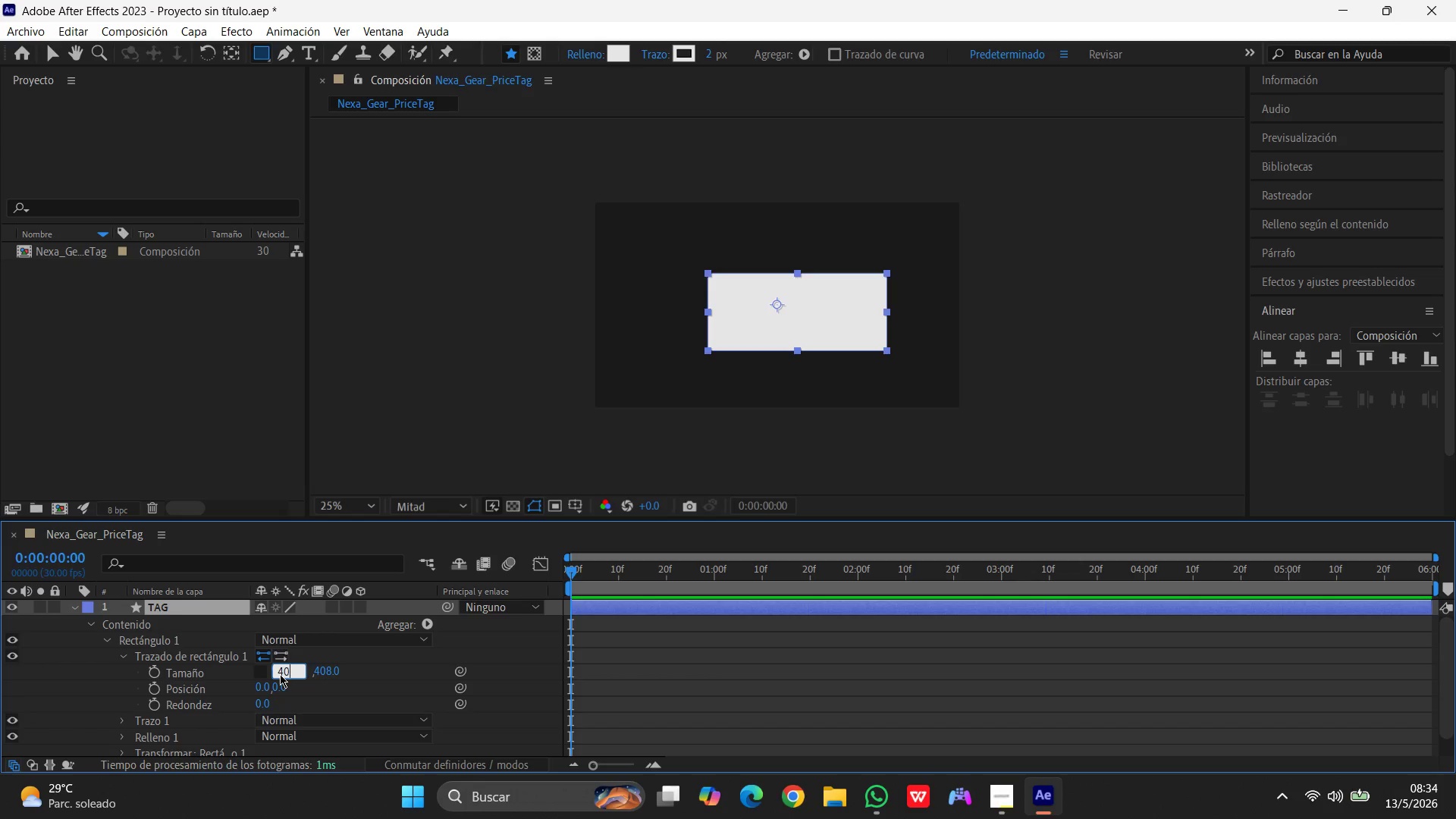 
key(Numpad0)
 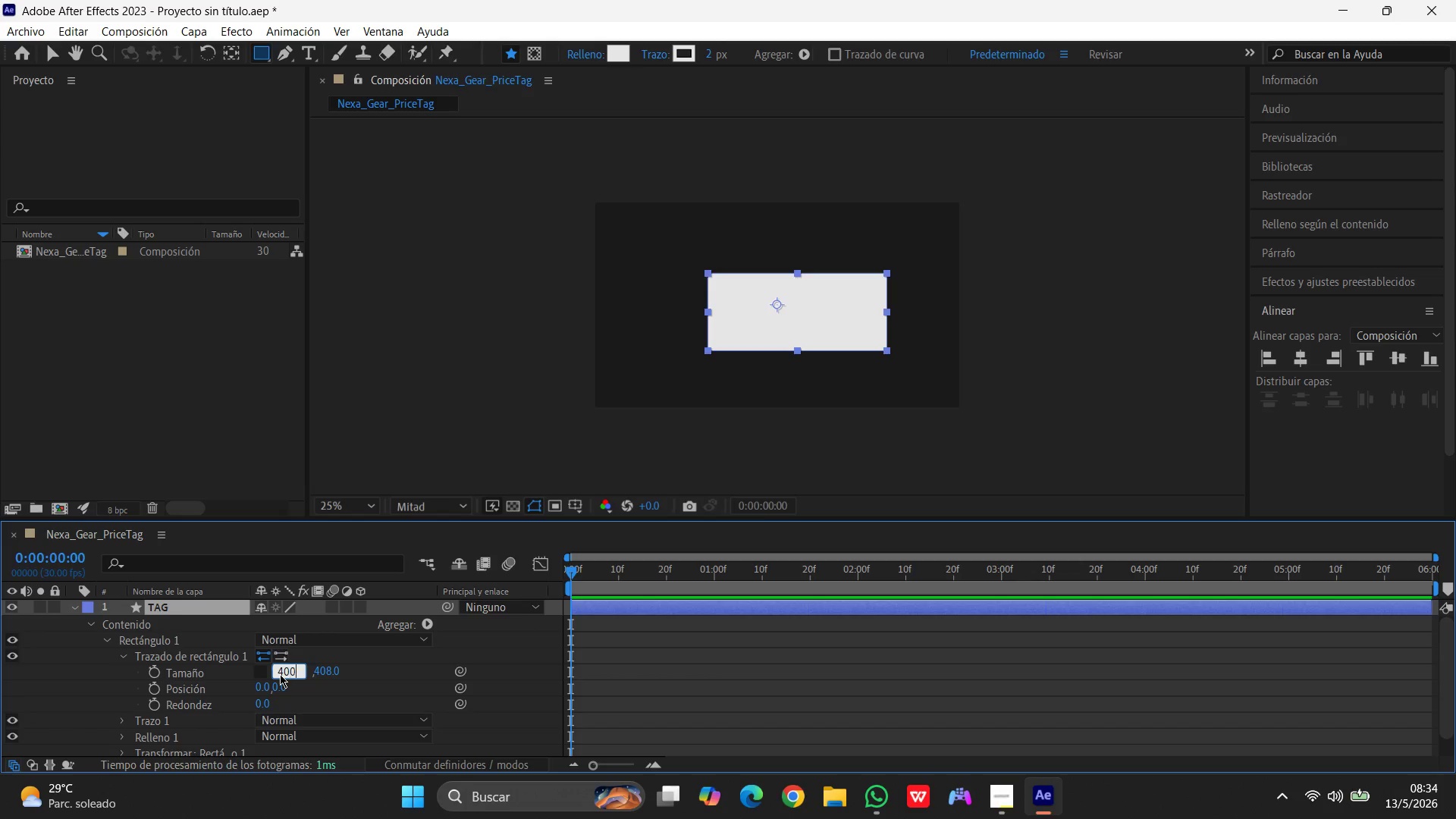 
key(Numpad0)
 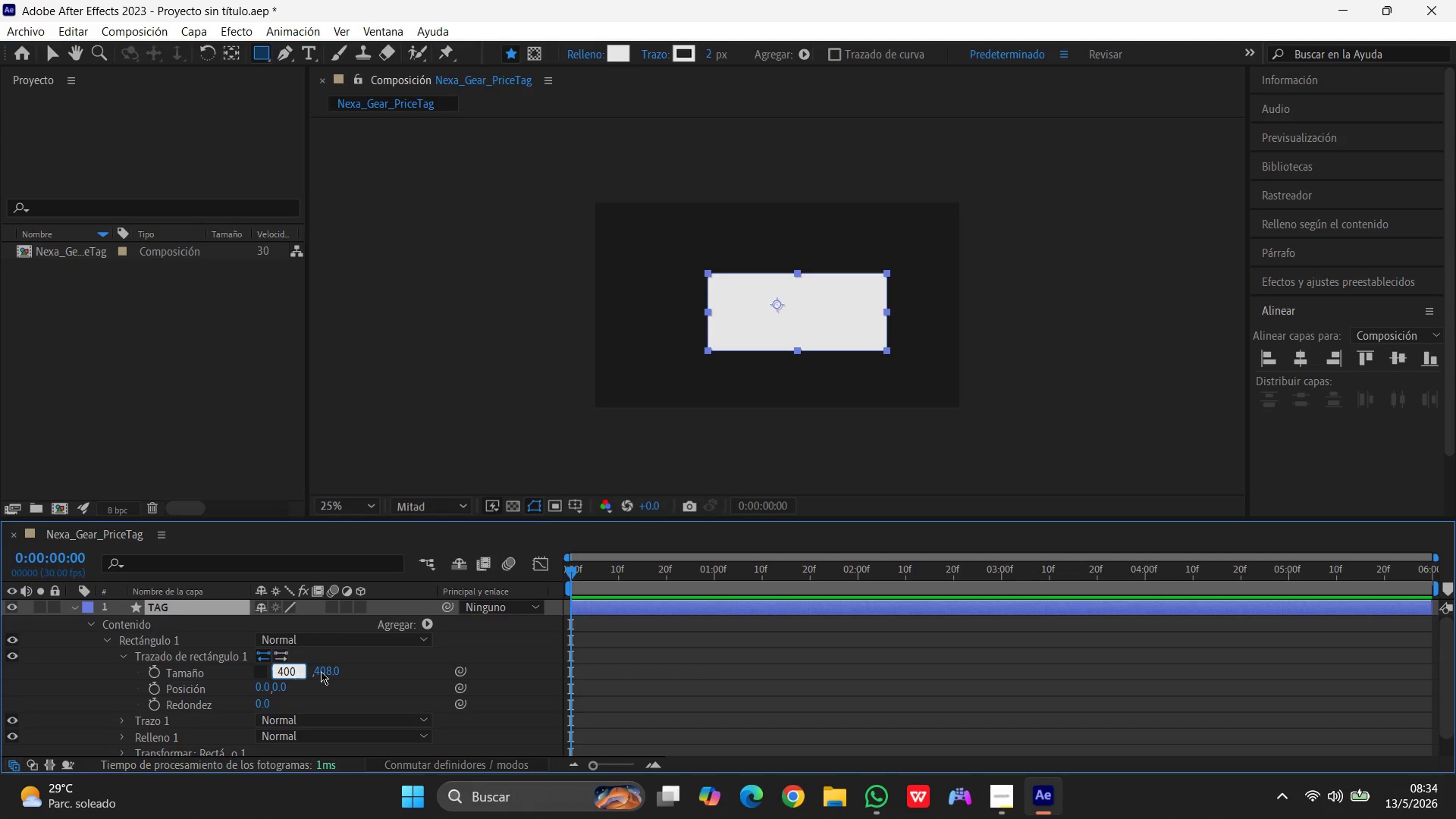 
left_click([331, 668])
 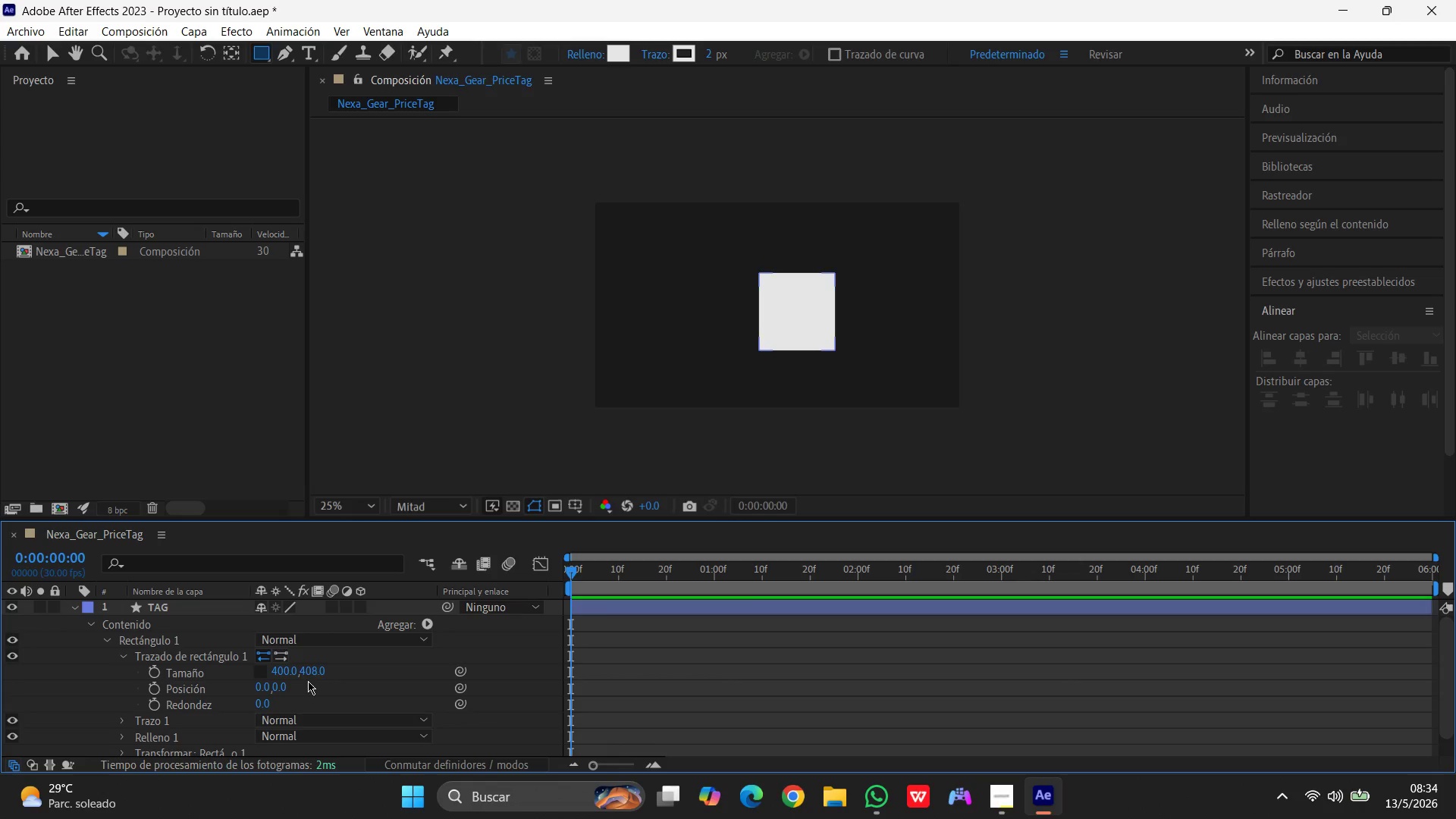 
left_click([310, 674])
 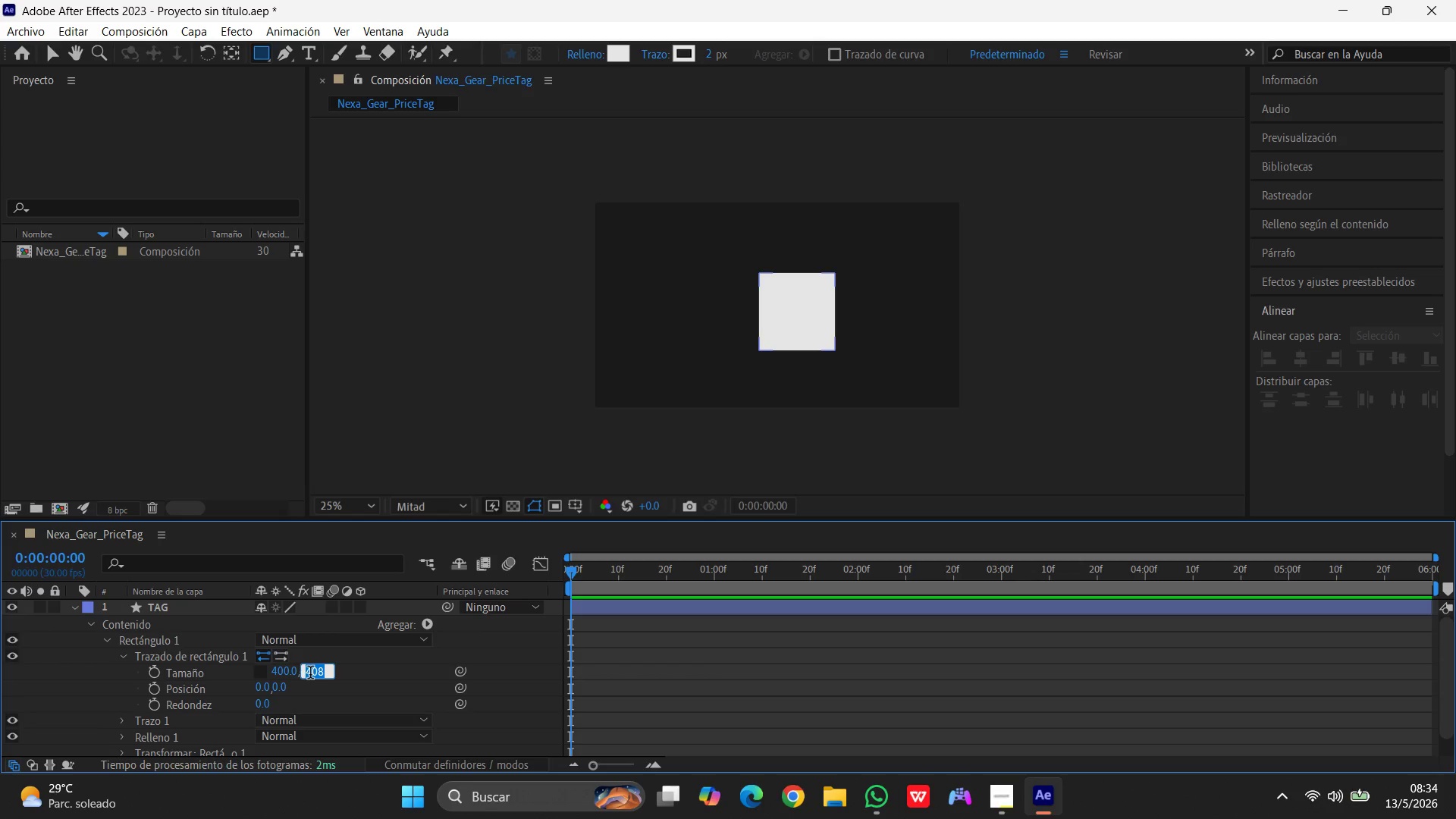 
key(Numpad1)
 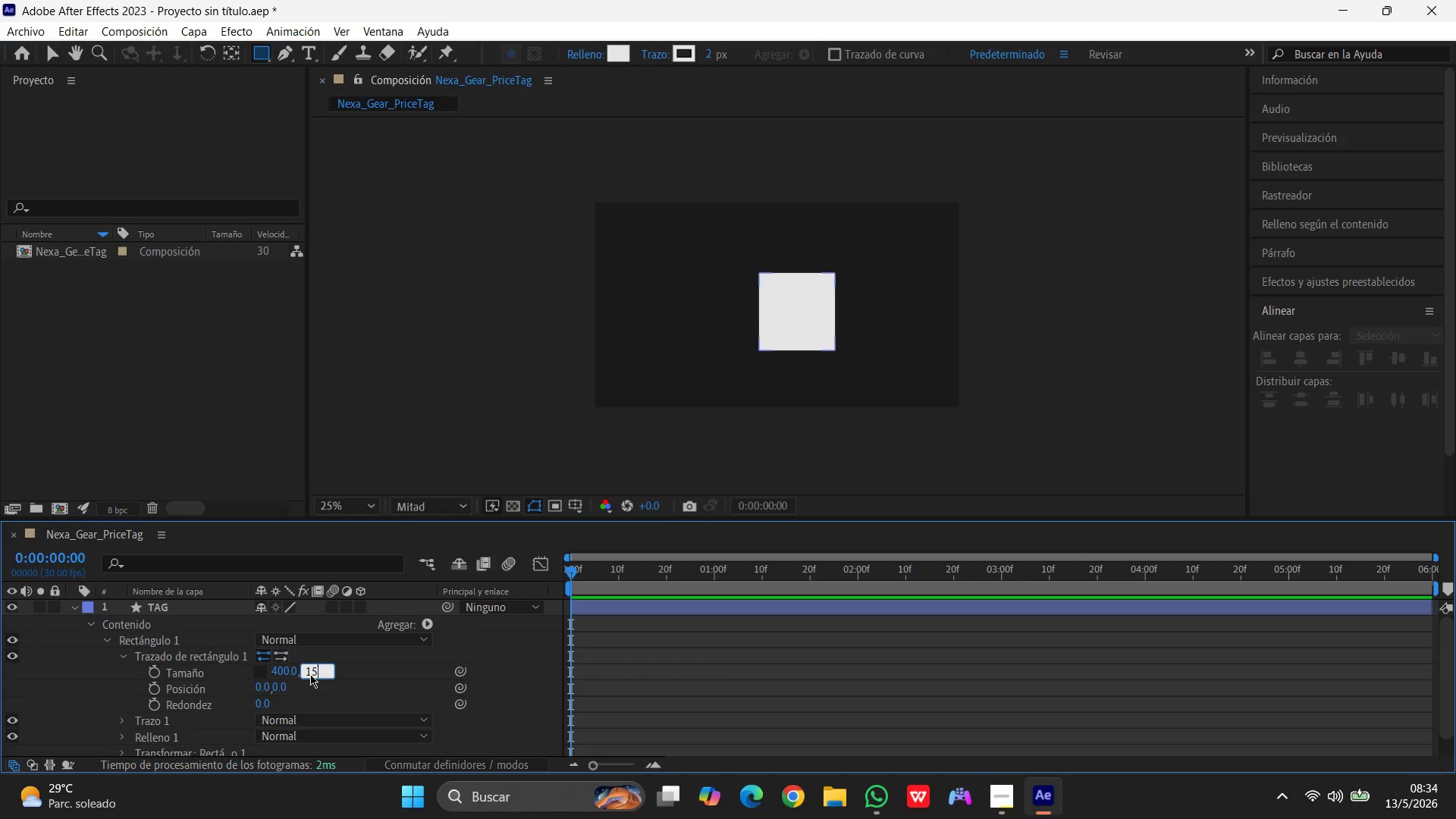 
key(Numpad5)
 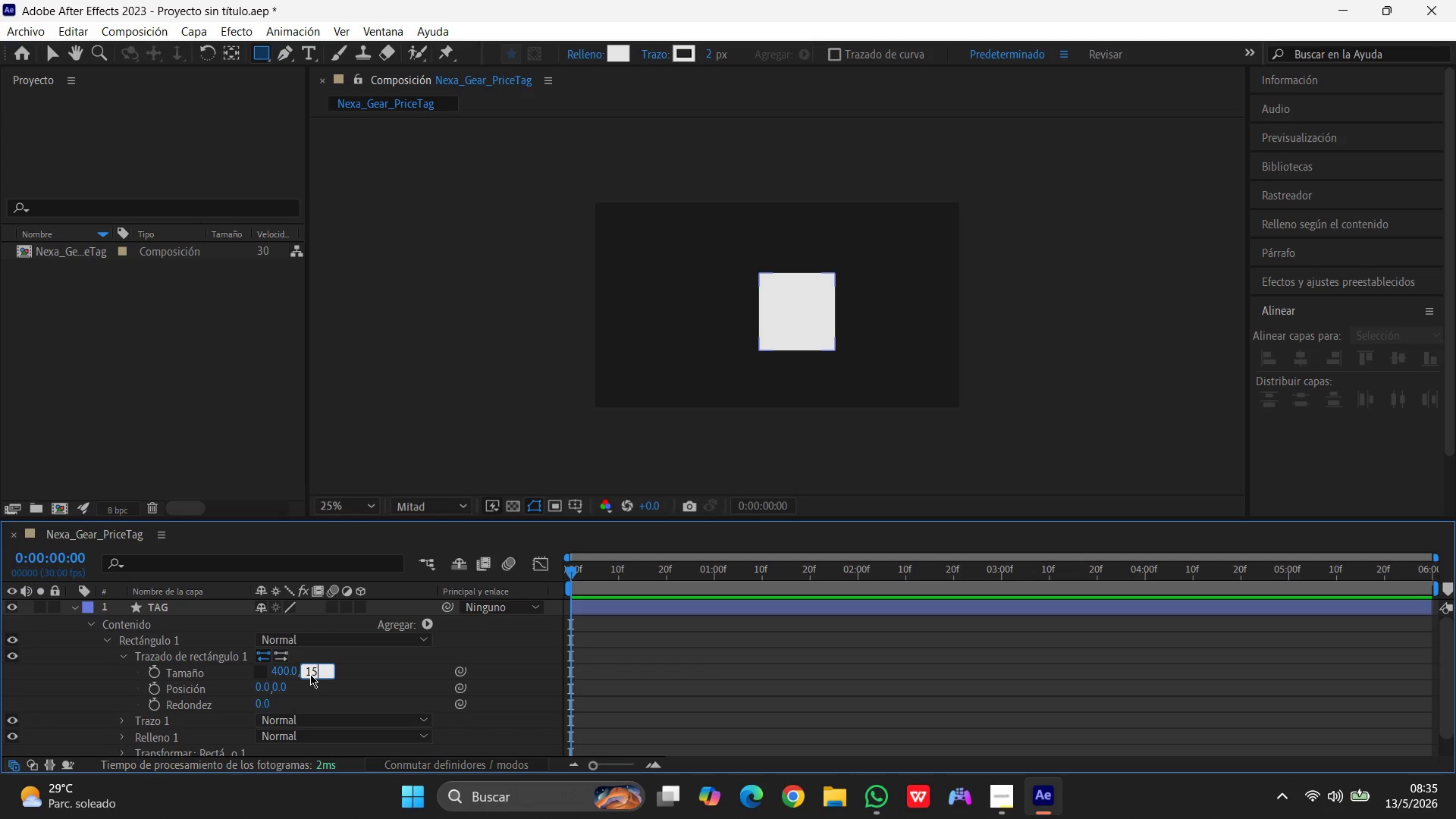 
key(Numpad0)
 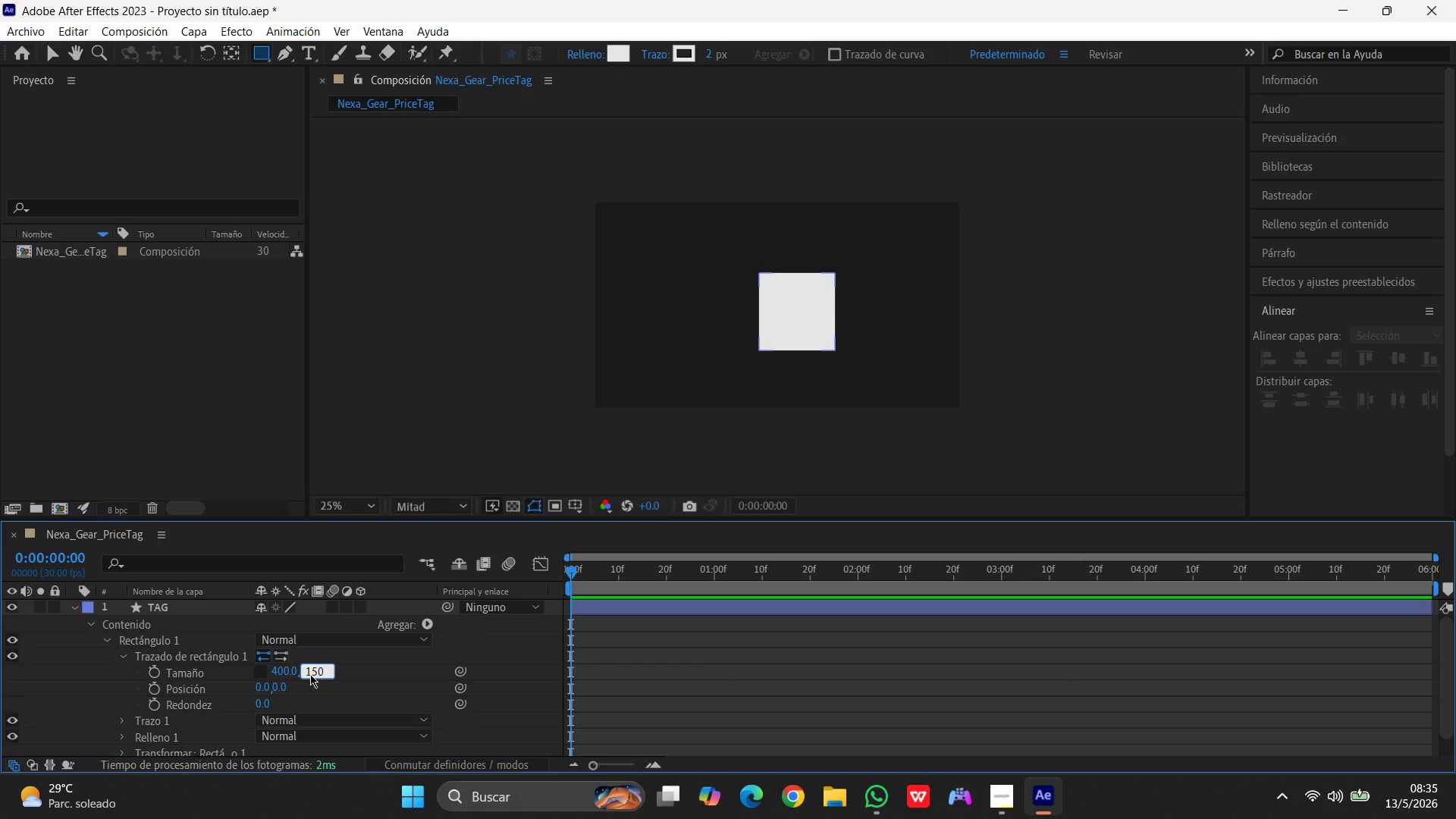 
key(Enter)
 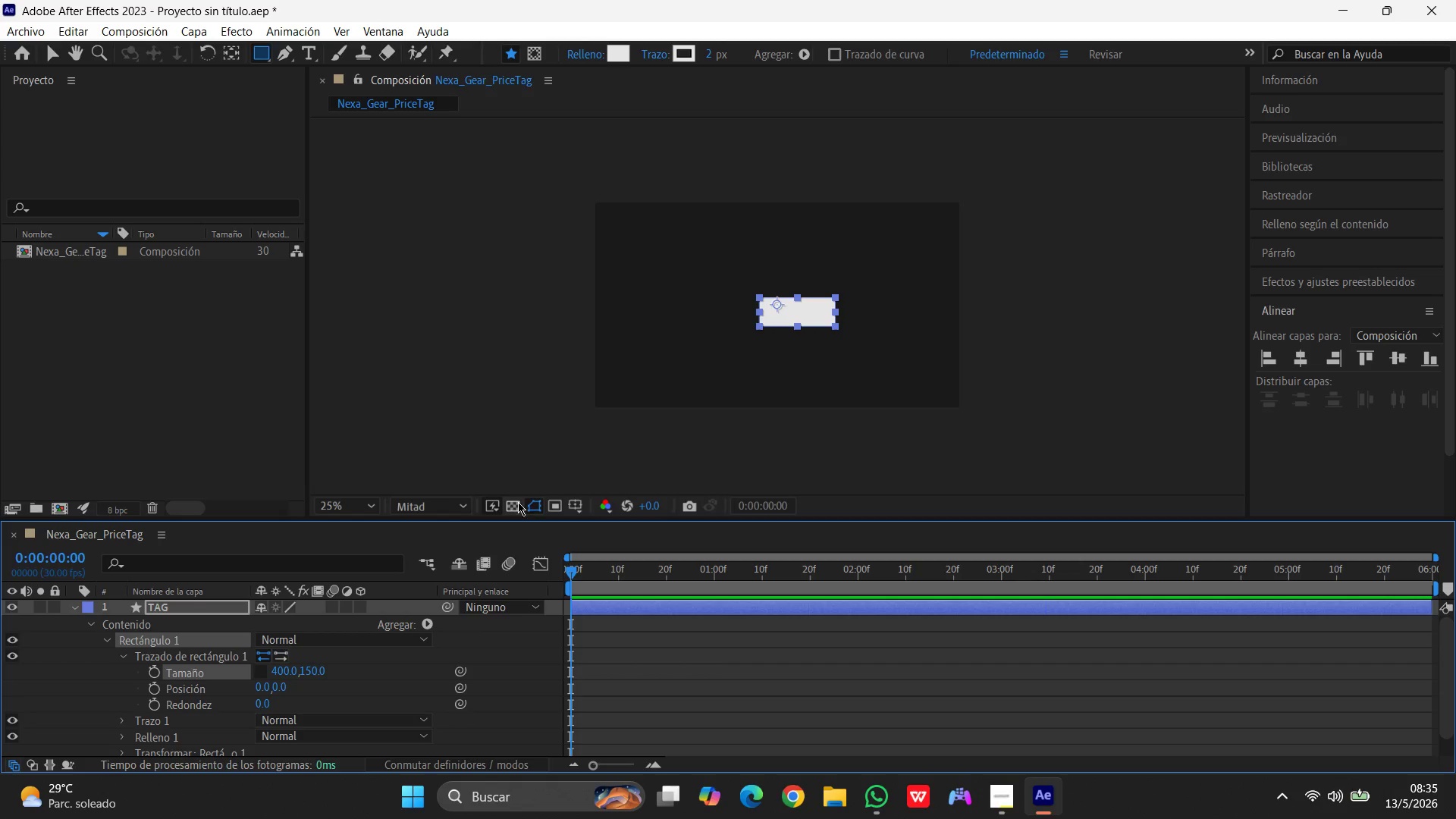 
scroll: coordinate [855, 421], scroll_direction: up, amount: 1.0
 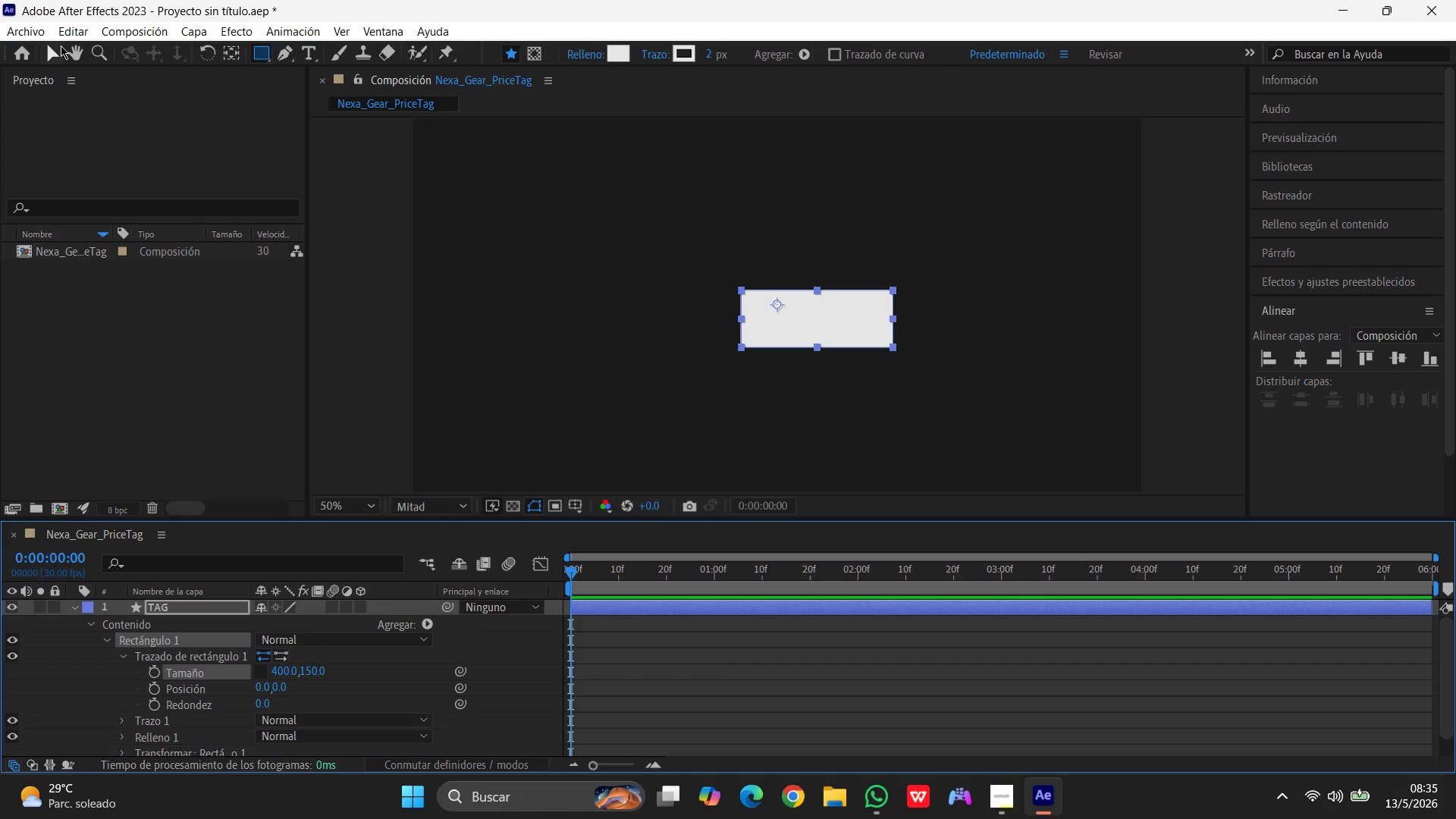 
left_click([61, 46])
 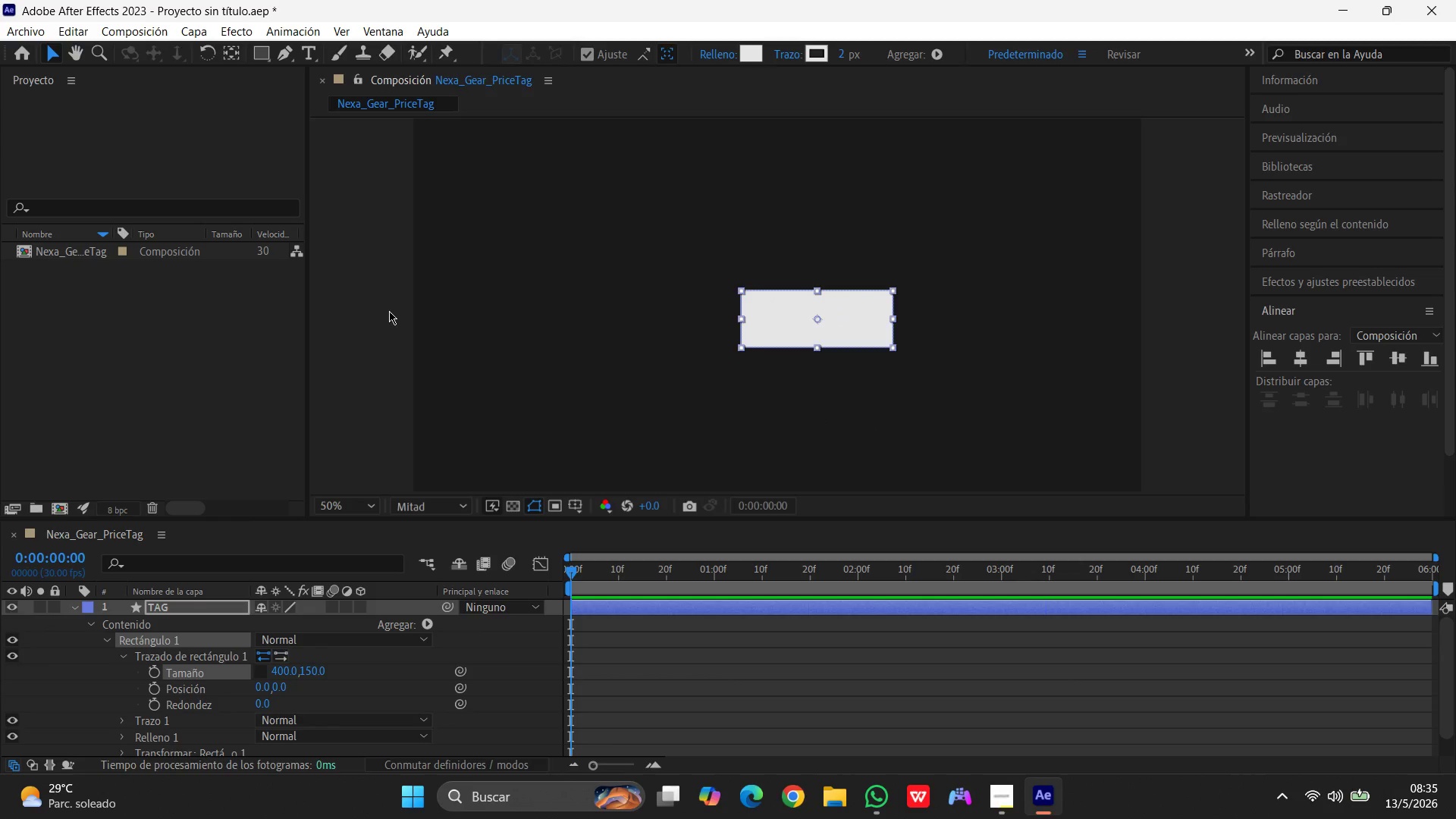 
left_click([389, 311])
 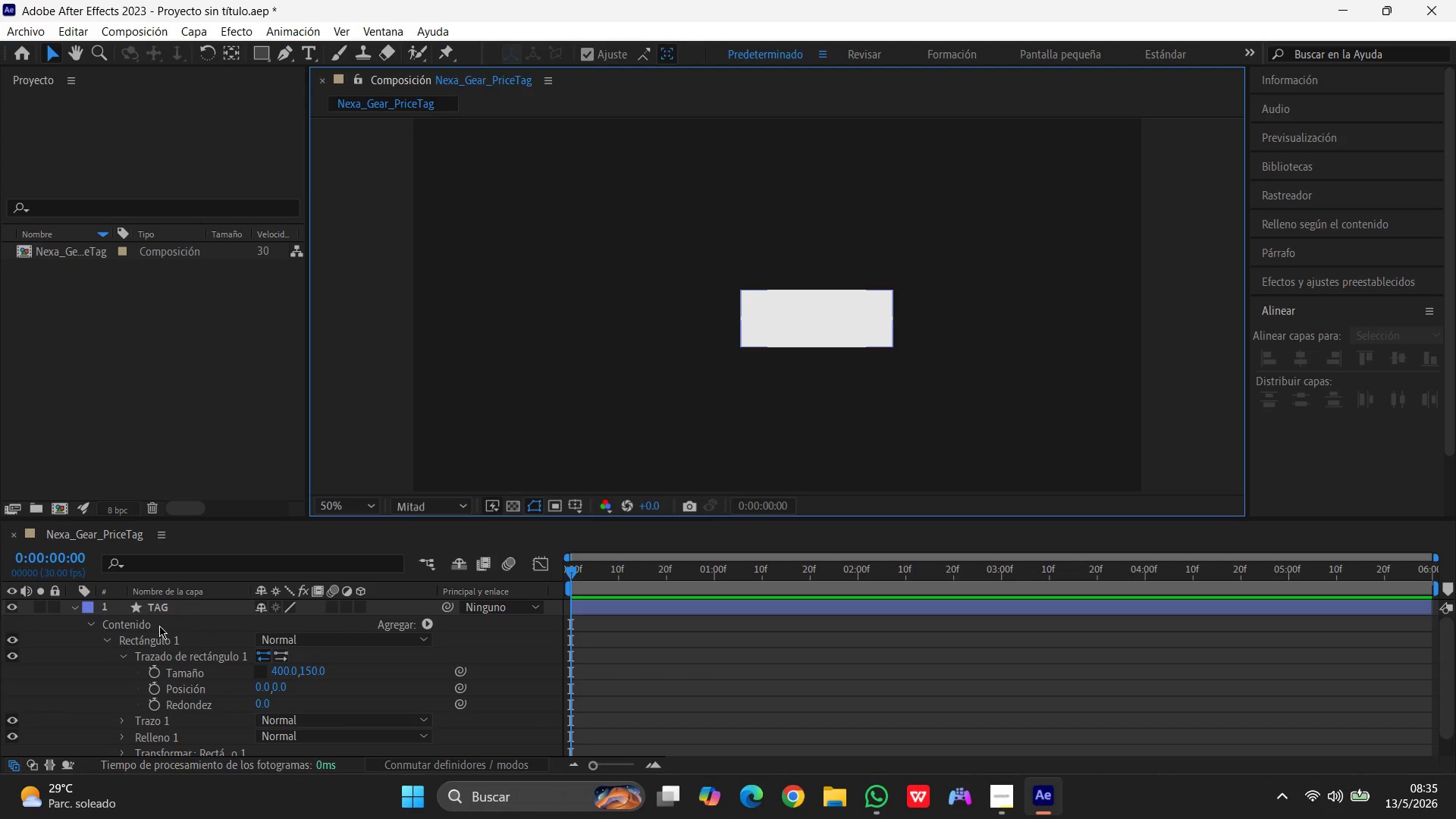 
wait(7.05)
 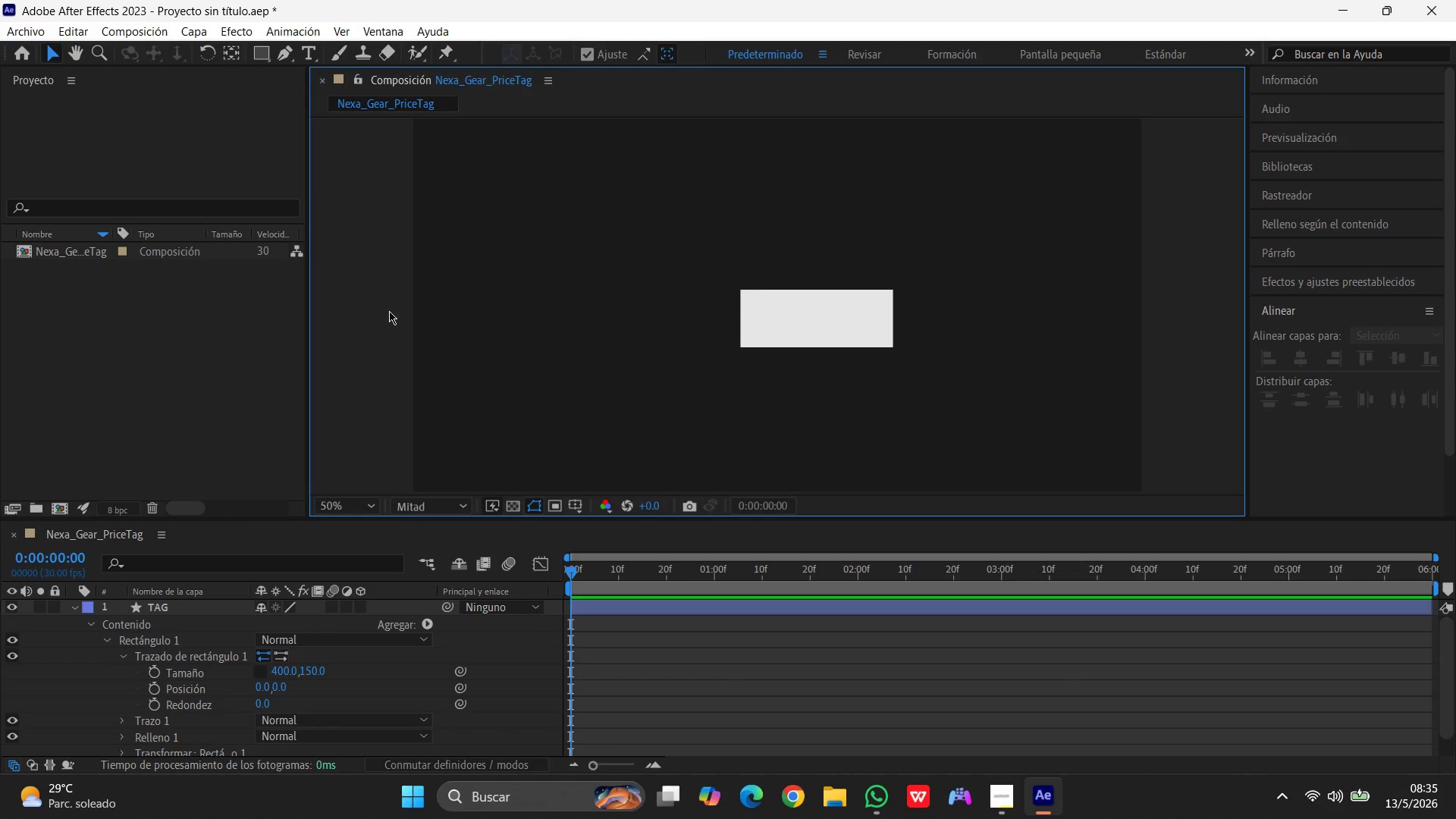 
scroll: coordinate [108, 644], scroll_direction: down, amount: 5.0
 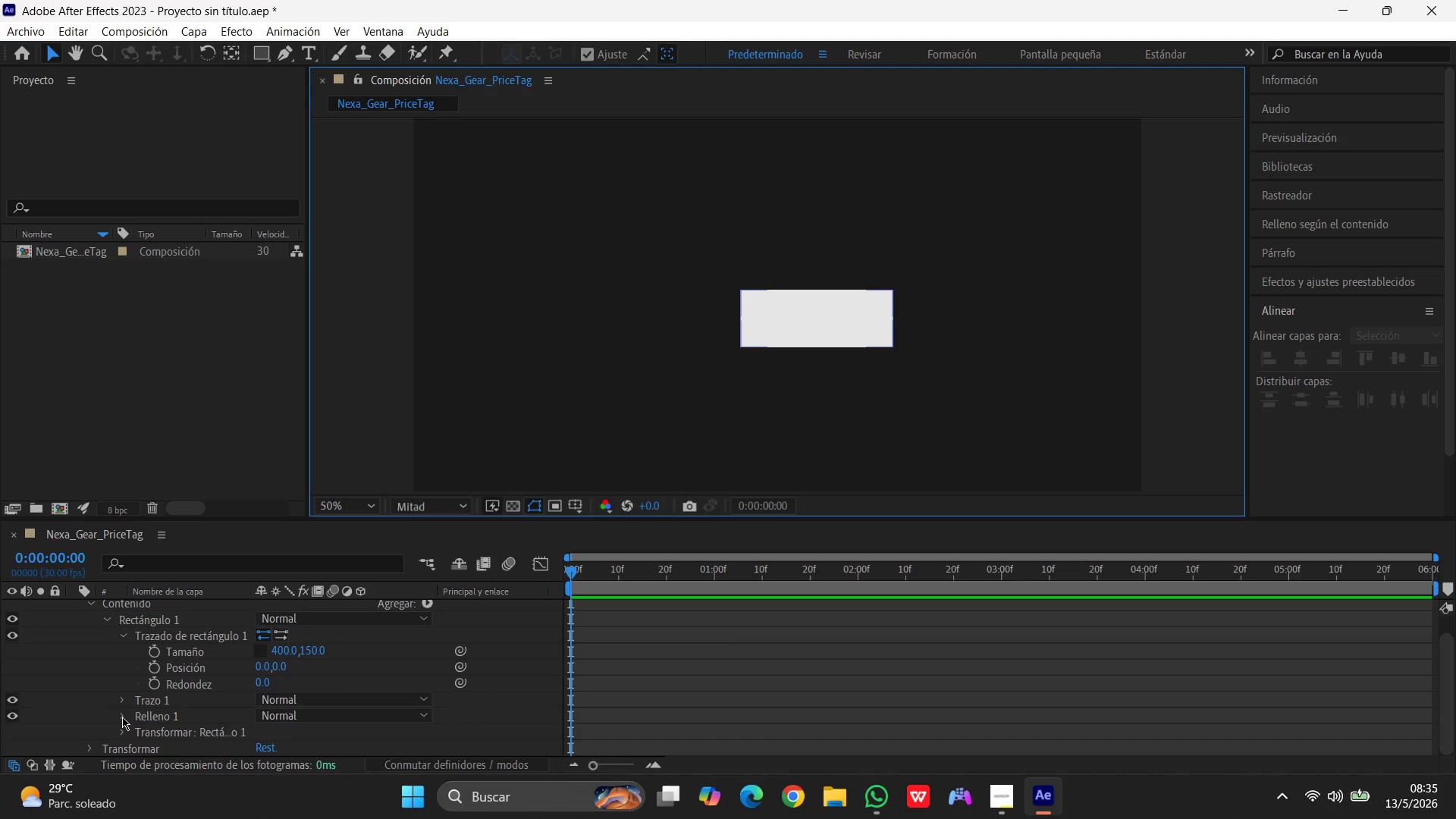 
left_click([122, 718])
 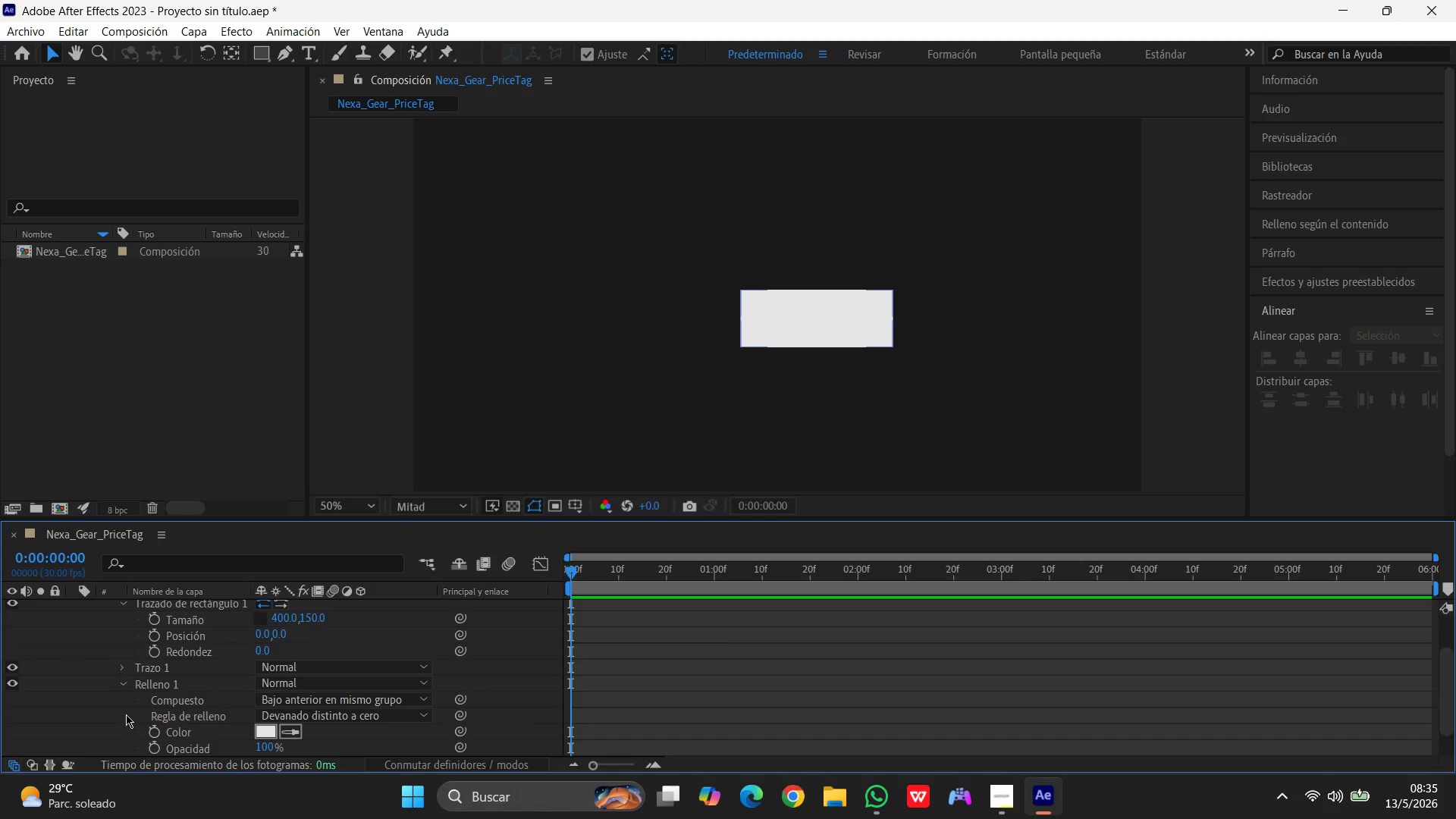 
scroll: coordinate [139, 712], scroll_direction: down, amount: 2.0
 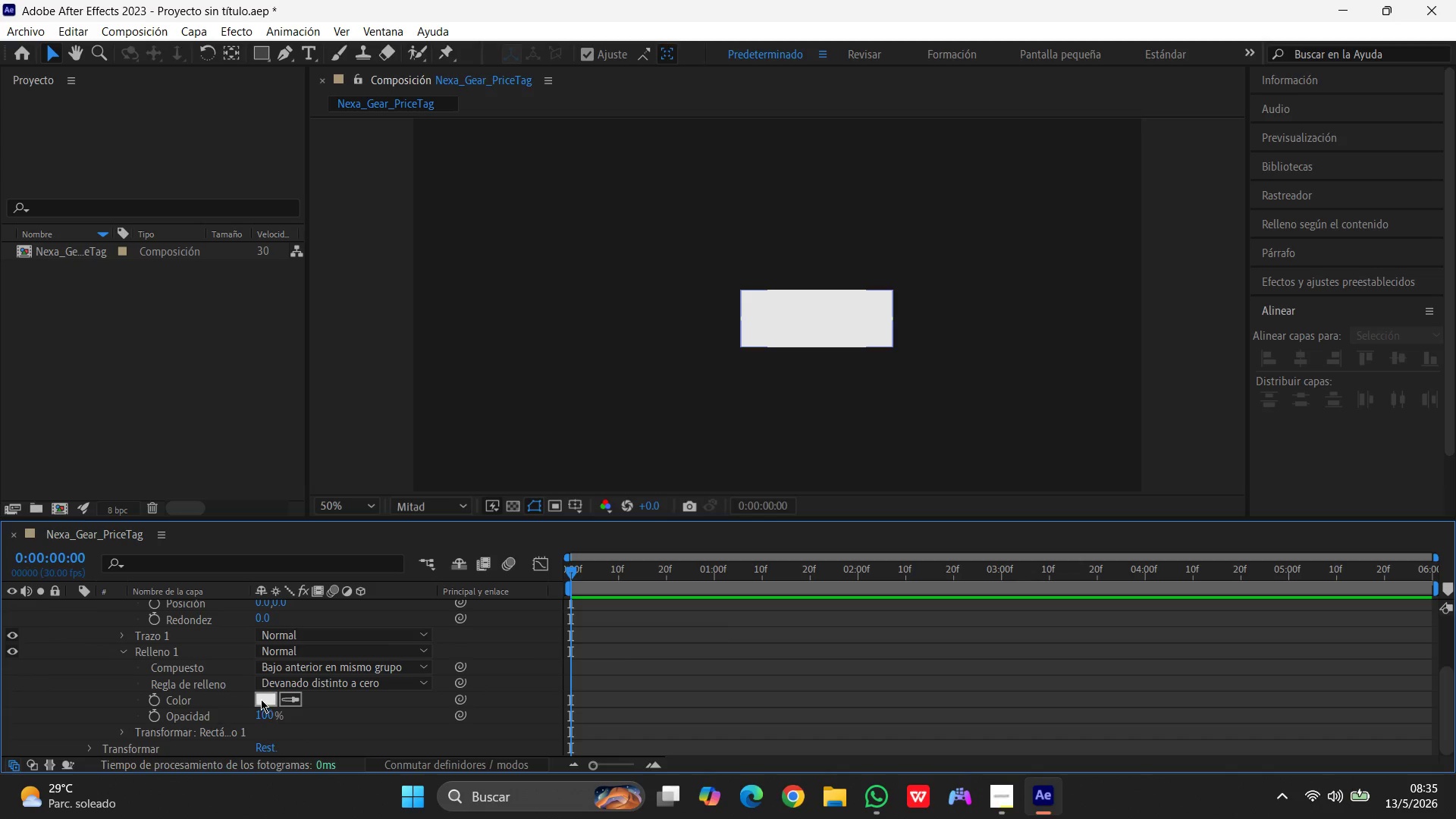 
left_click([261, 699])
 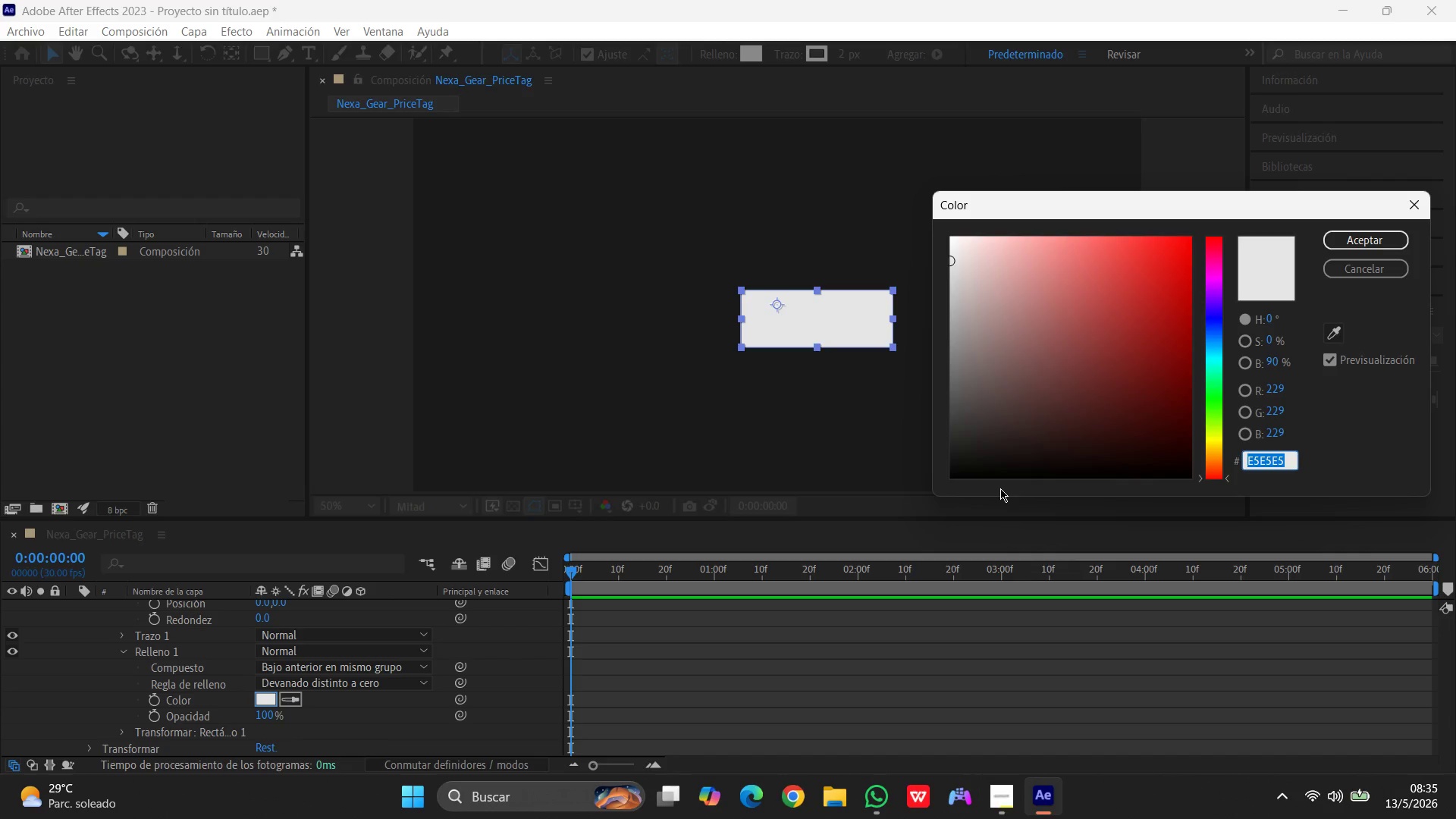 
wait(6.64)
 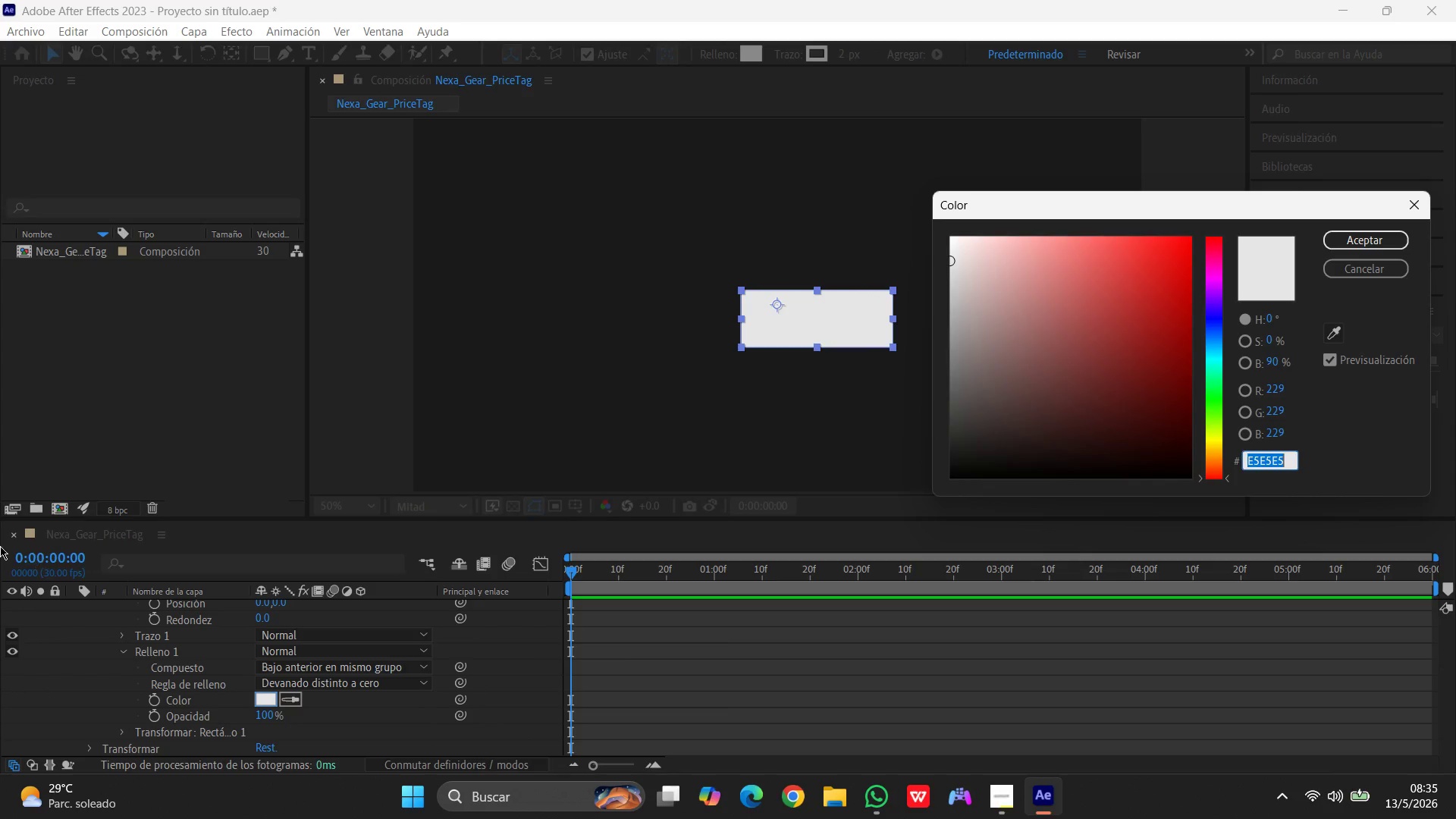 
key(Numpad2)
 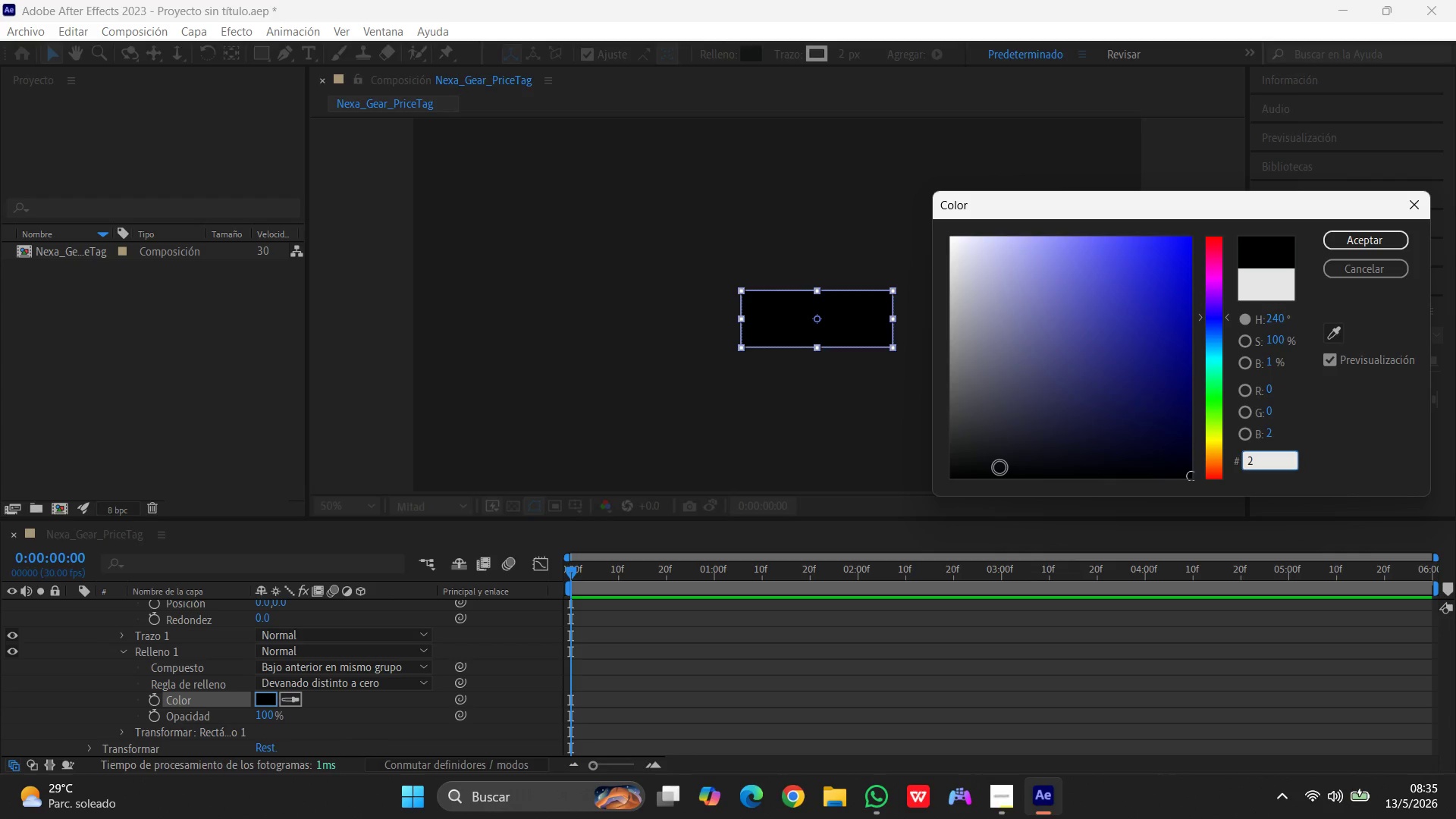 
key(F)
 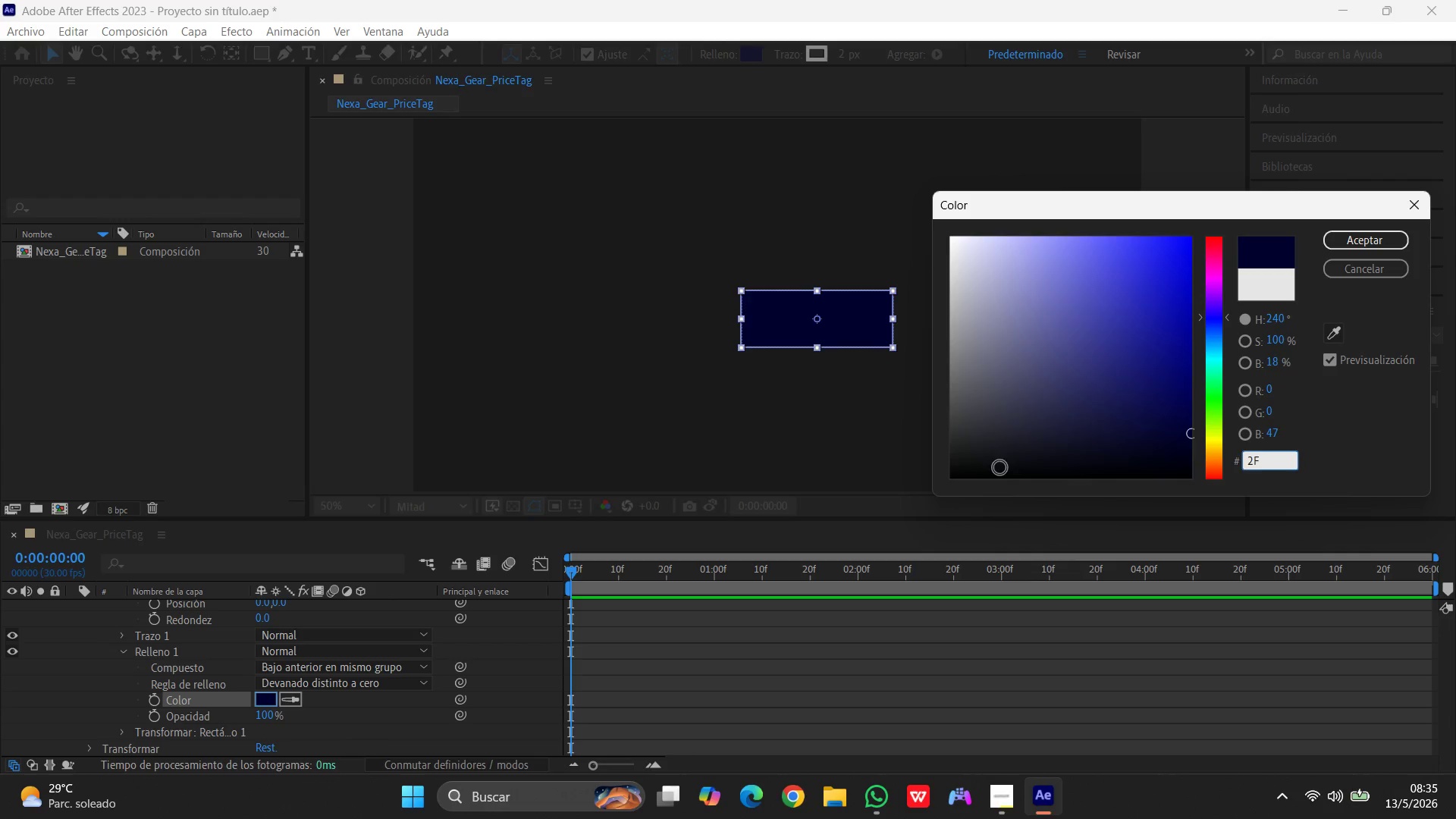 
key(Numpad2)
 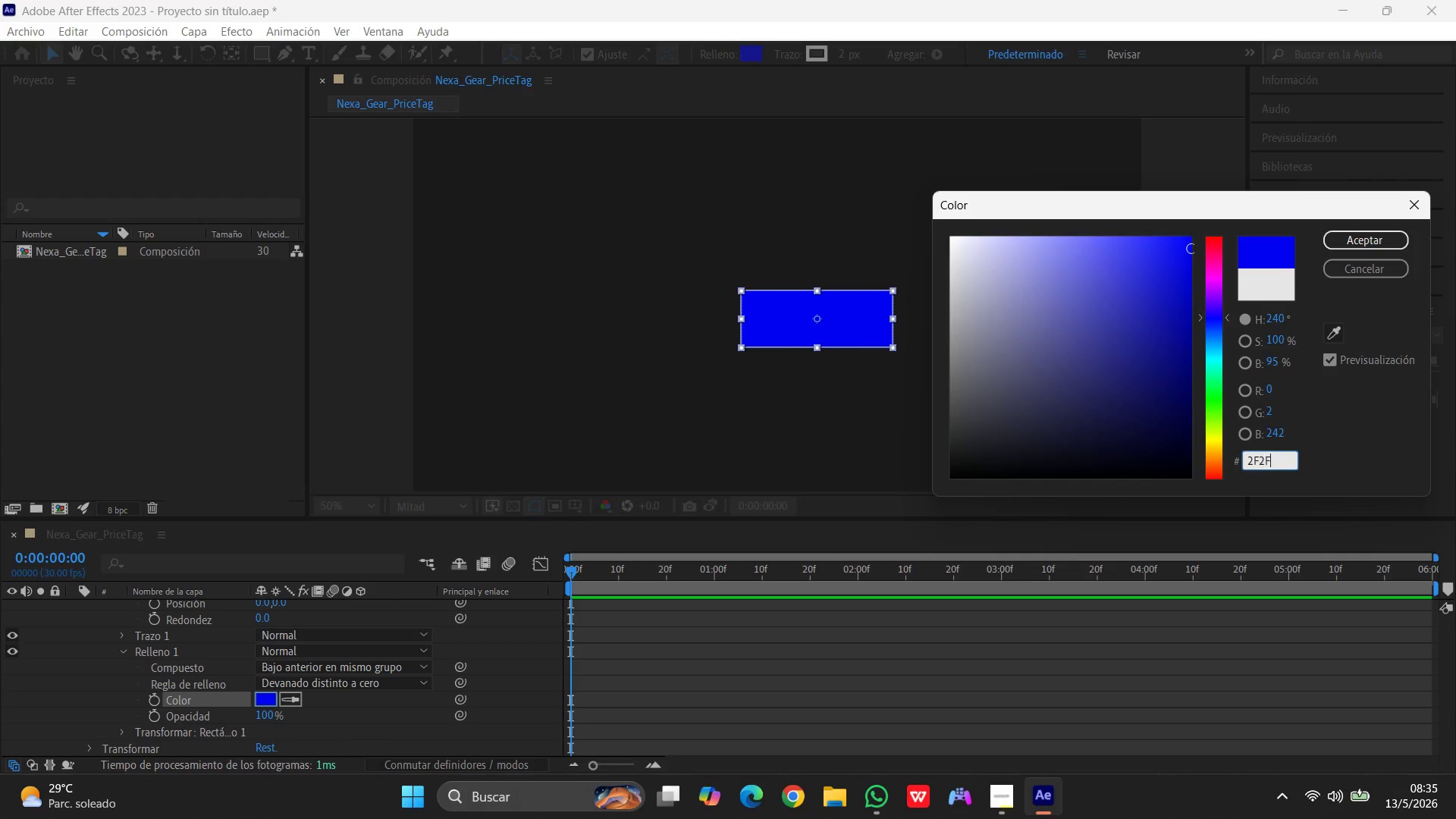 
key(F)
 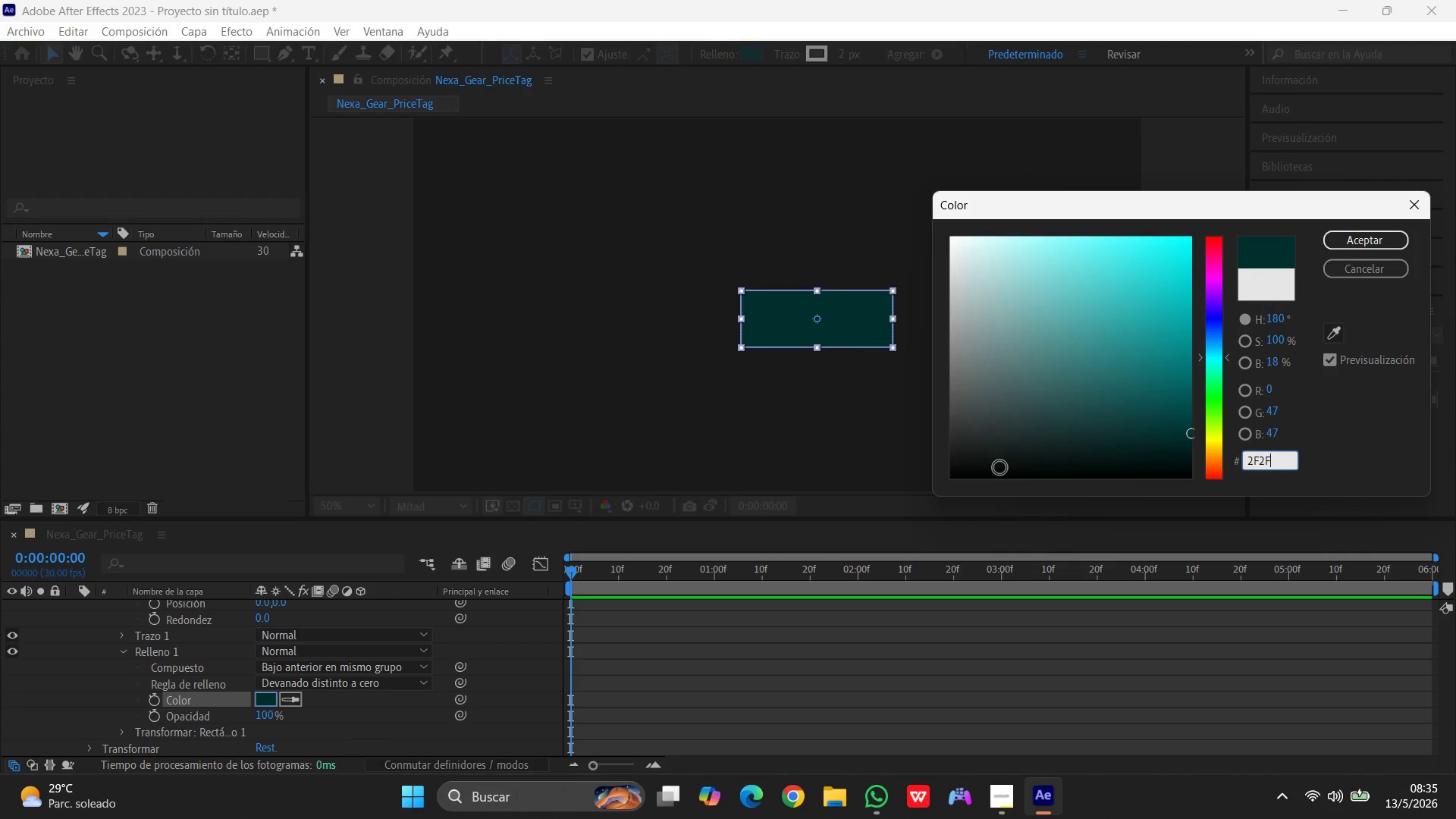 
key(Numpad2)
 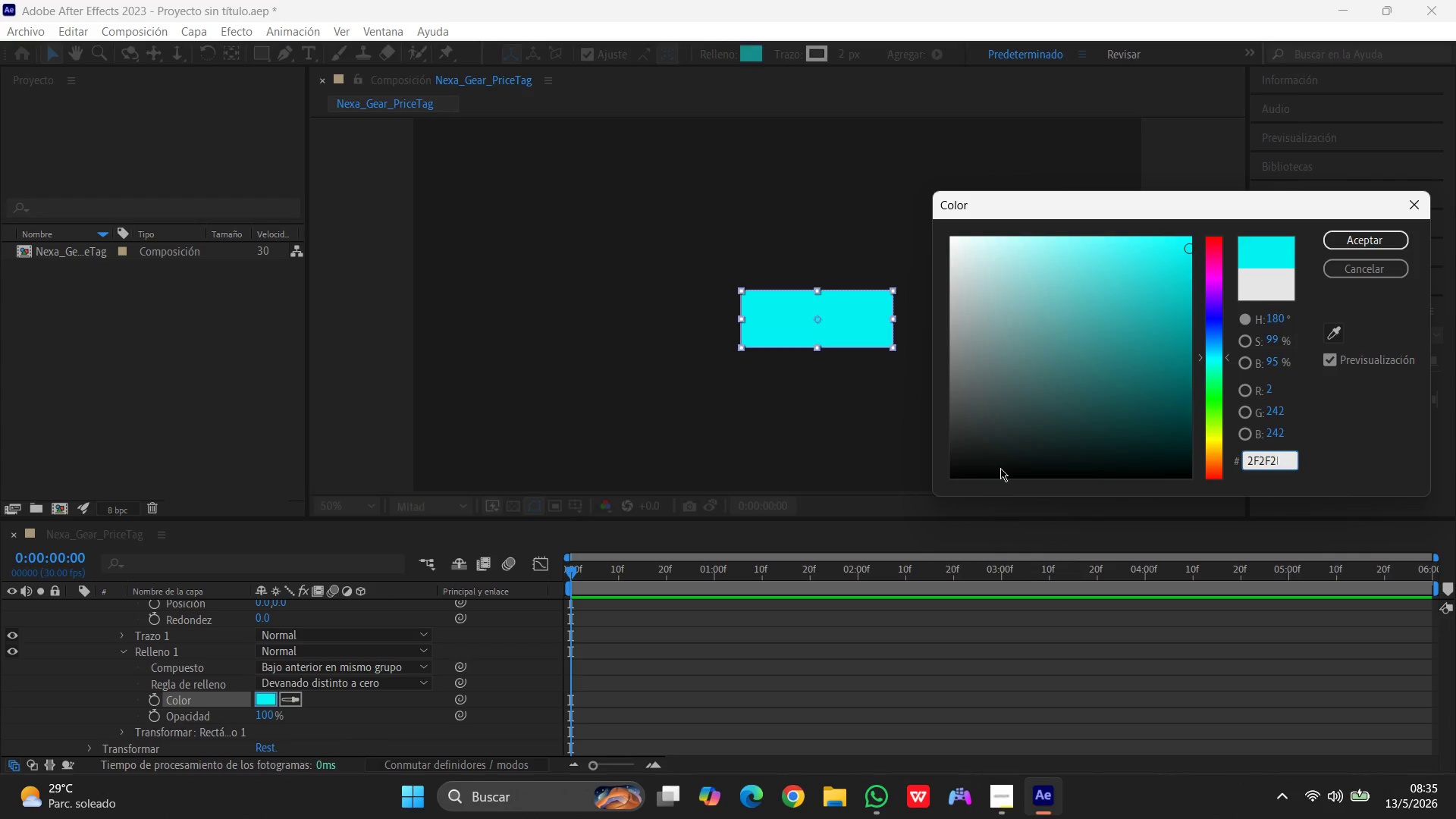 
key(F)
 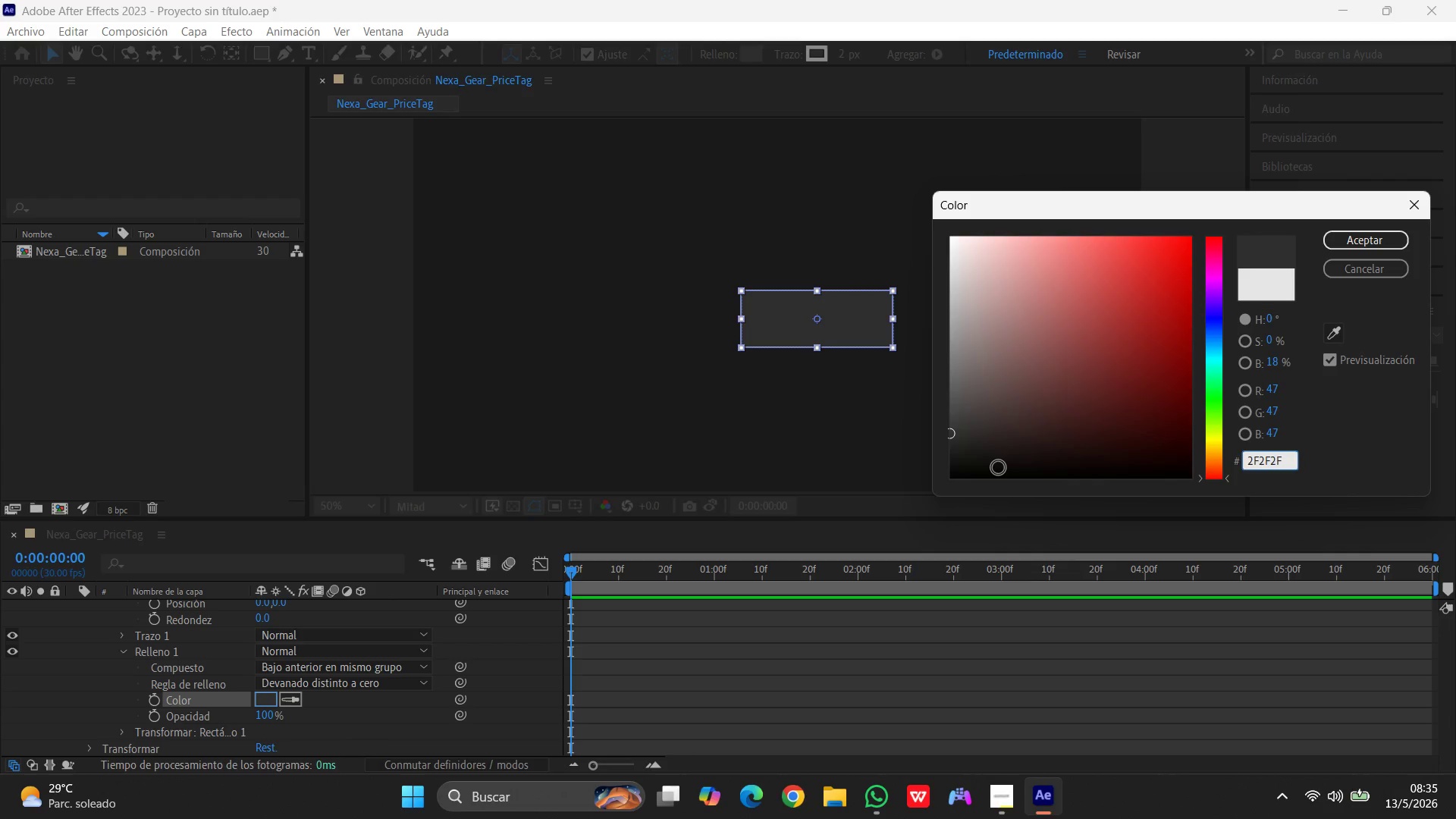 
wait(5.08)
 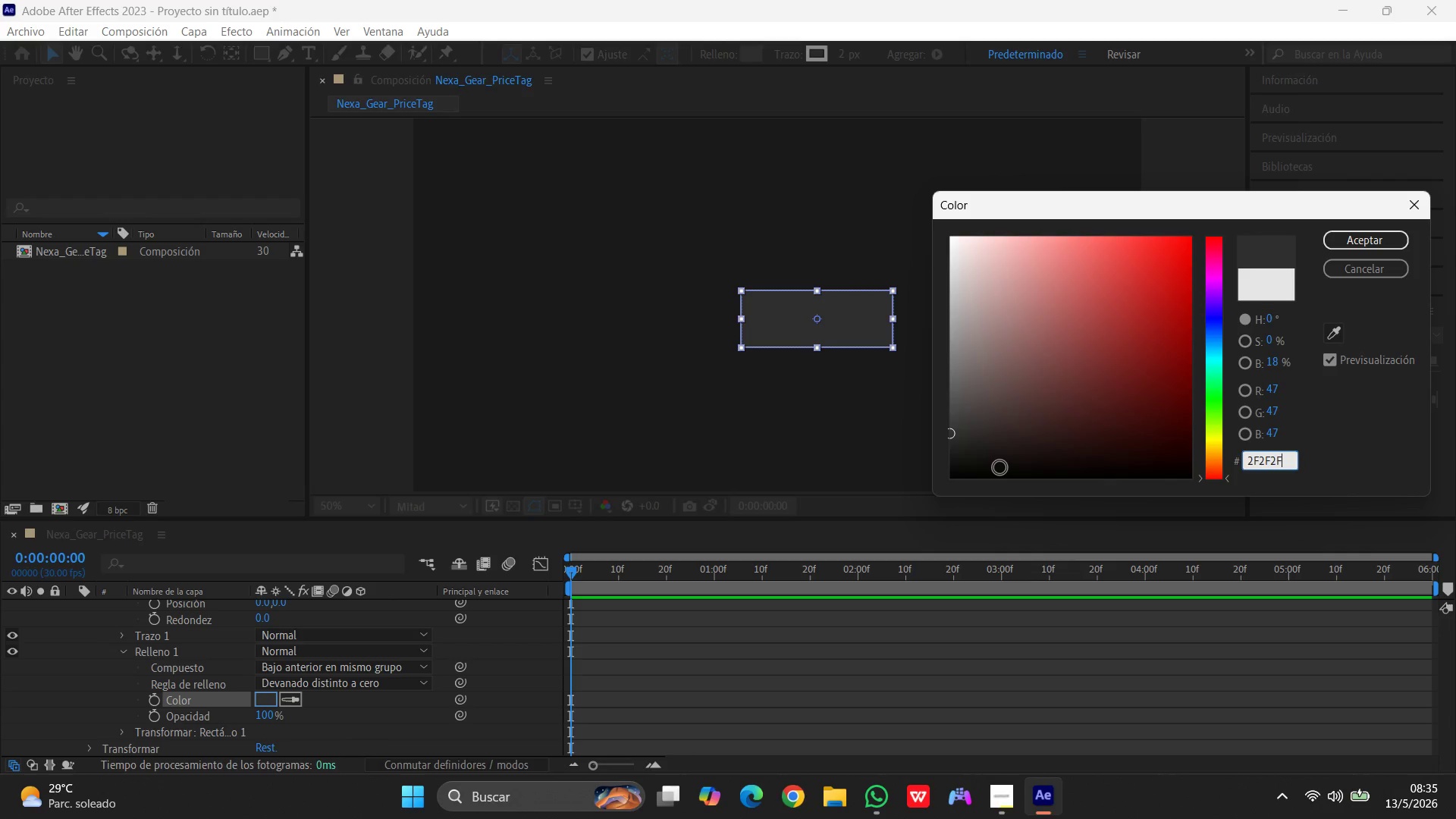 
left_click([1371, 237])
 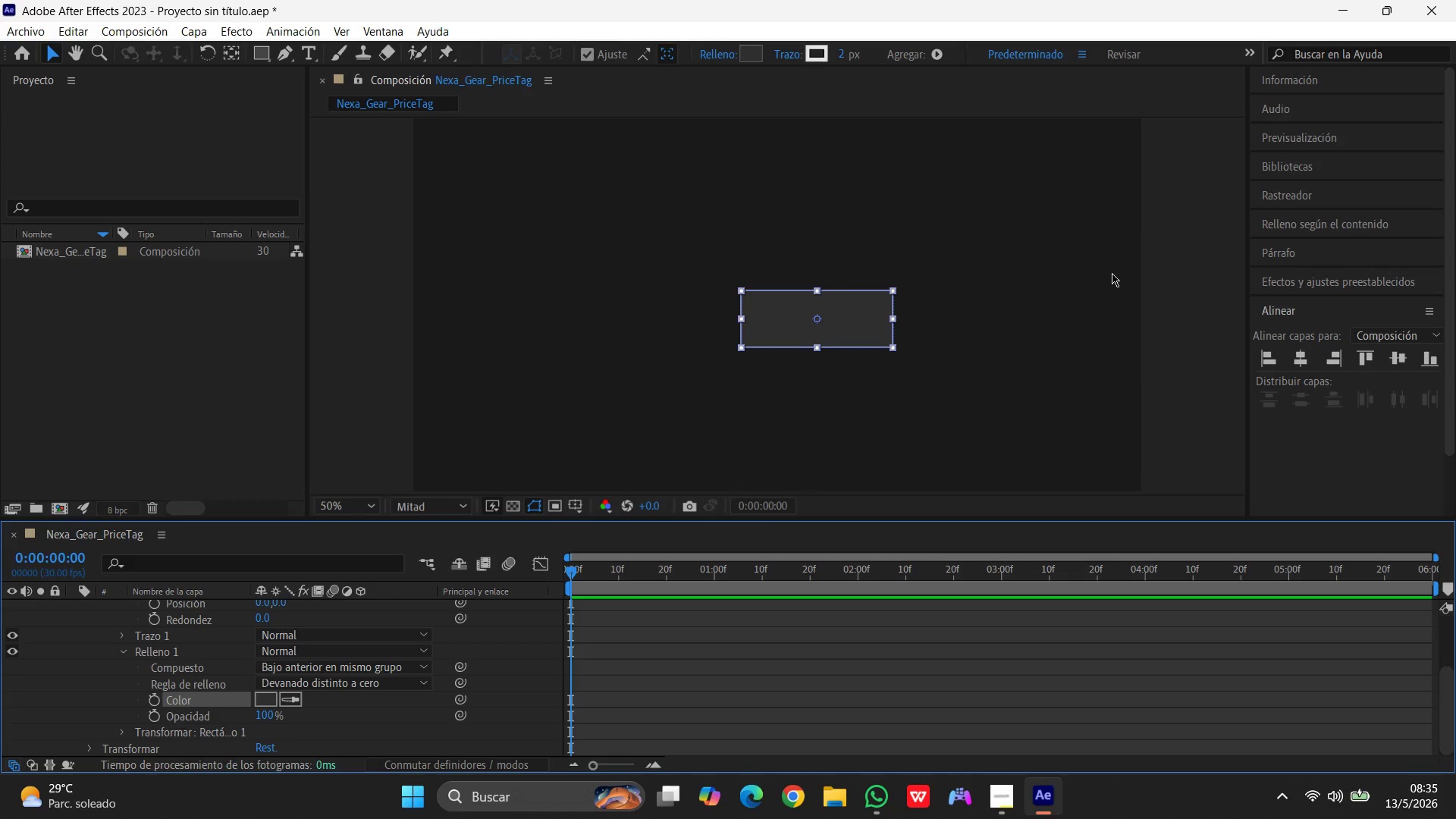 
left_click([1169, 262])
 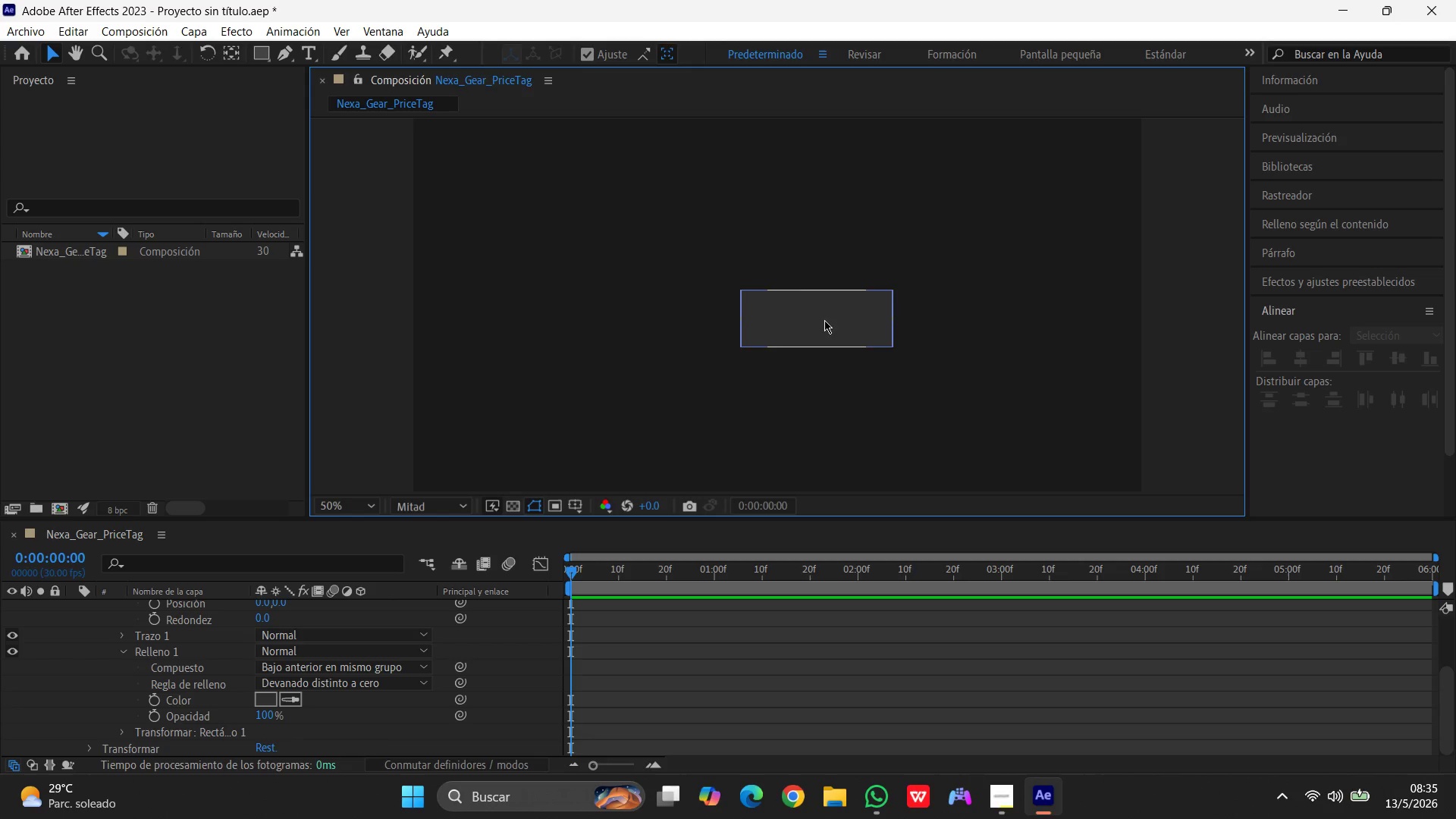 
left_click_drag(start_coordinate=[824, 320], to_coordinate=[764, 345])
 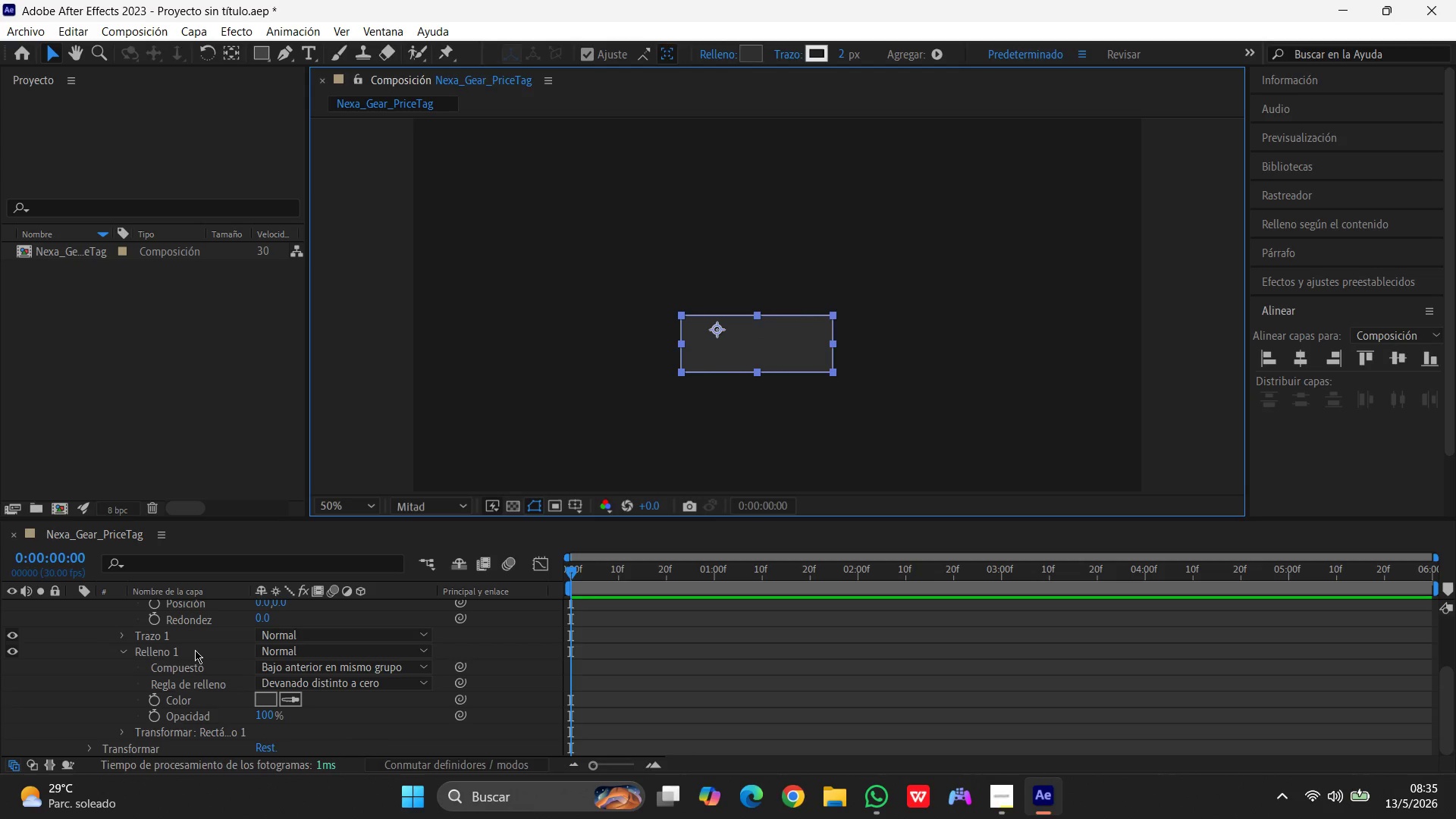 
left_click([121, 639])
 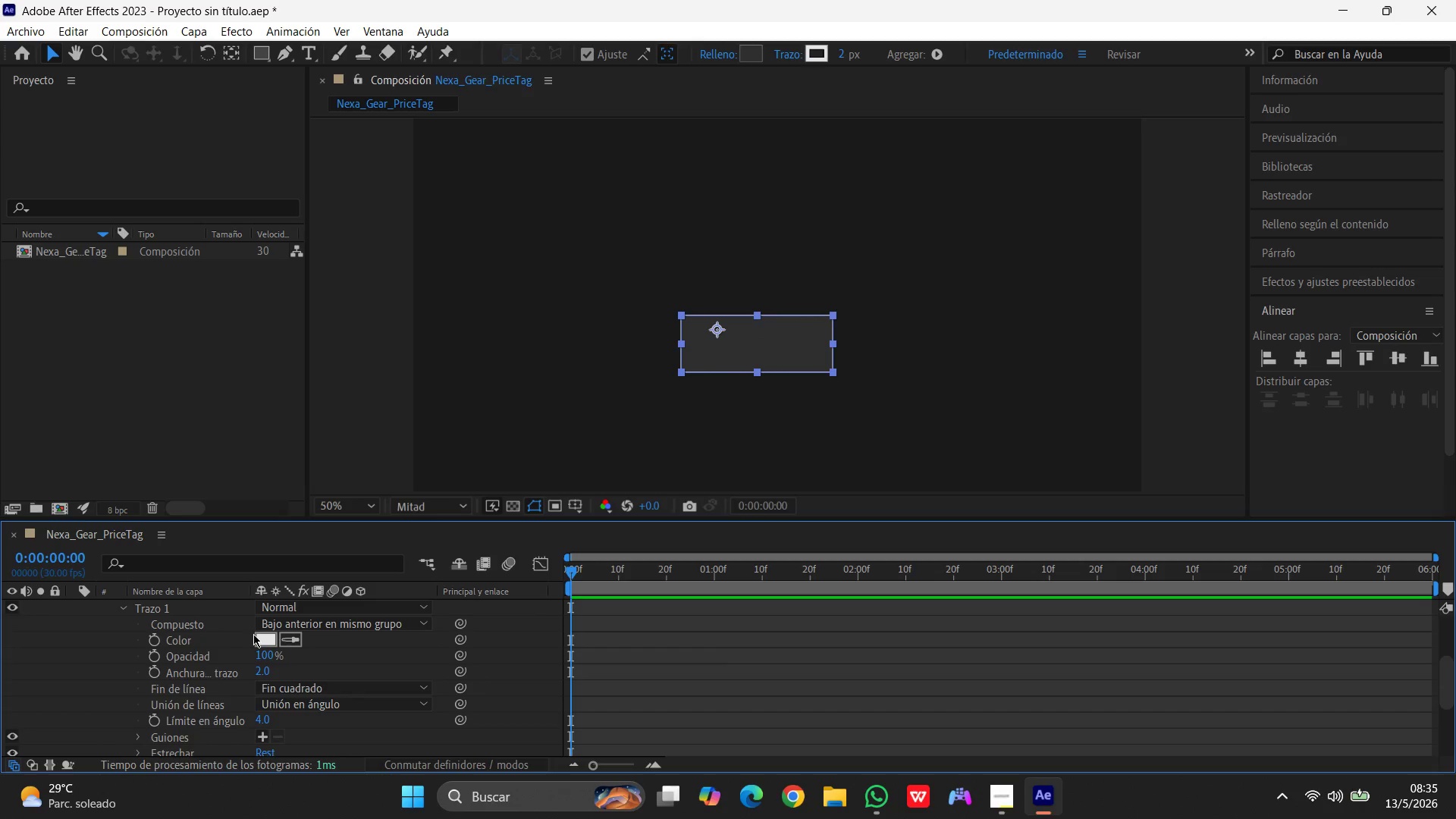 
left_click([262, 636])
 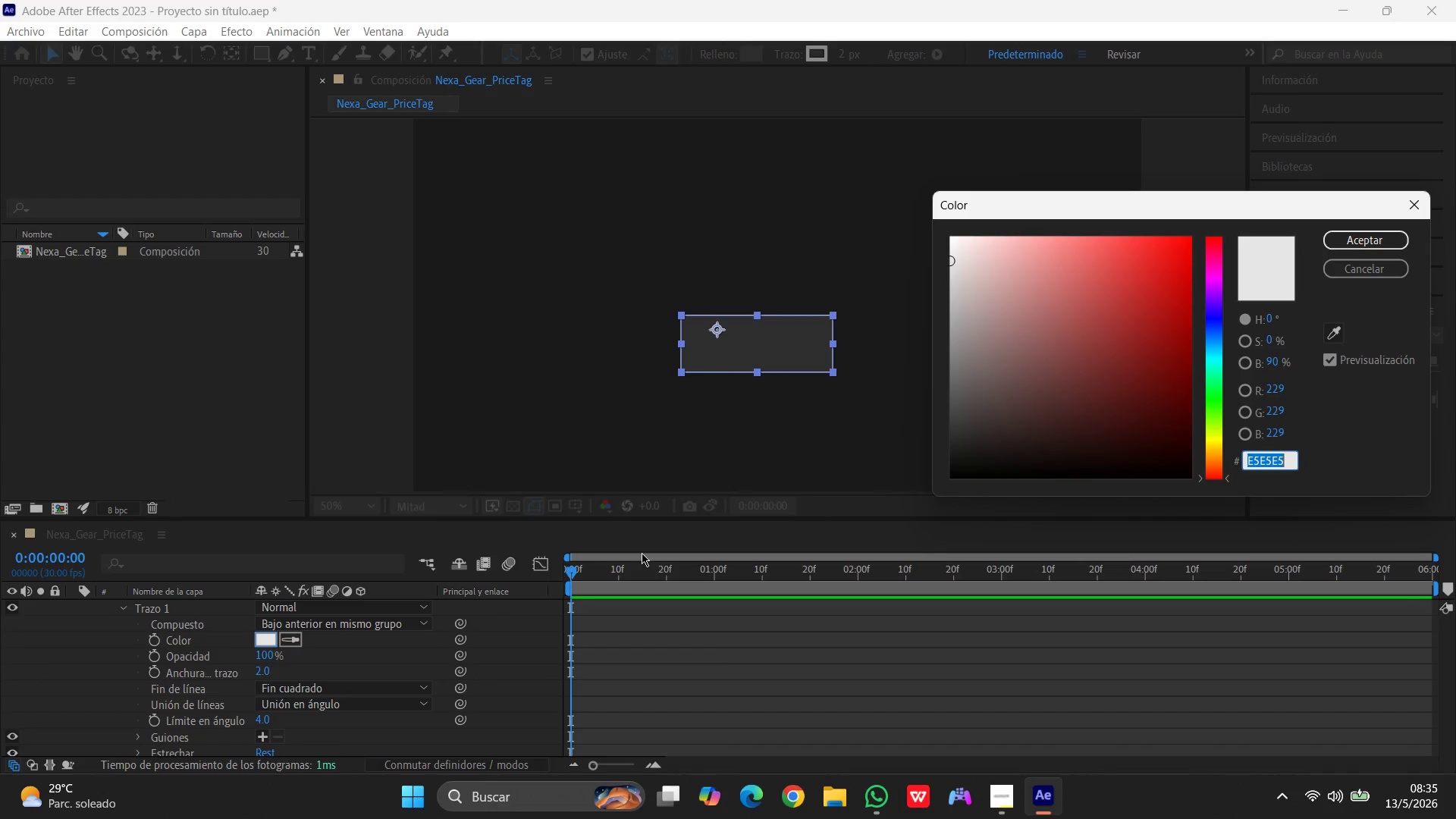 
type(b87333)
 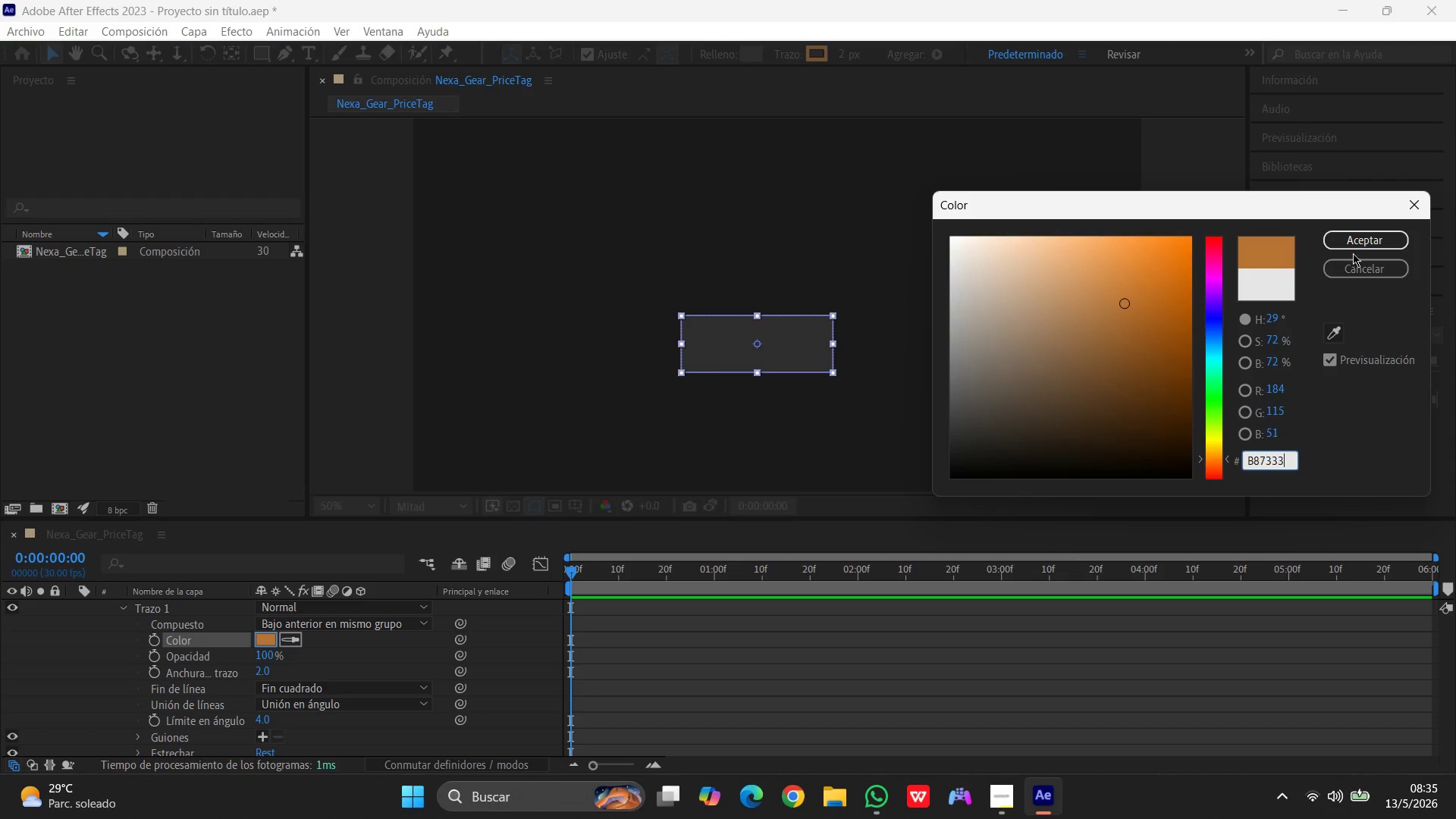 
left_click([1368, 244])
 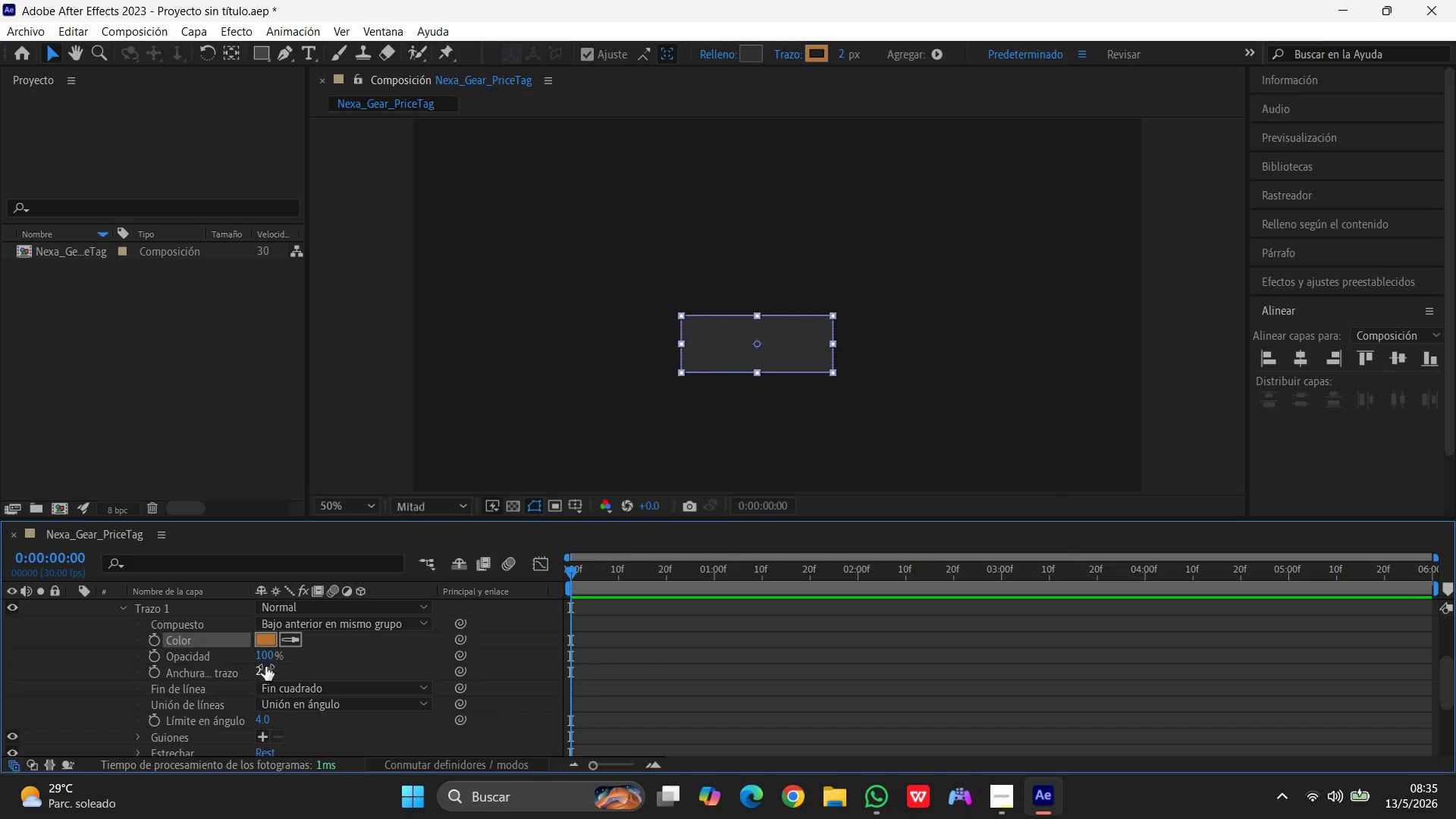 
left_click([265, 666])
 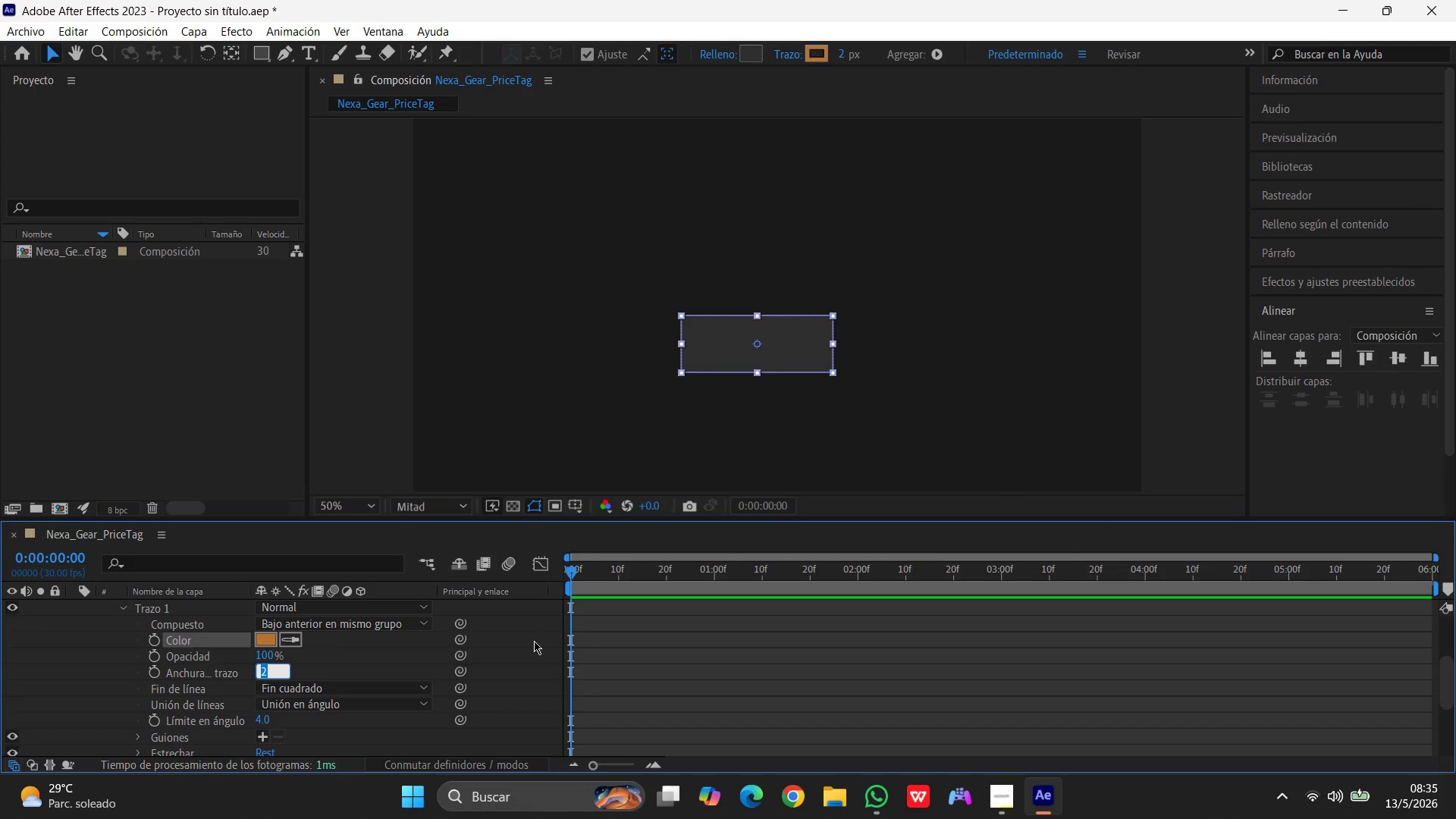 
key(Numpad3)
 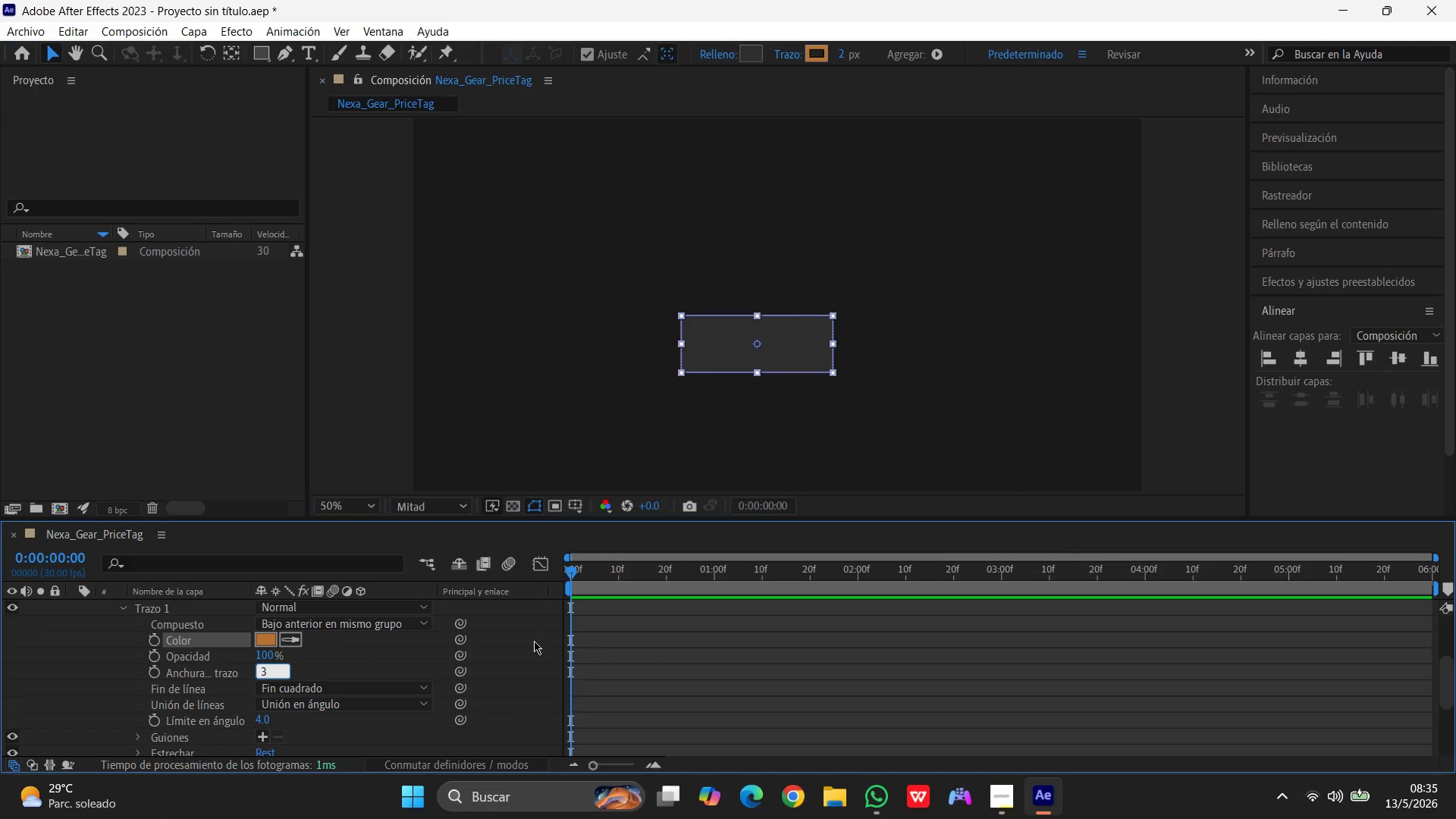 
key(Enter)
 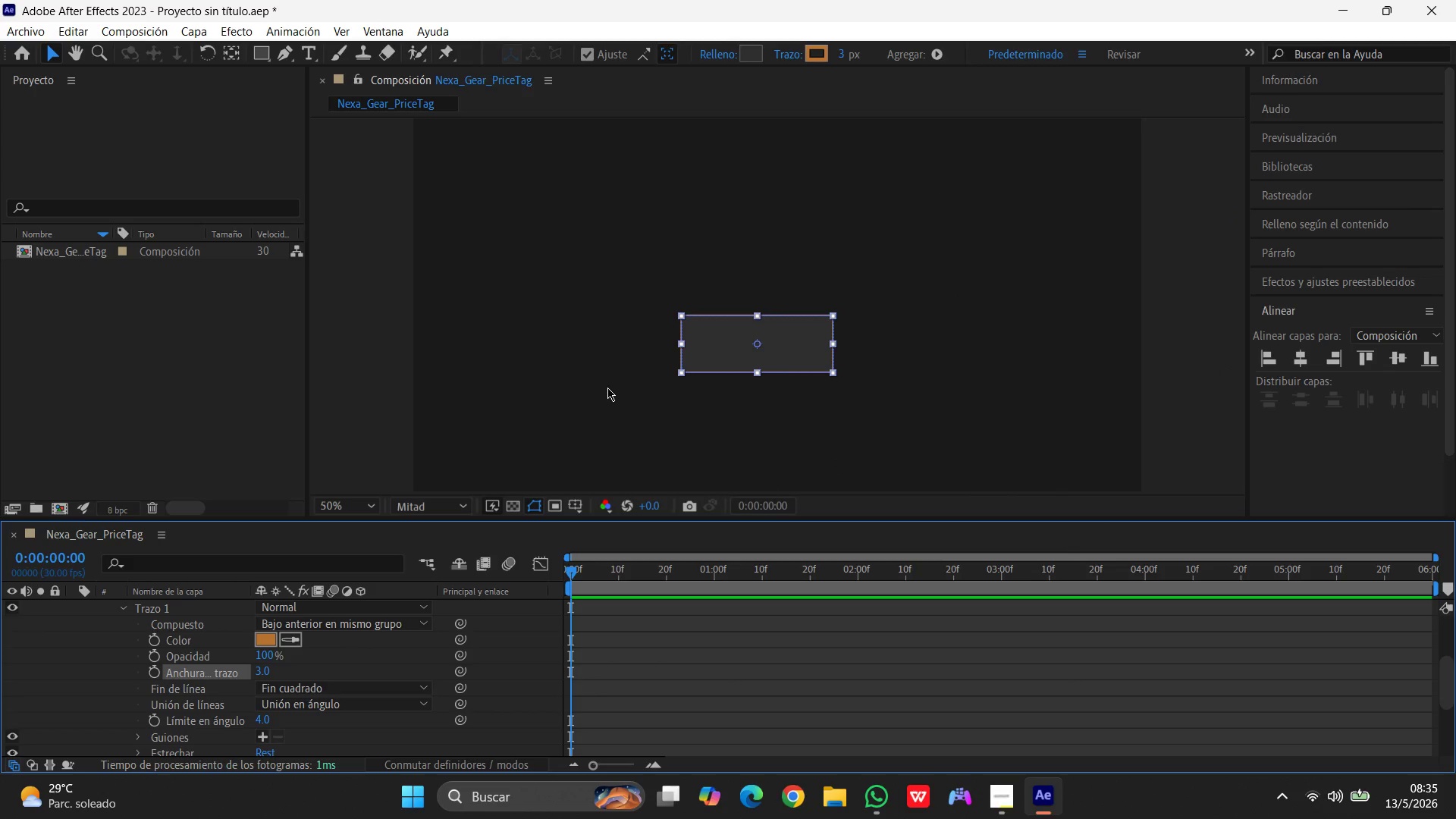 
left_click([598, 377])
 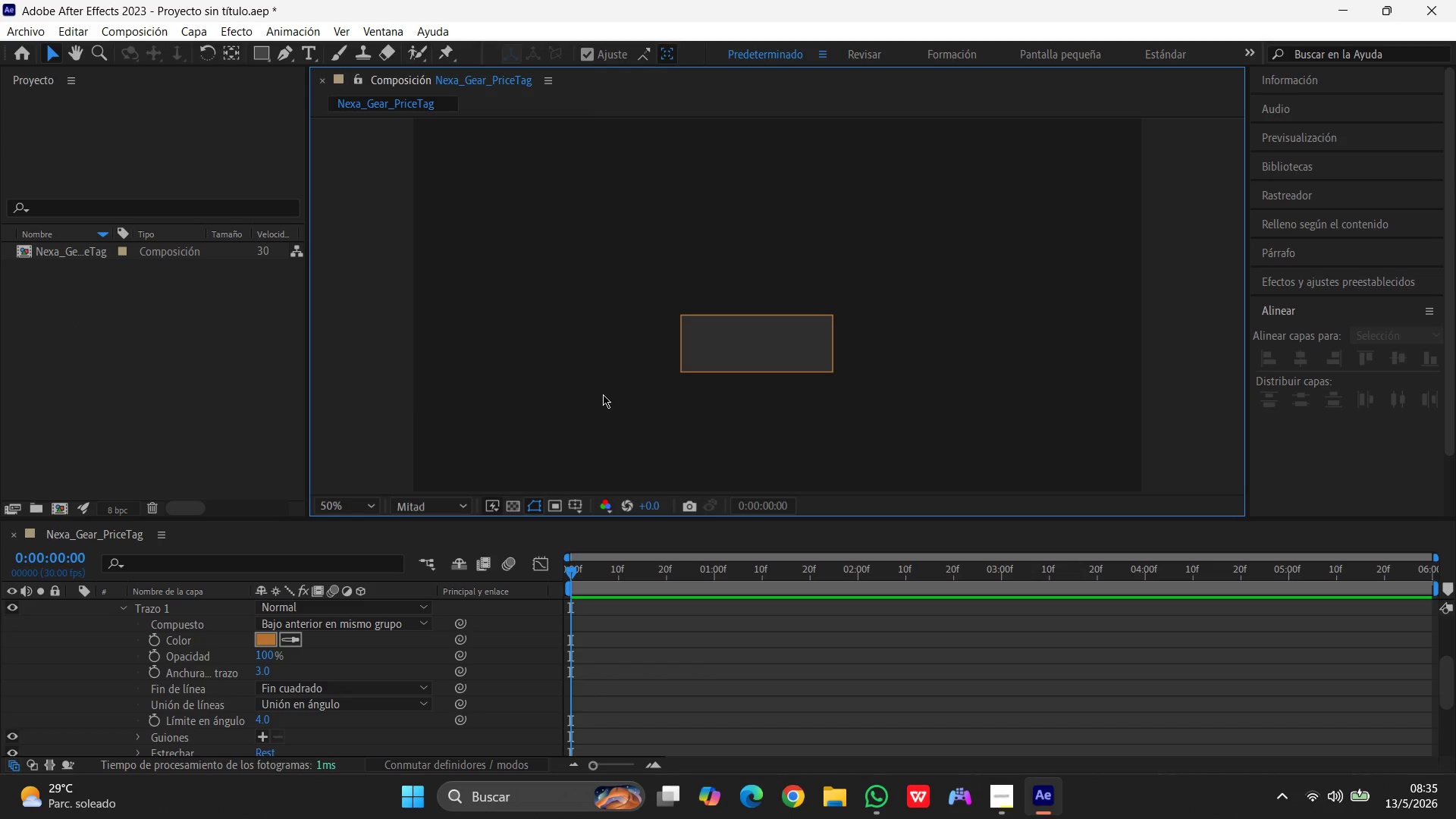 
left_click([259, 140])
 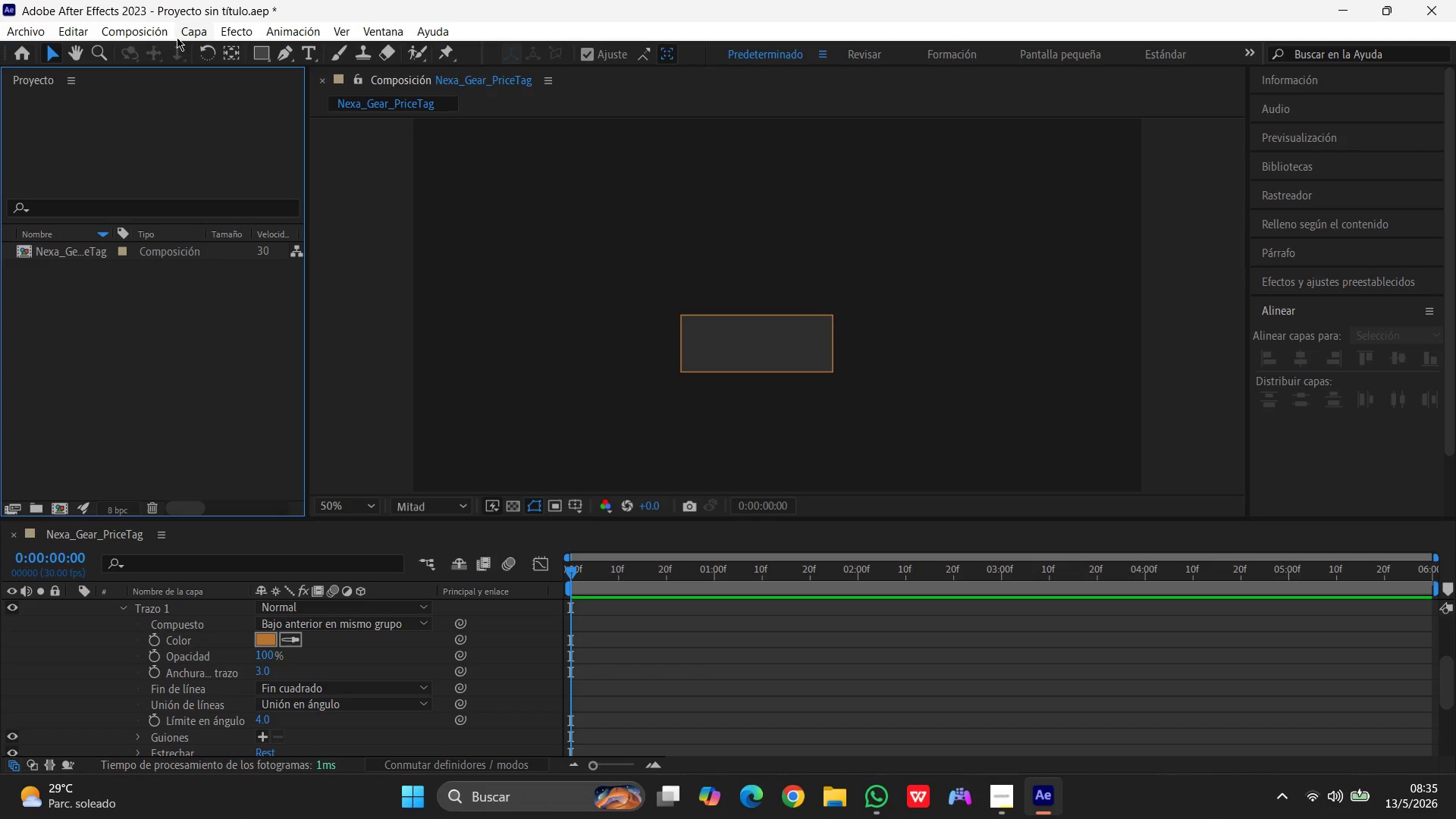 
left_click([189, 31])
 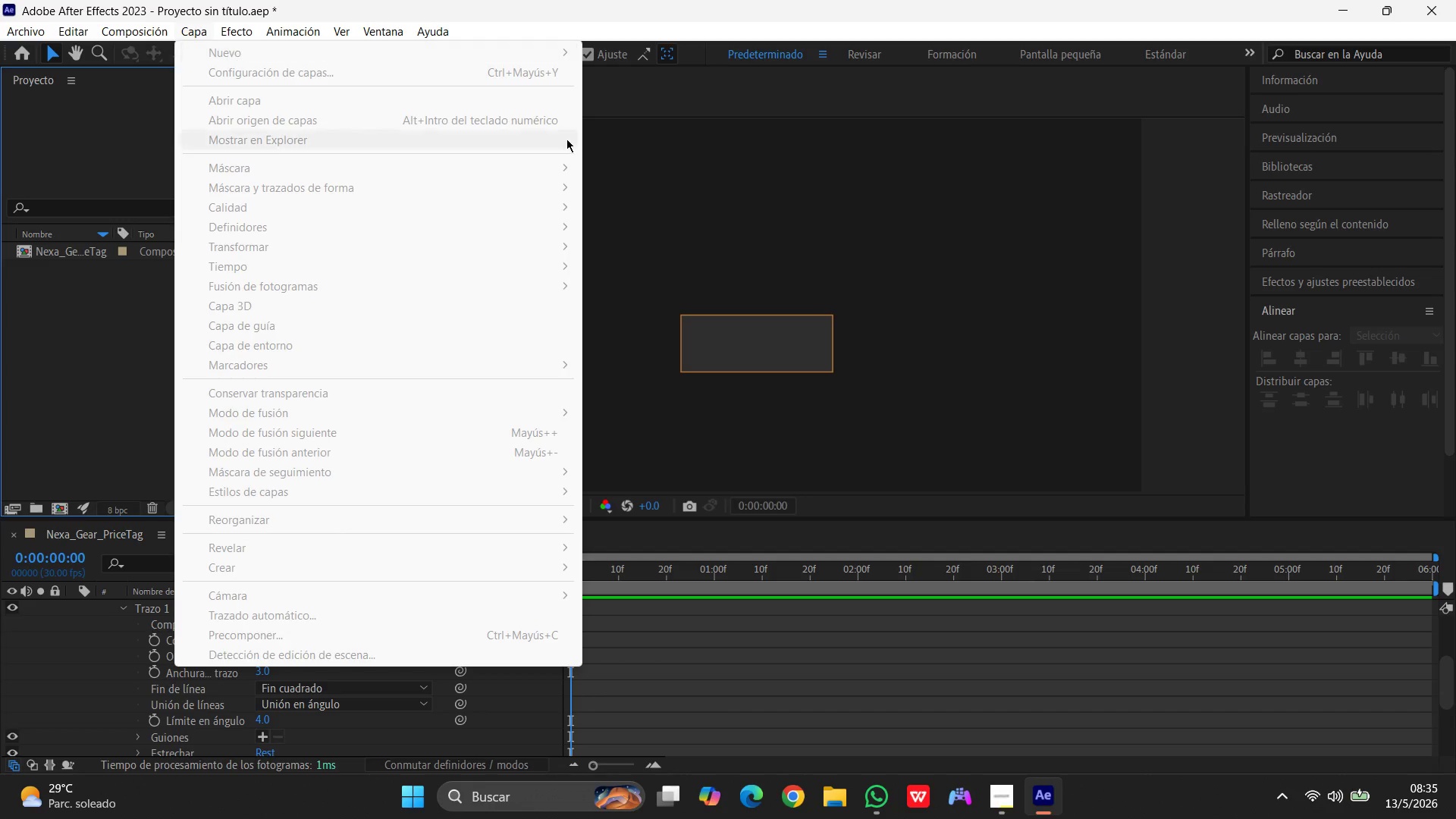 
left_click([730, 162])
 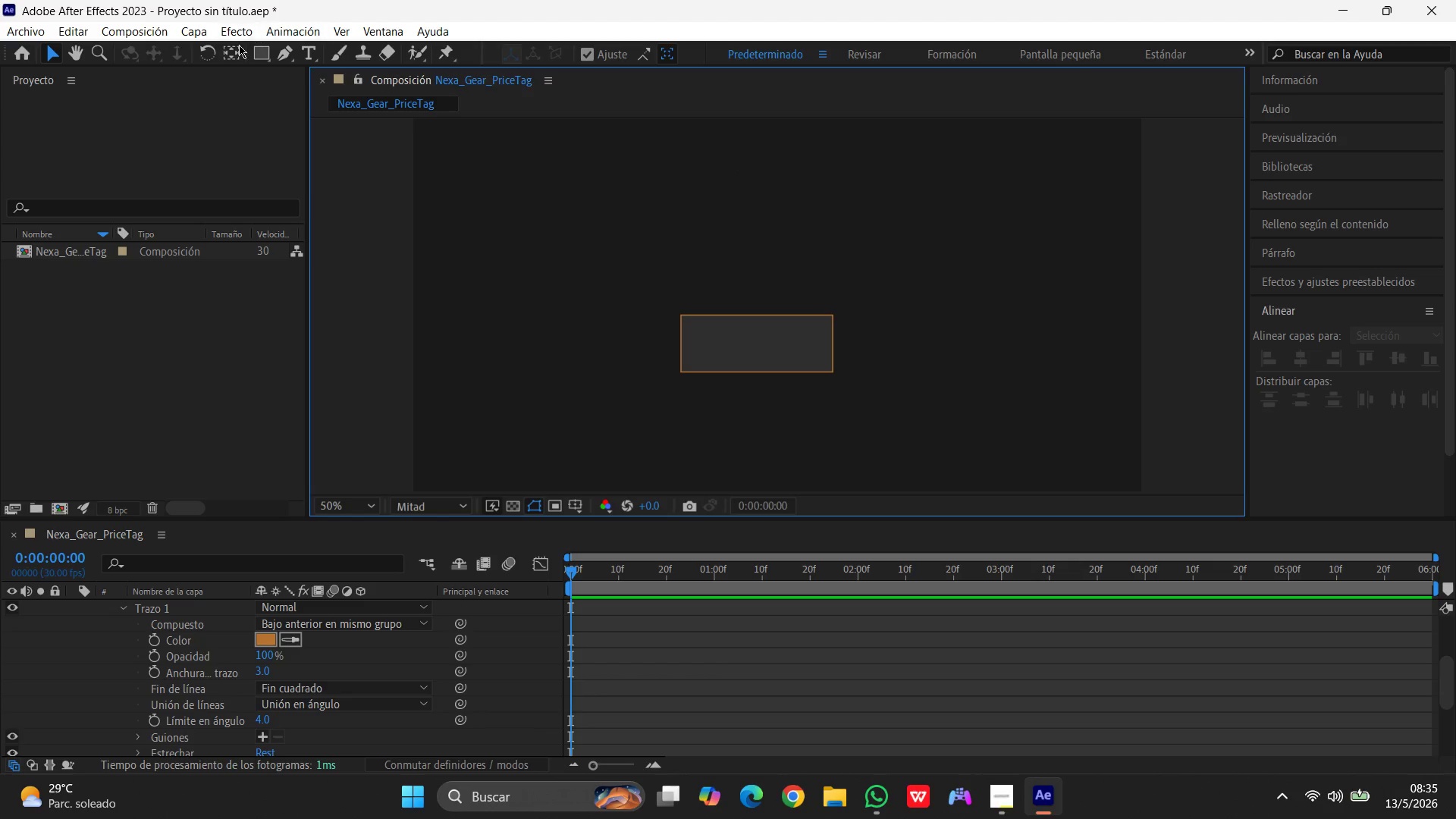 
left_click([198, 36])
 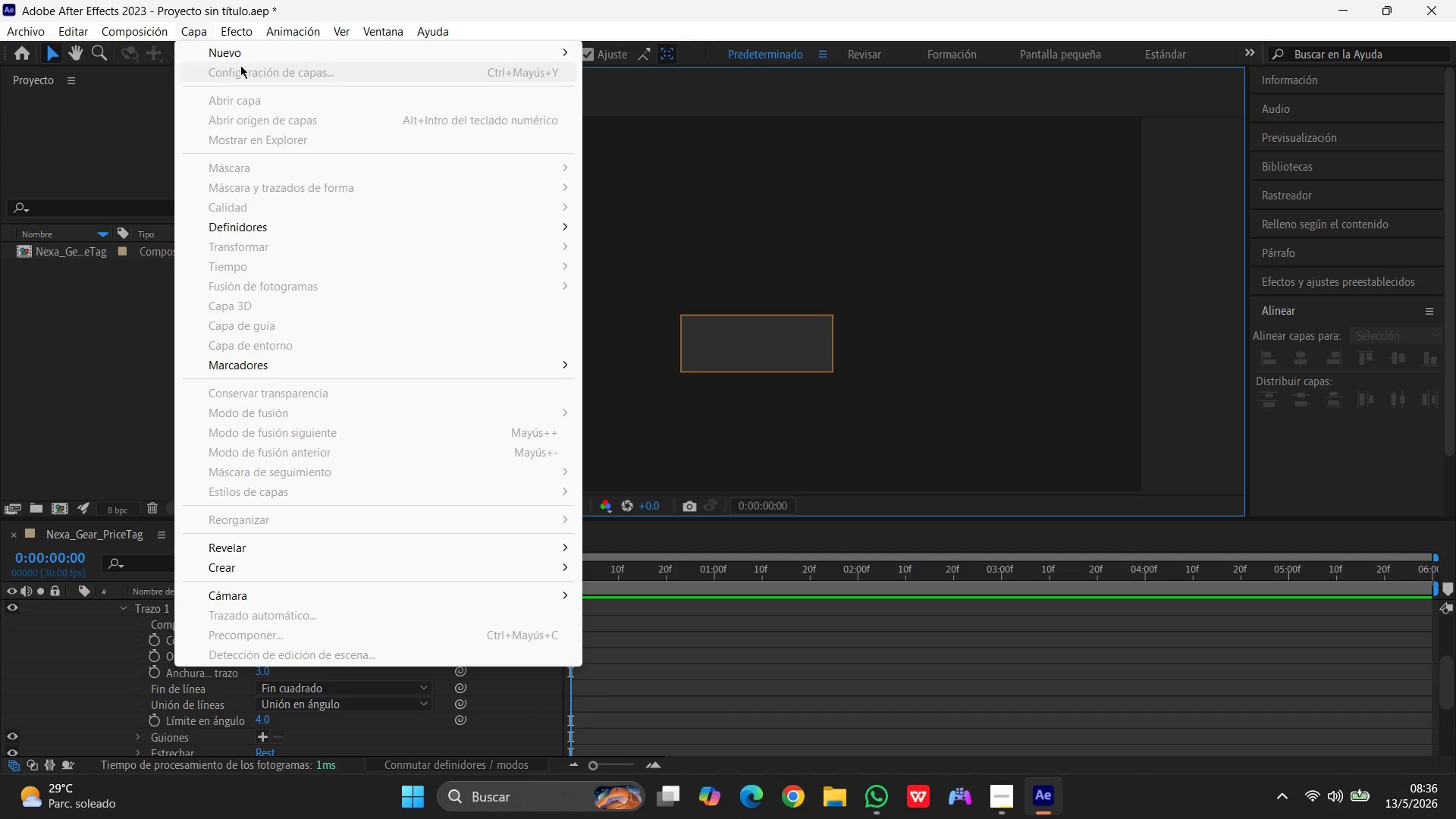 
left_click([240, 53])
 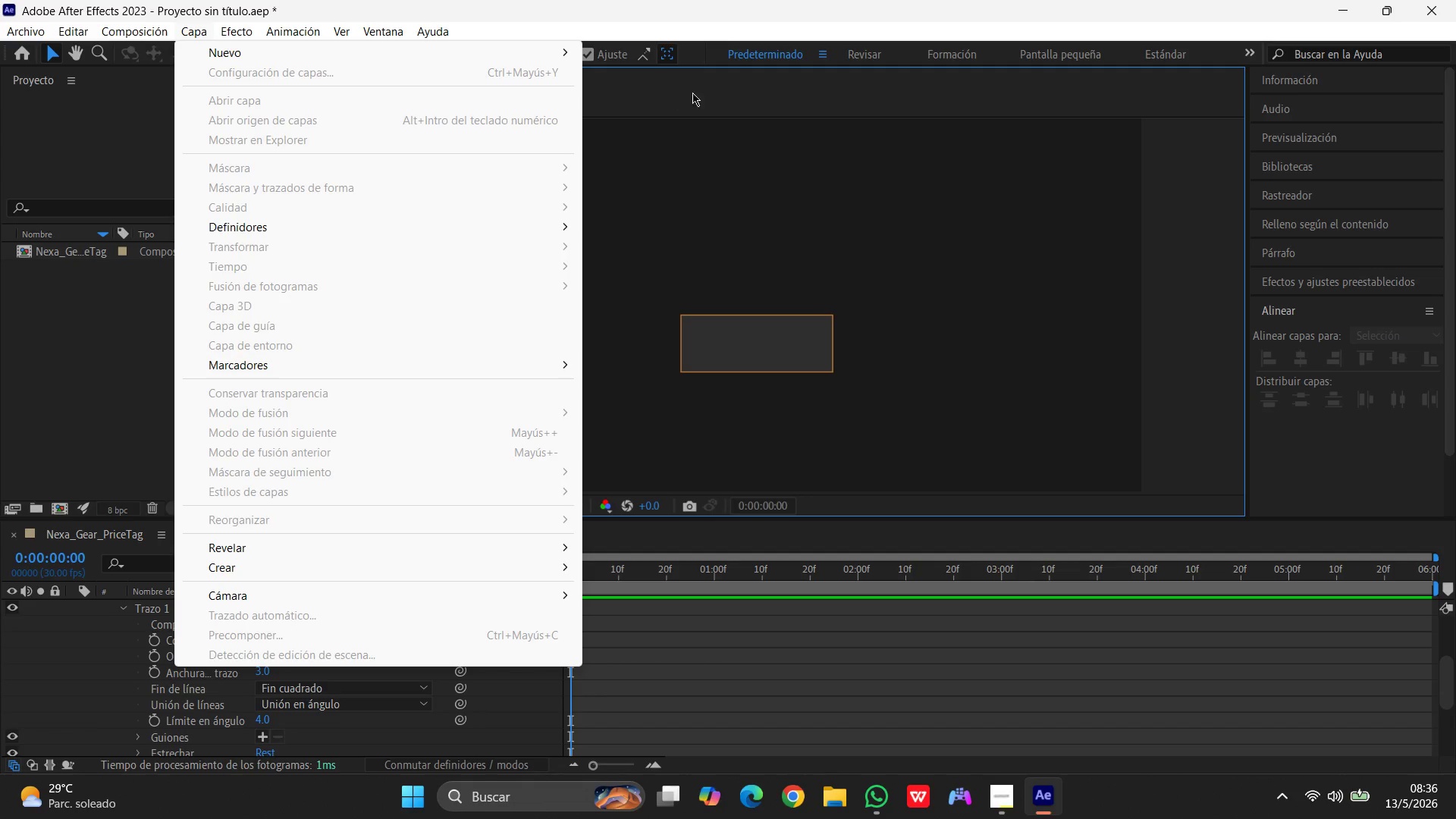 
left_click([477, 54])
 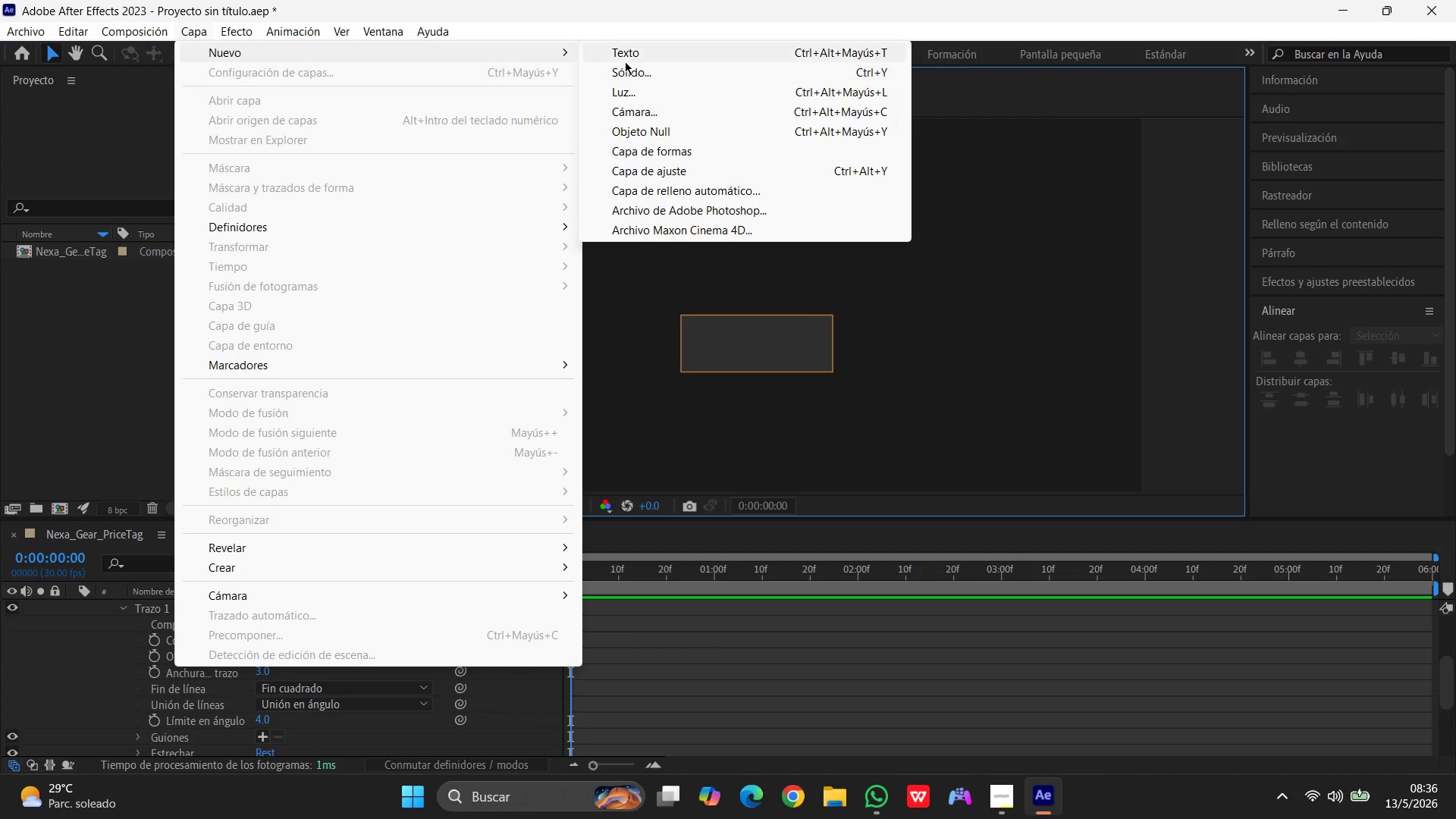 
left_click([628, 58])
 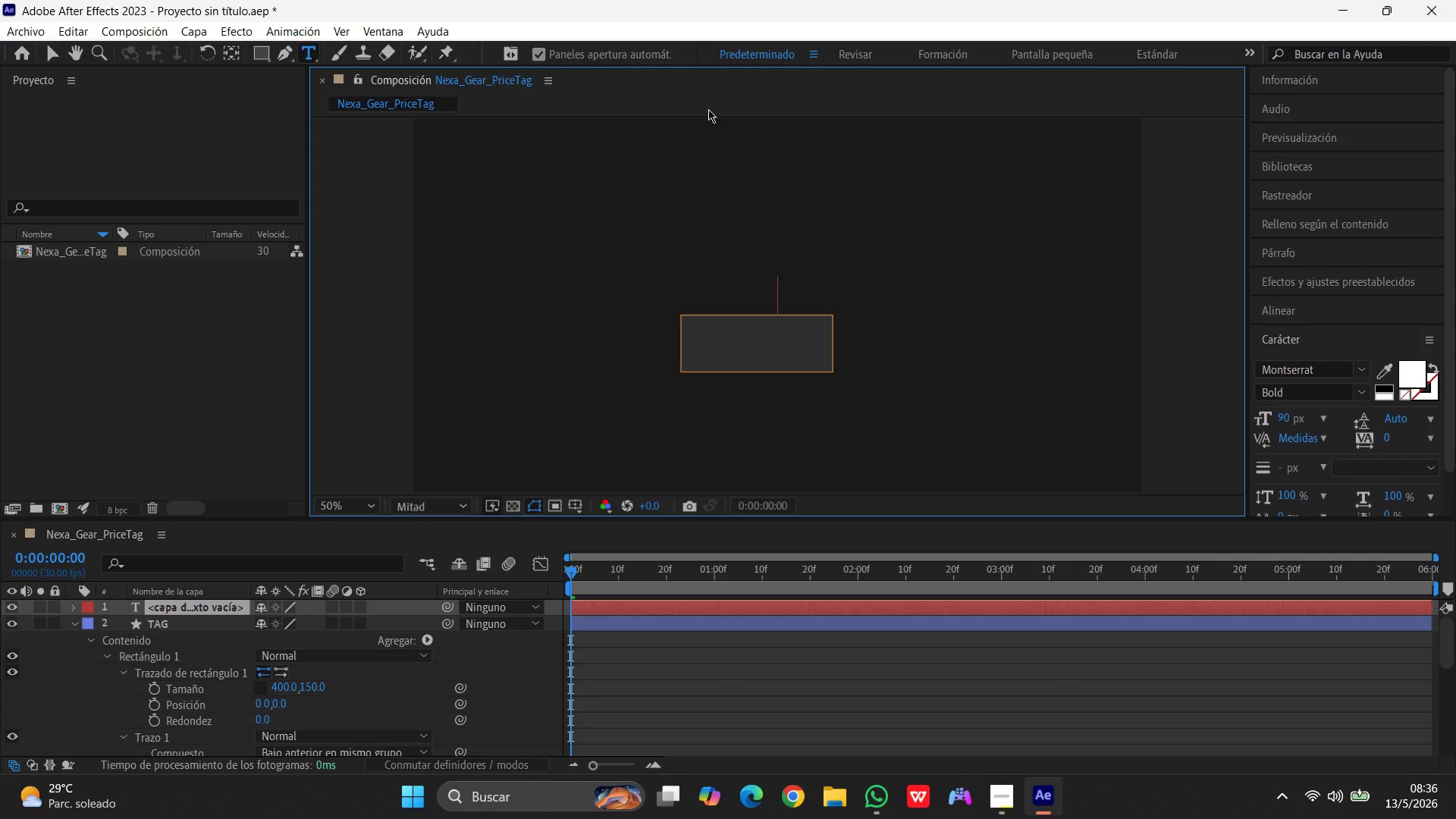 
type($29.99)
 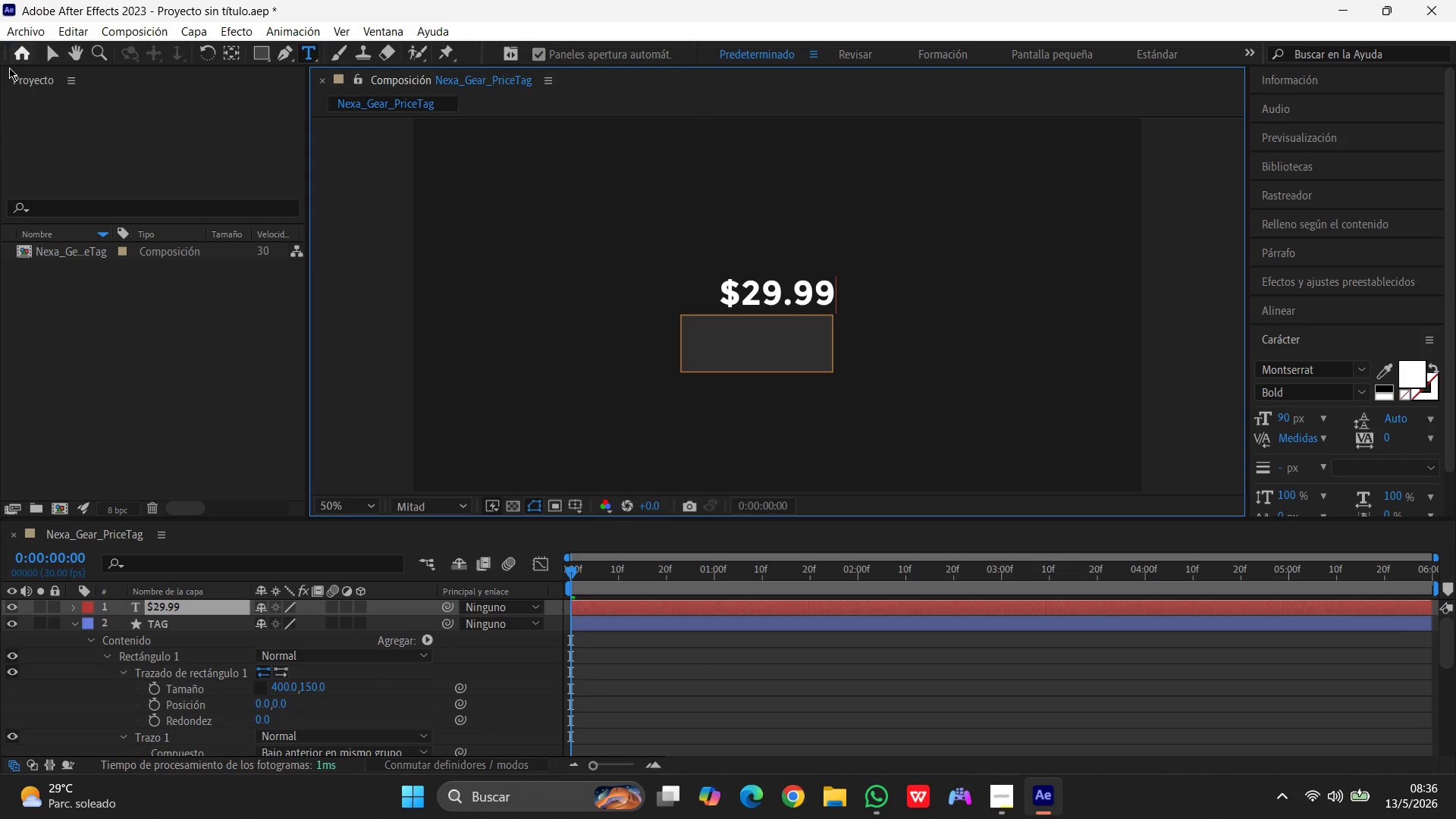 
left_click([54, 53])
 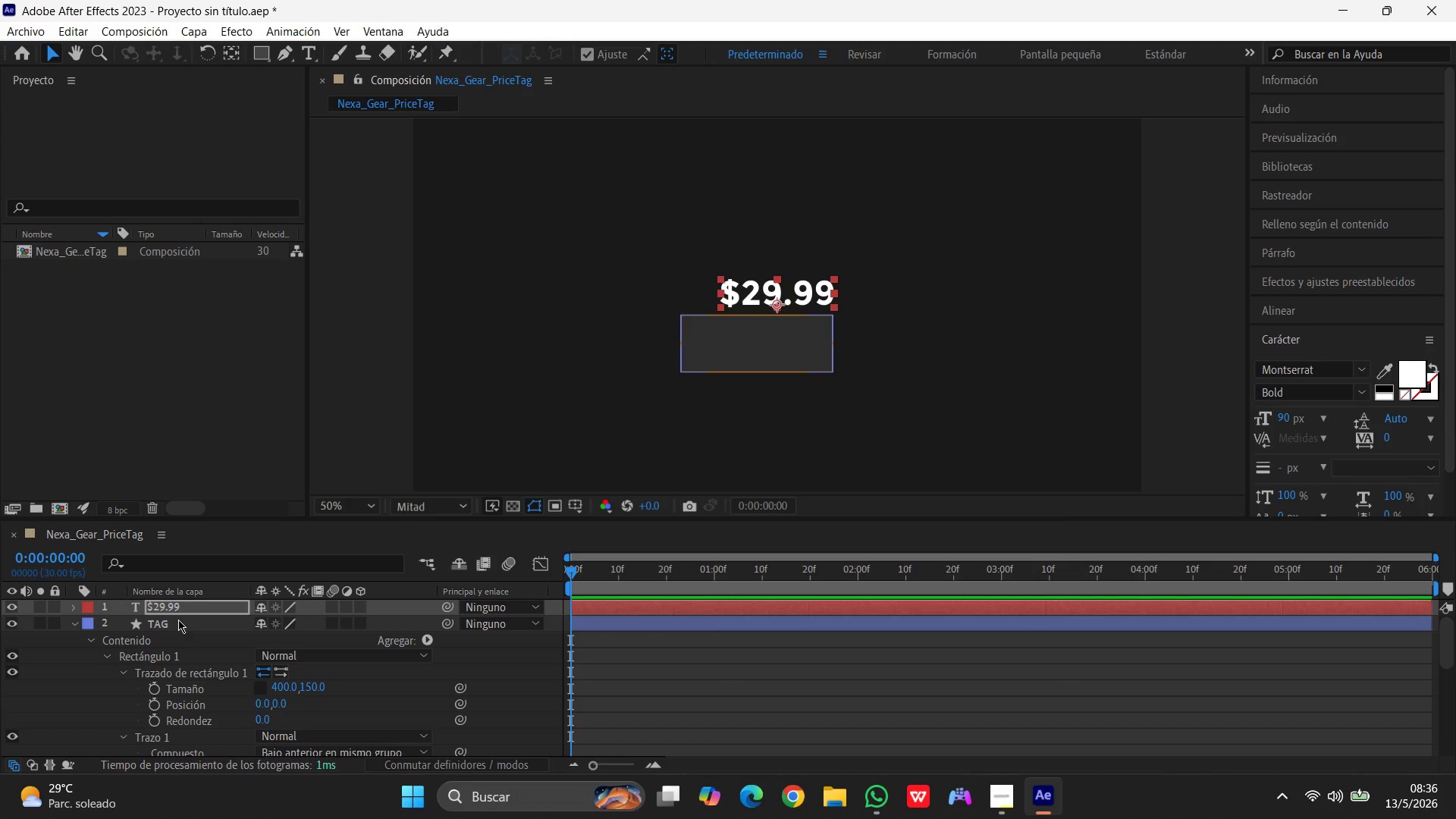 
left_click([182, 607])
 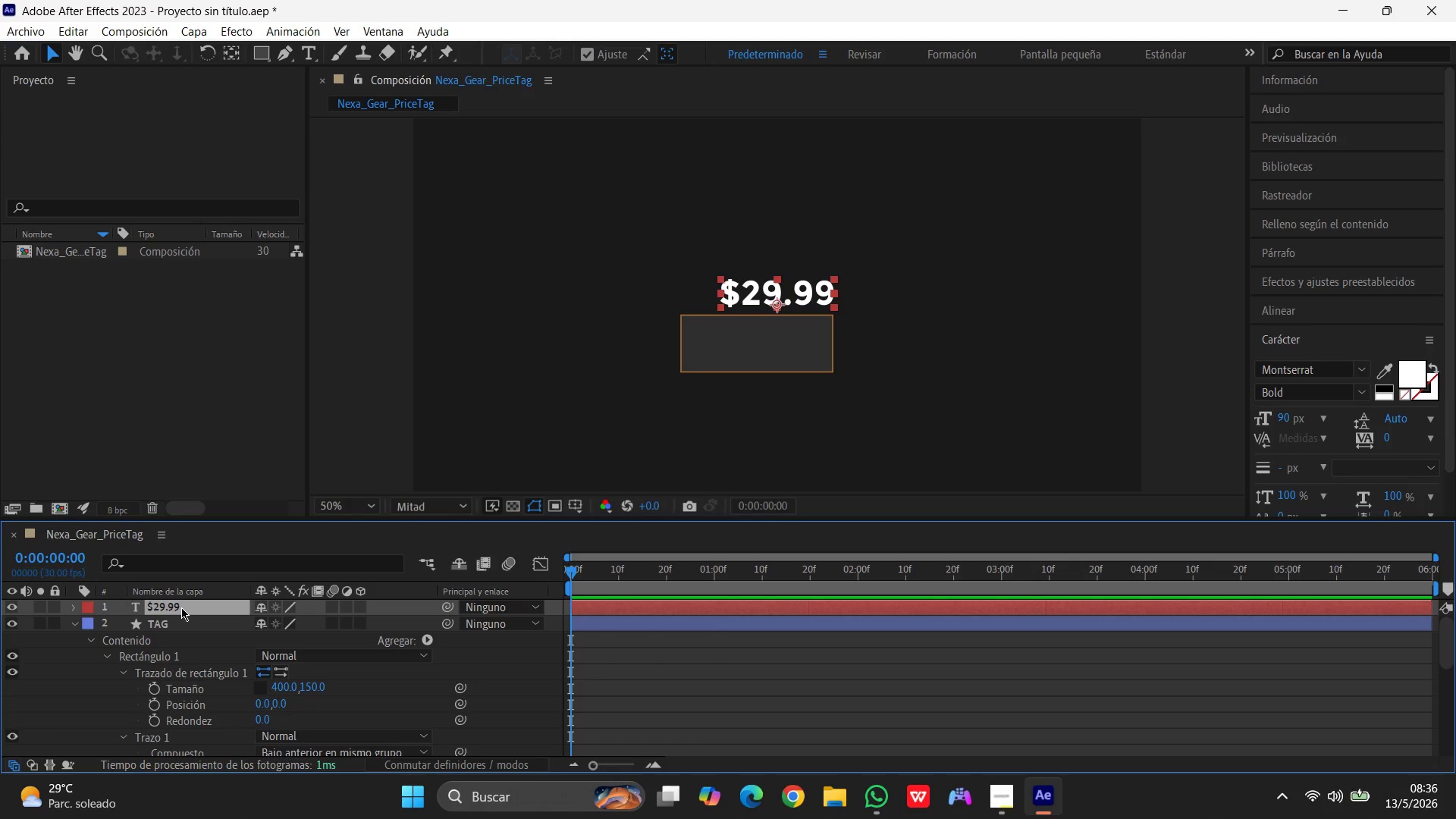 
key(Enter)
 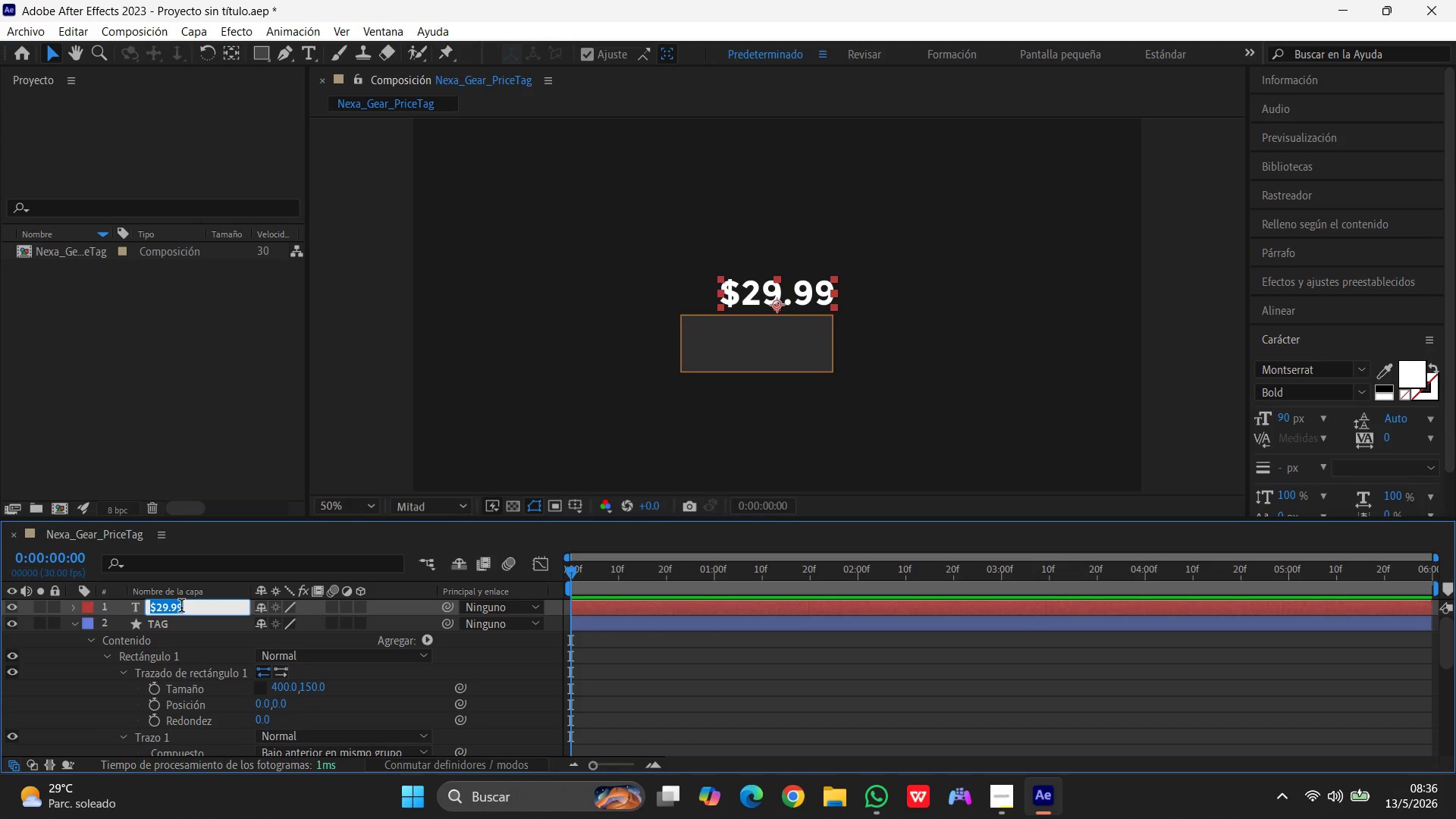 
type(PRECIO)
 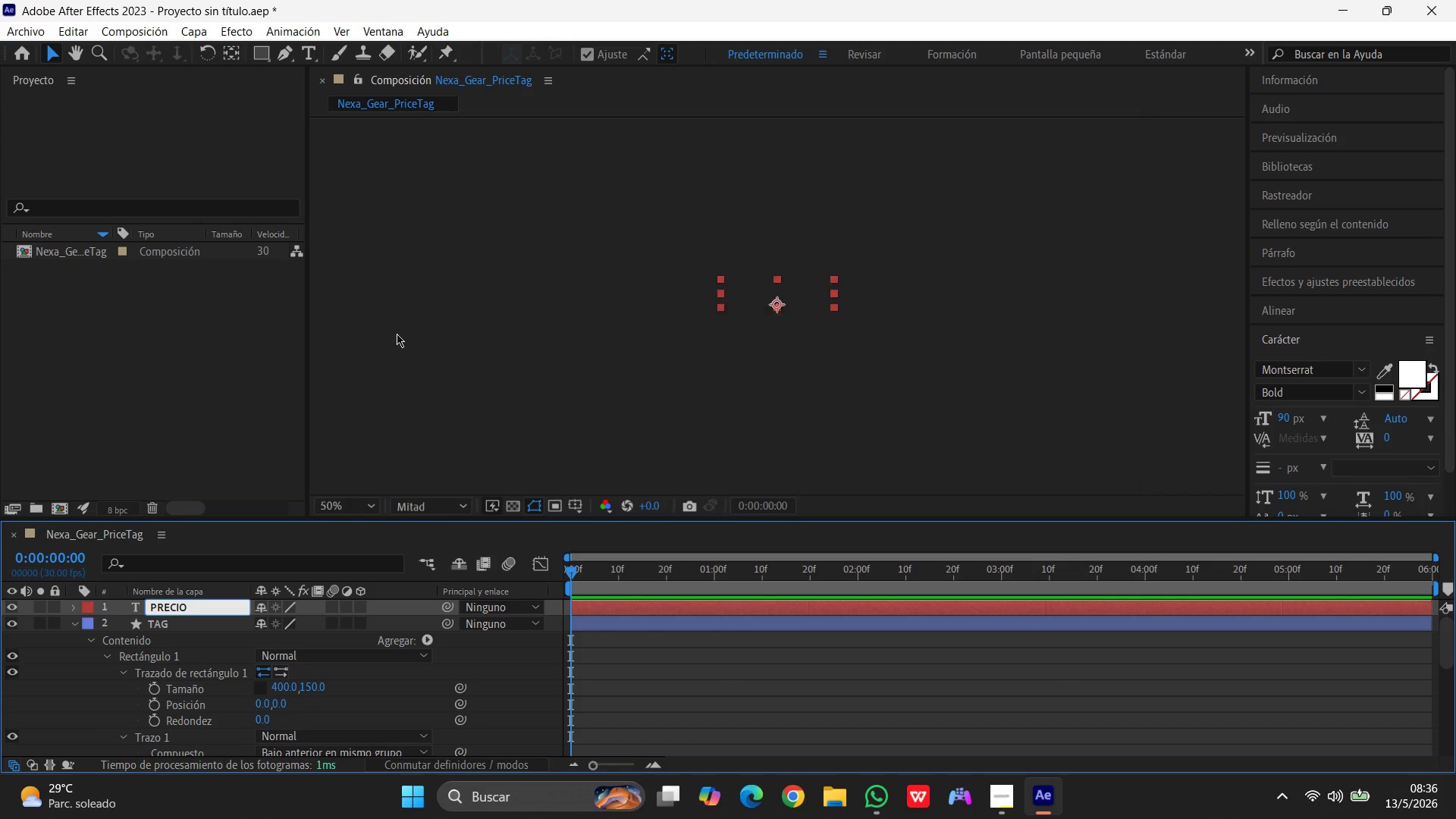 
left_click([397, 334])
 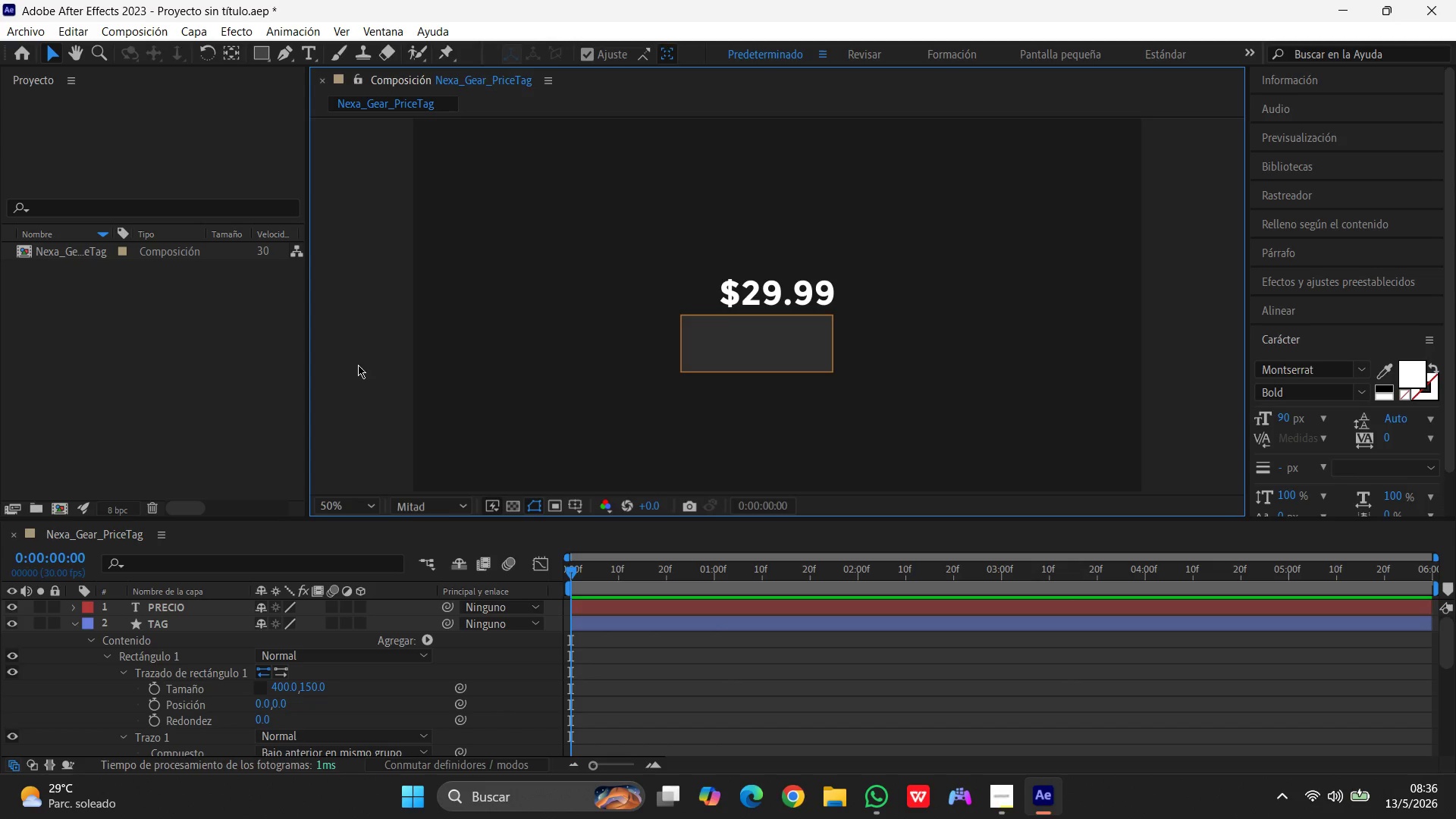 
left_click([358, 365])
 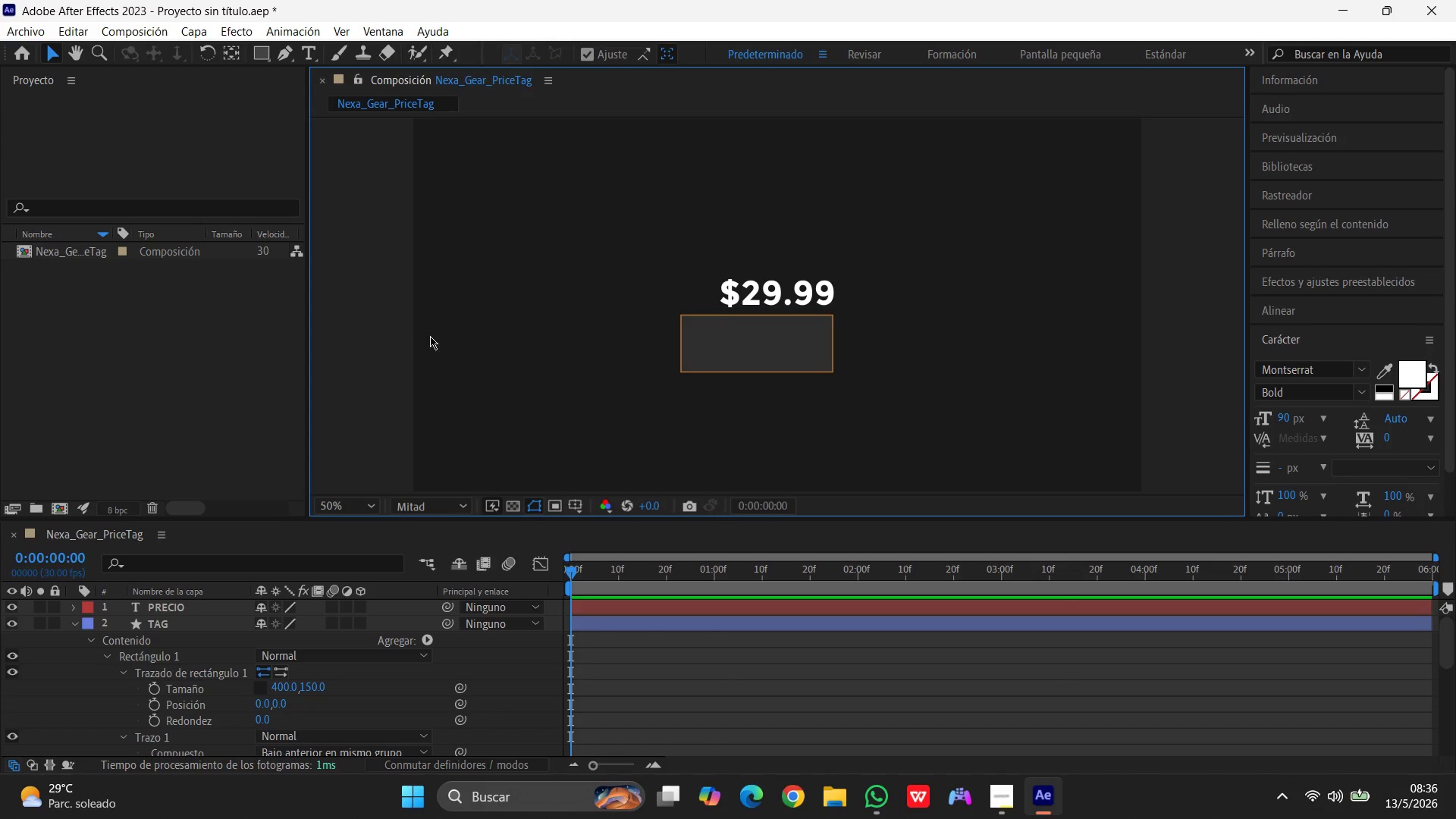 
left_click([796, 294])
 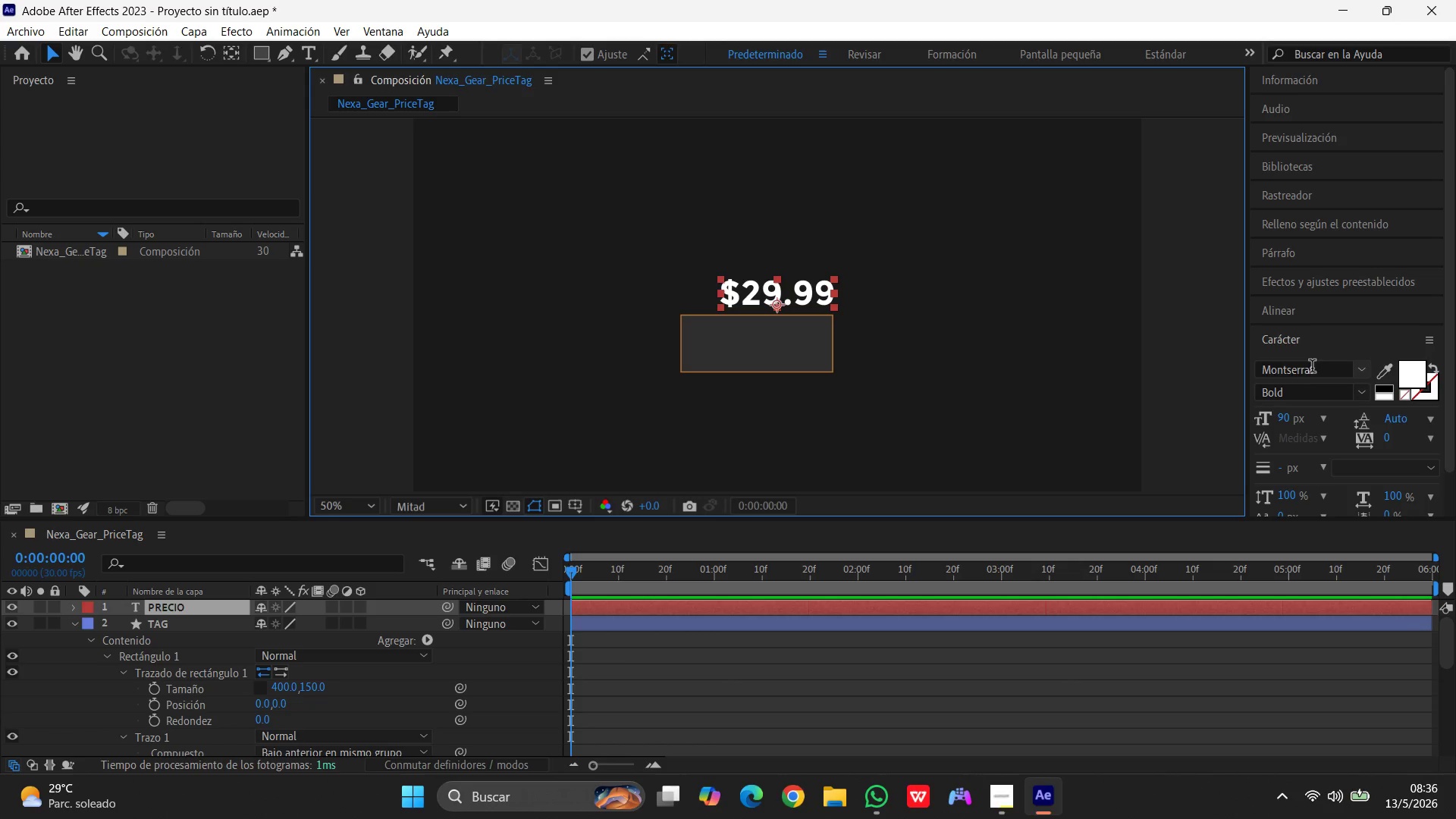 
left_click([1310, 375])
 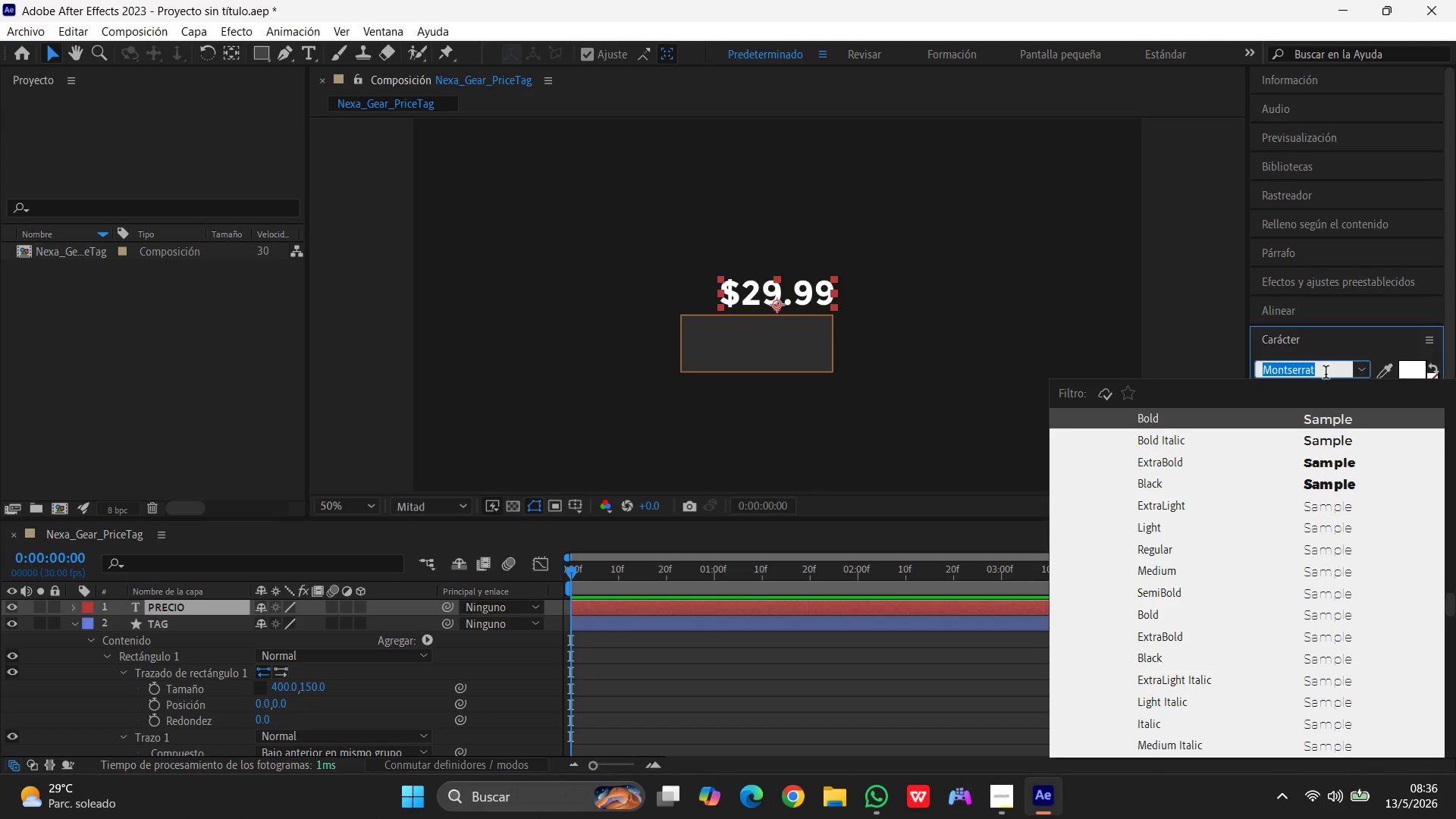 
type(SA)
 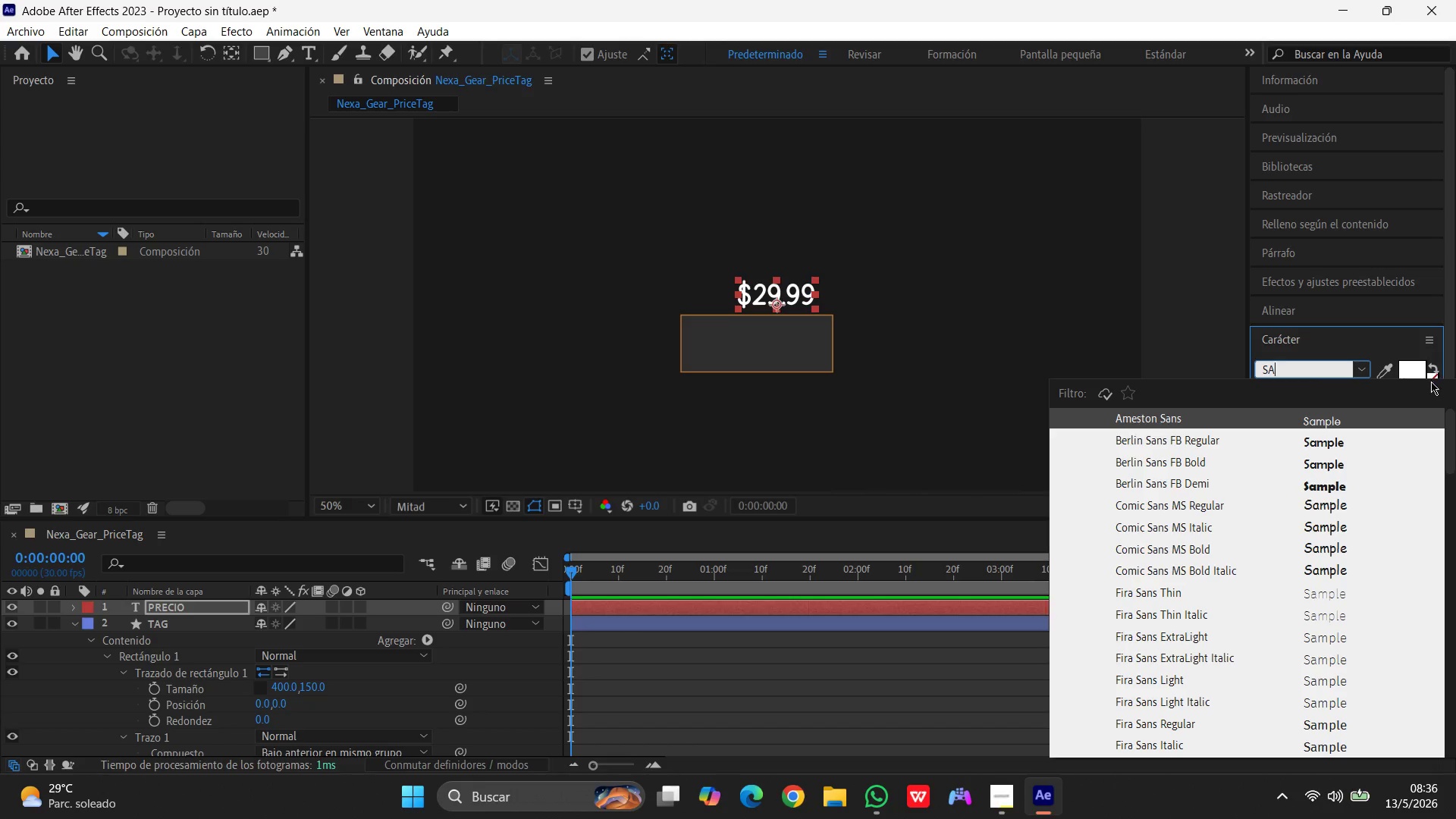 
type(ns)
 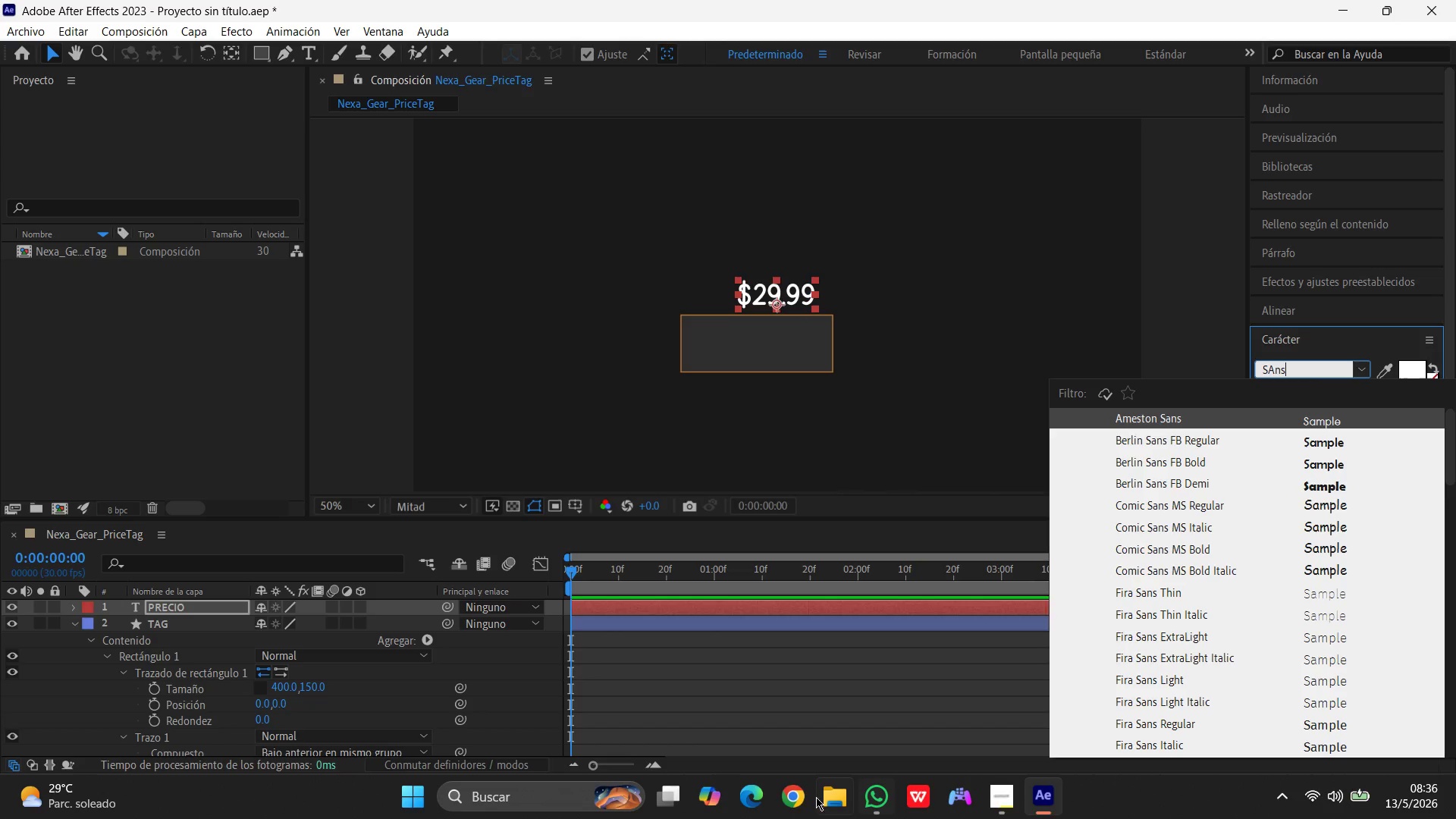 
left_click([801, 796])
 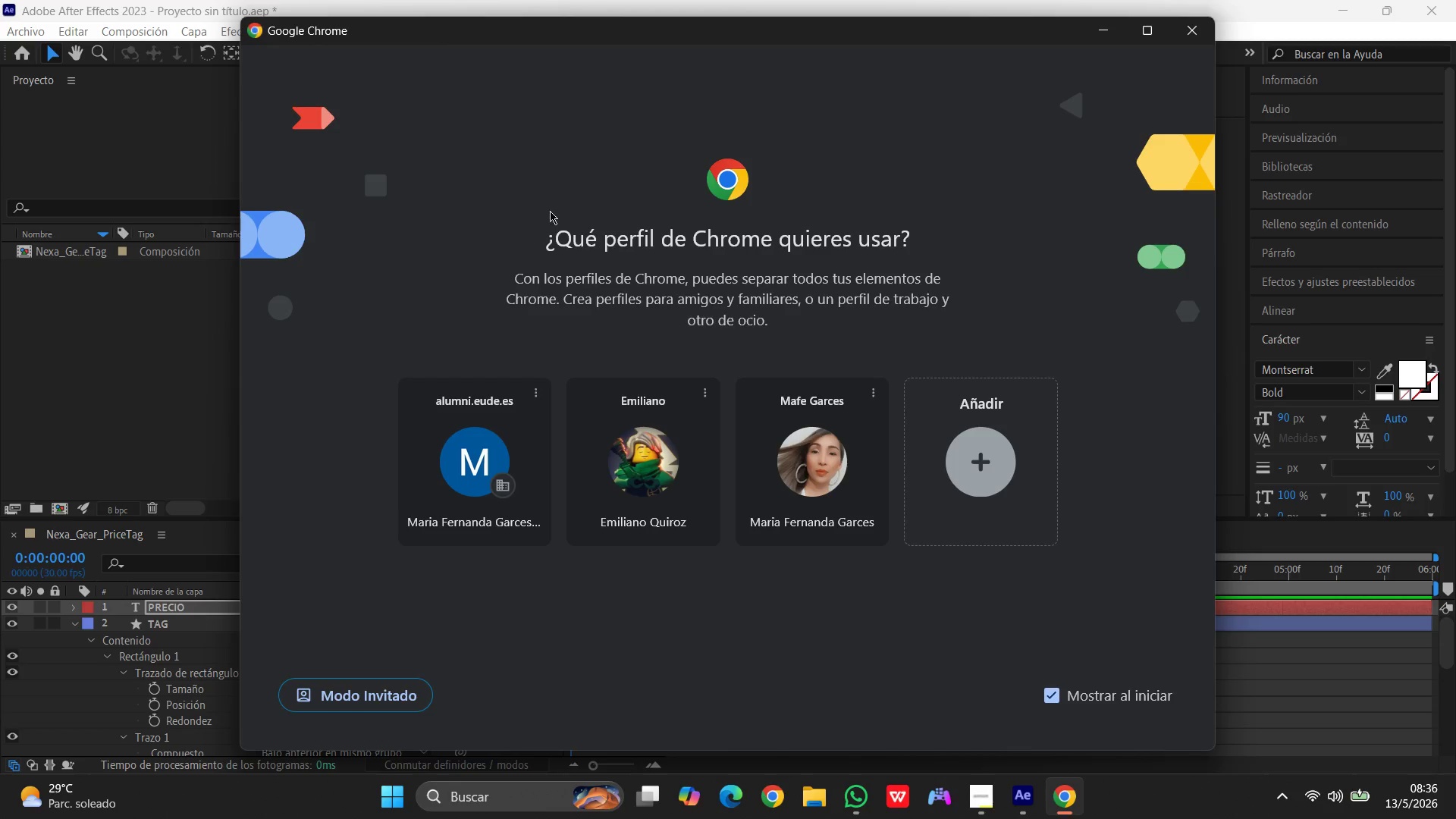 
left_click_drag(start_coordinate=[811, 460], to_coordinate=[811, 467])
 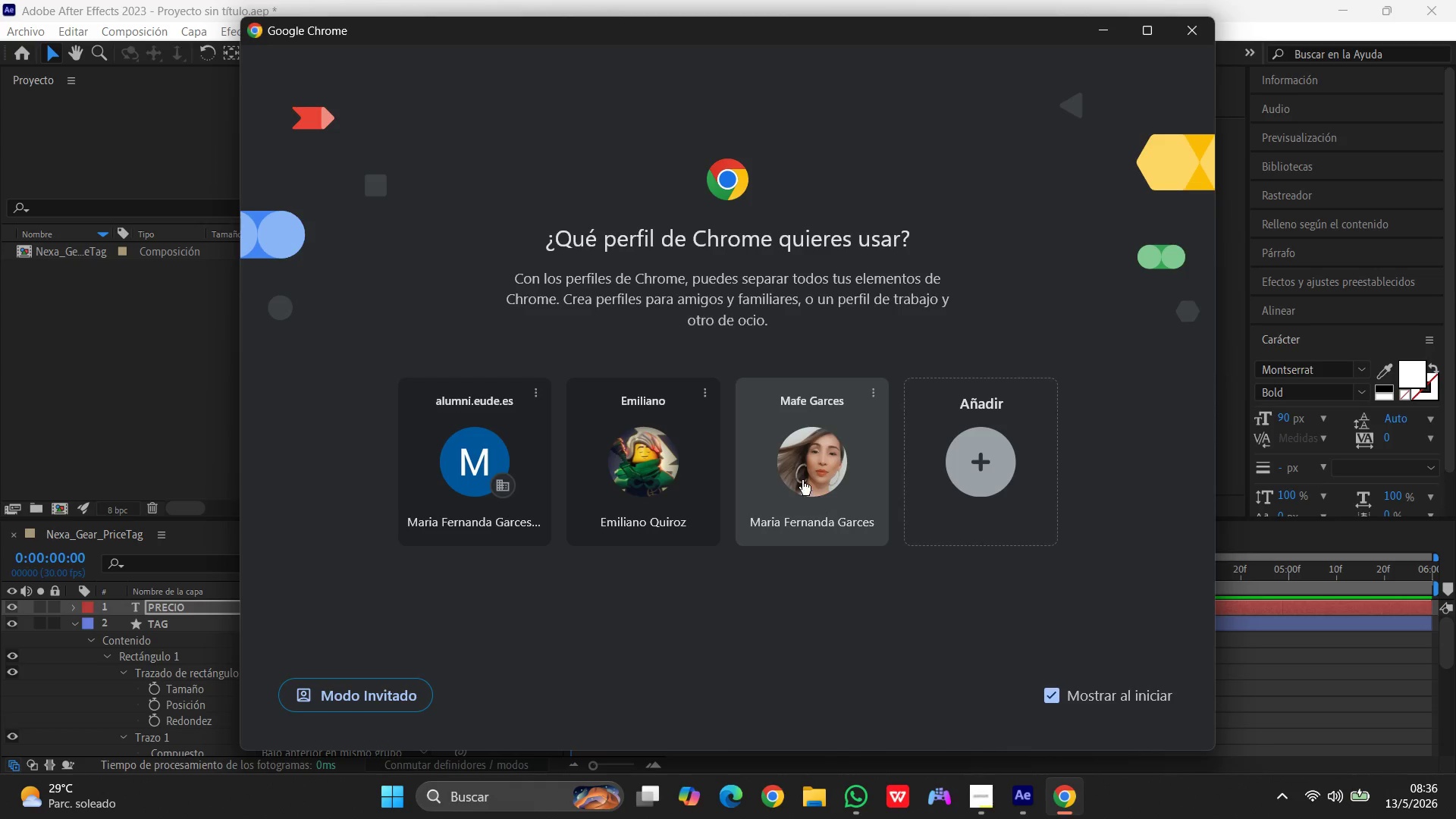 
left_click([802, 472])
 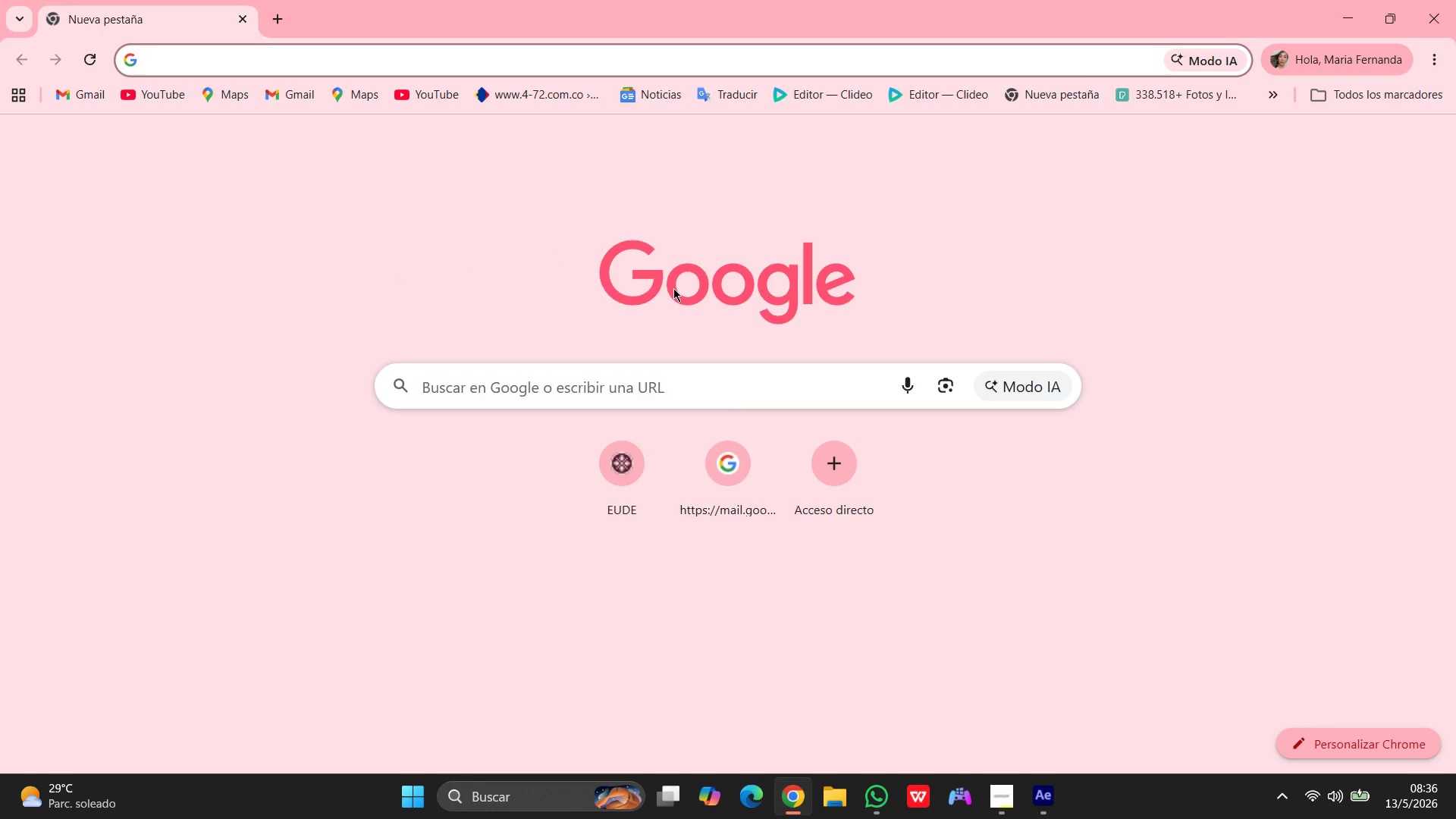 
left_click([598, 385])
 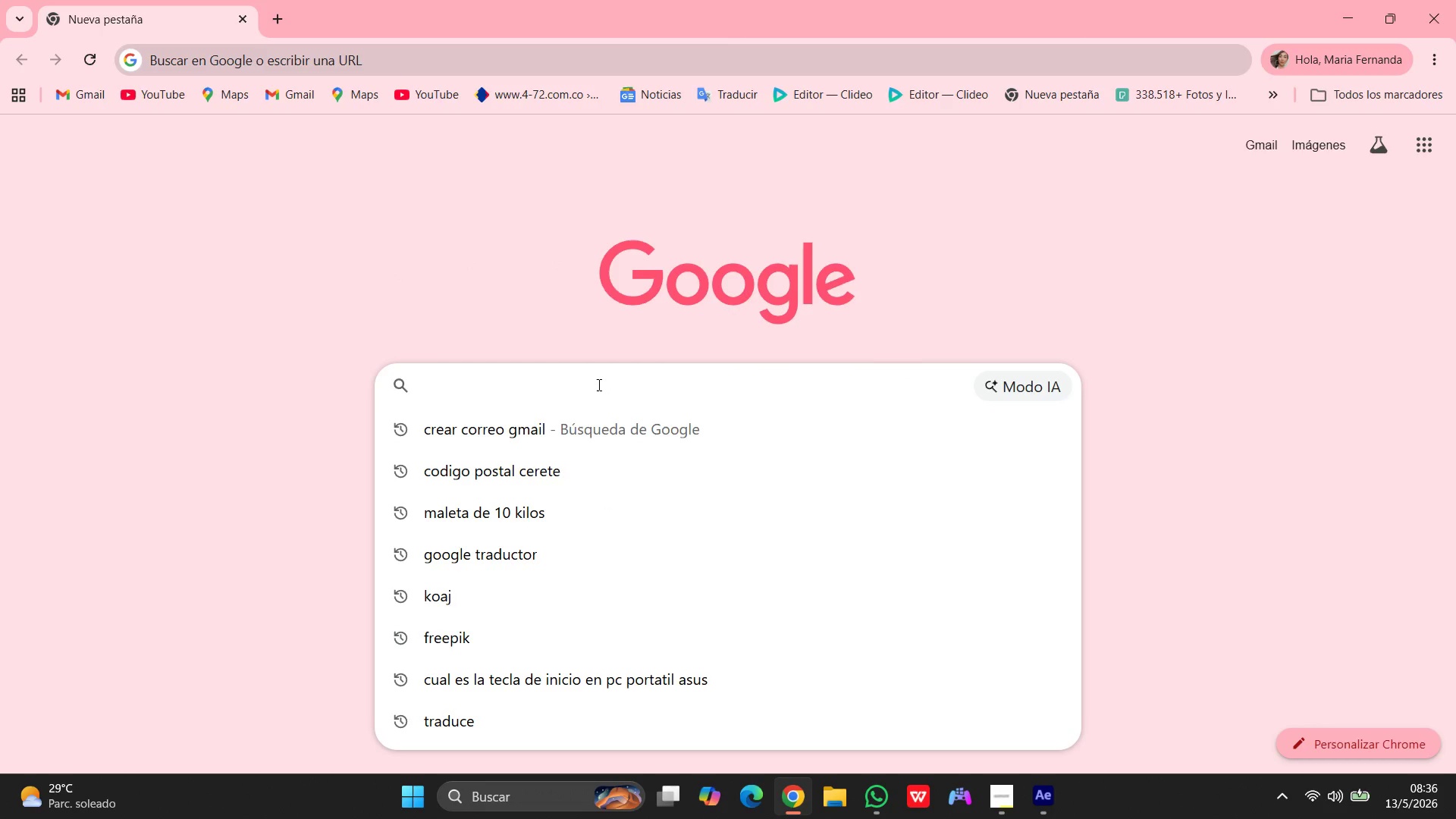 
type(descargar fuente sans)
 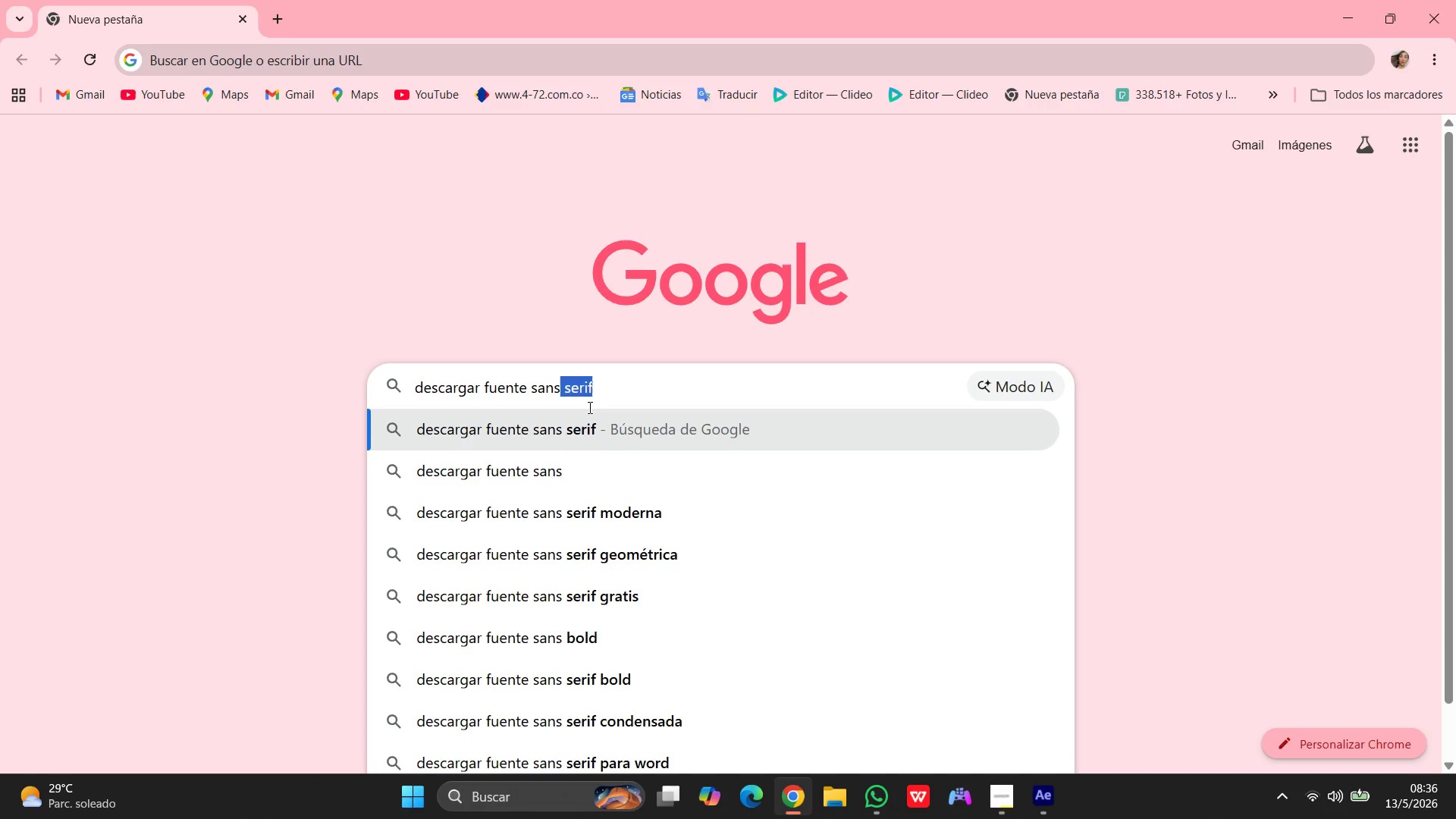 
left_click([561, 442])
 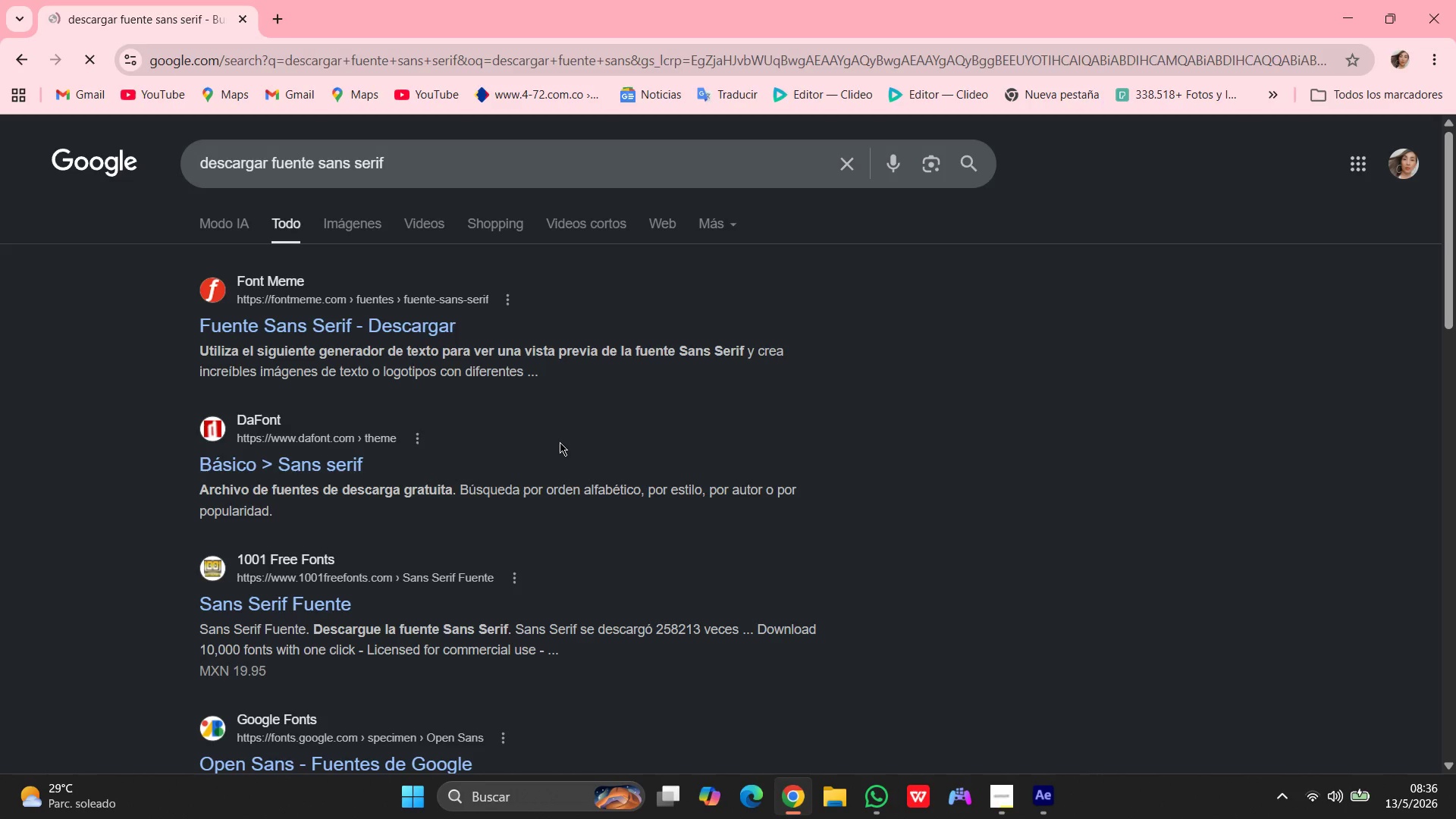 
scroll: coordinate [560, 442], scroll_direction: down, amount: 2.0
 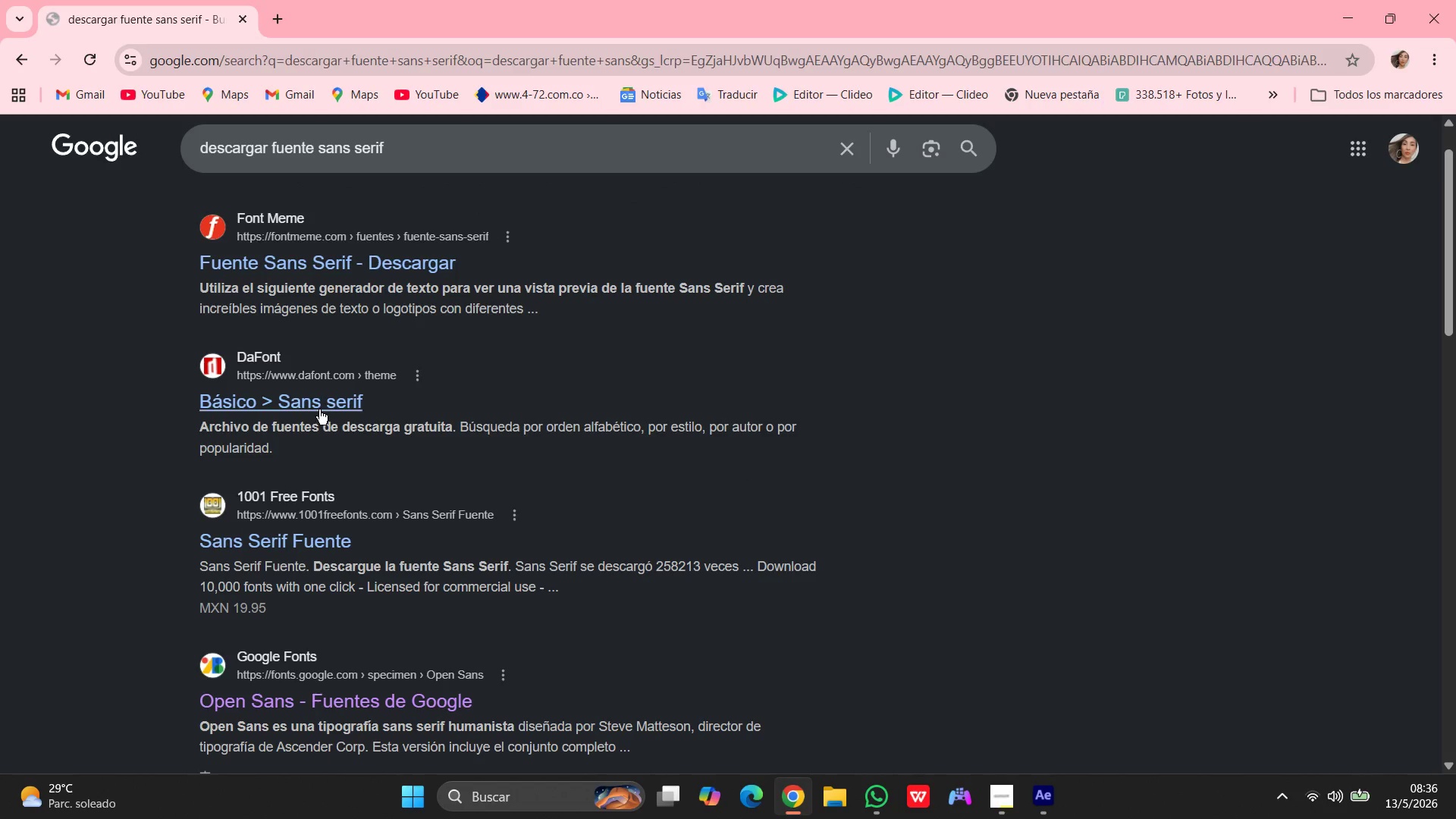 
left_click([319, 410])
 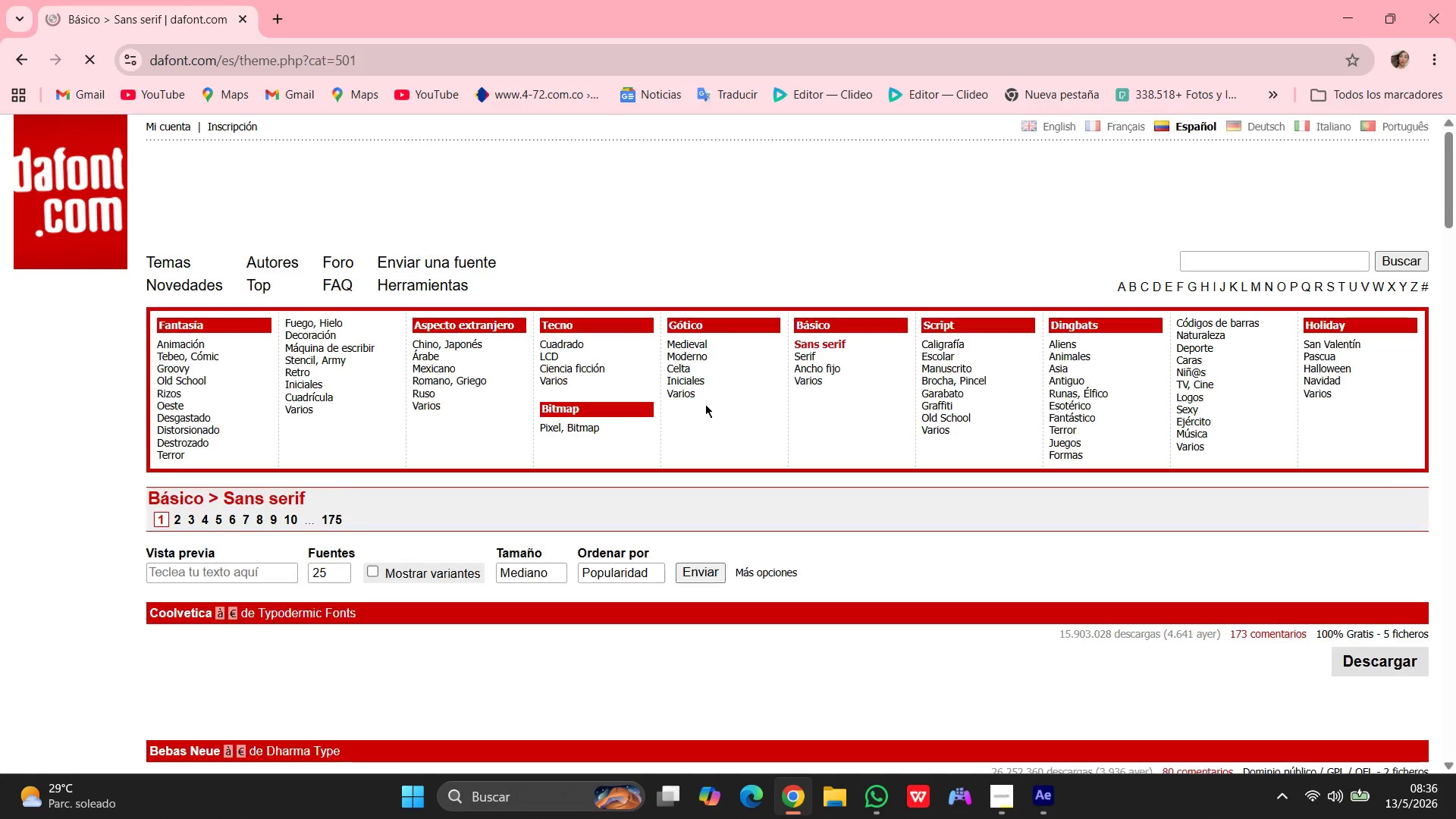 
scroll: coordinate [555, 526], scroll_direction: down, amount: 3.0
 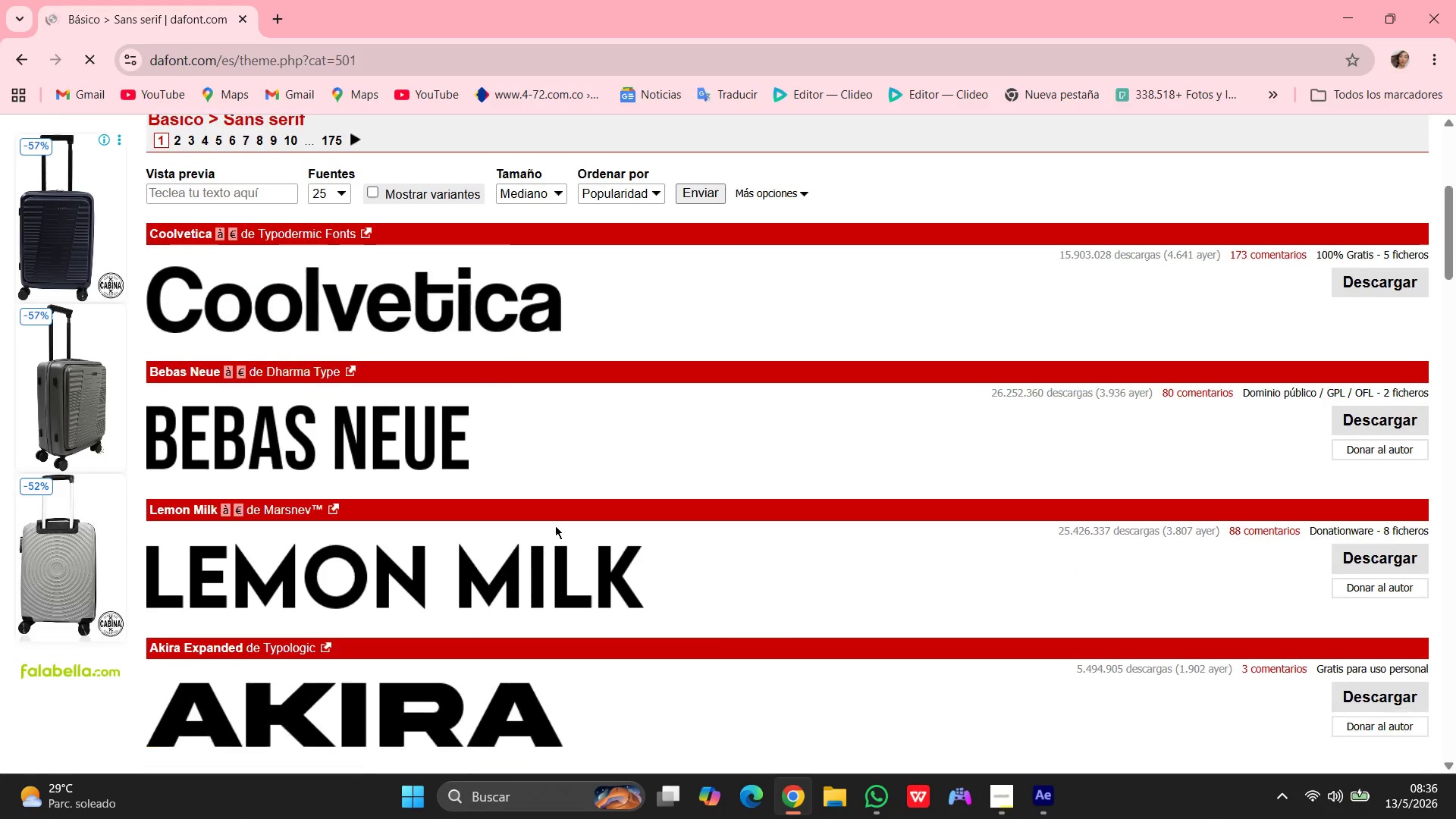 
left_click([19, 53])
 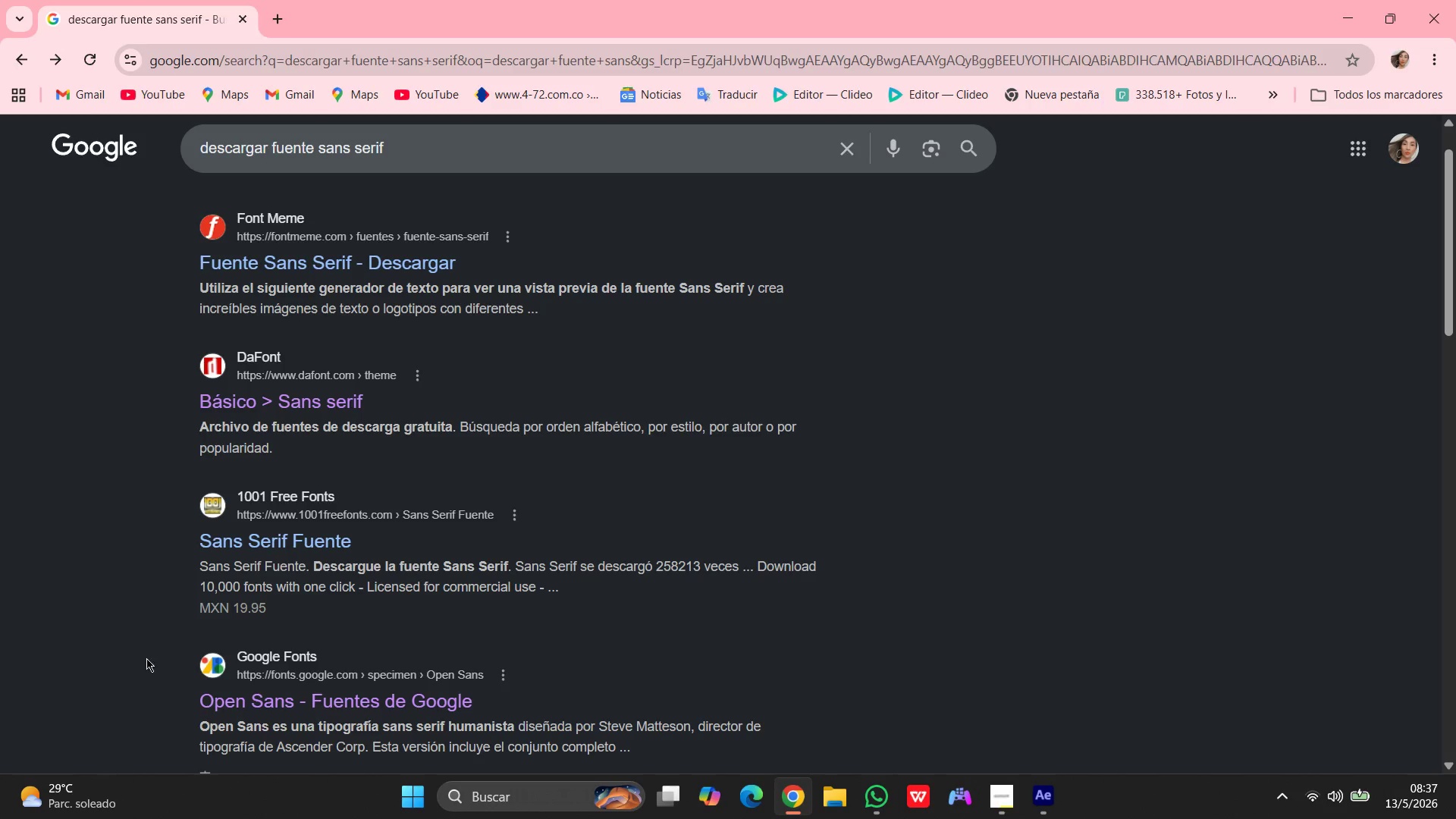 
scroll: coordinate [152, 630], scroll_direction: down, amount: 14.0
 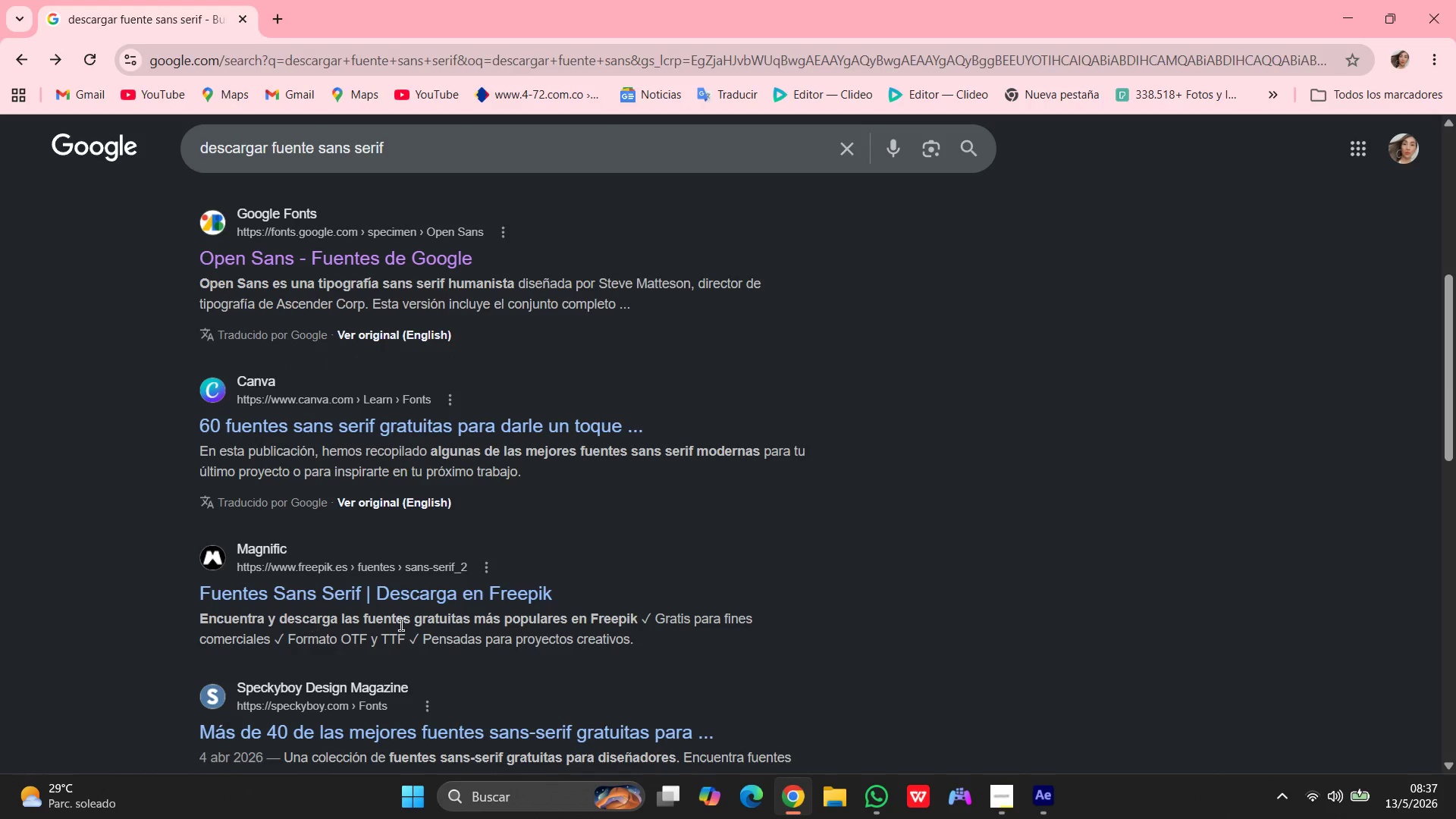 
scroll: coordinate [423, 625], scroll_direction: up, amount: 3.0
 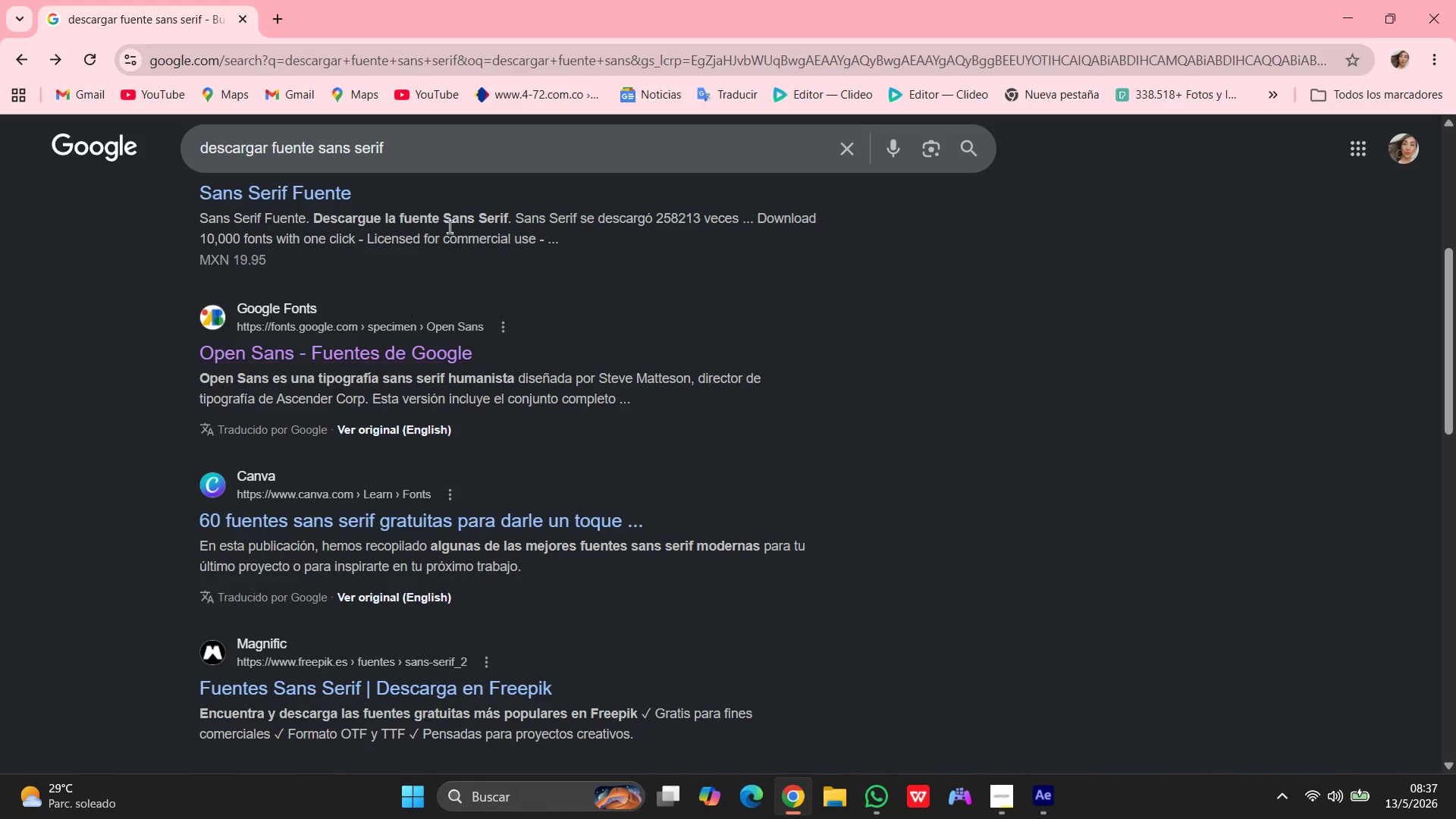 
left_click([470, 158])
 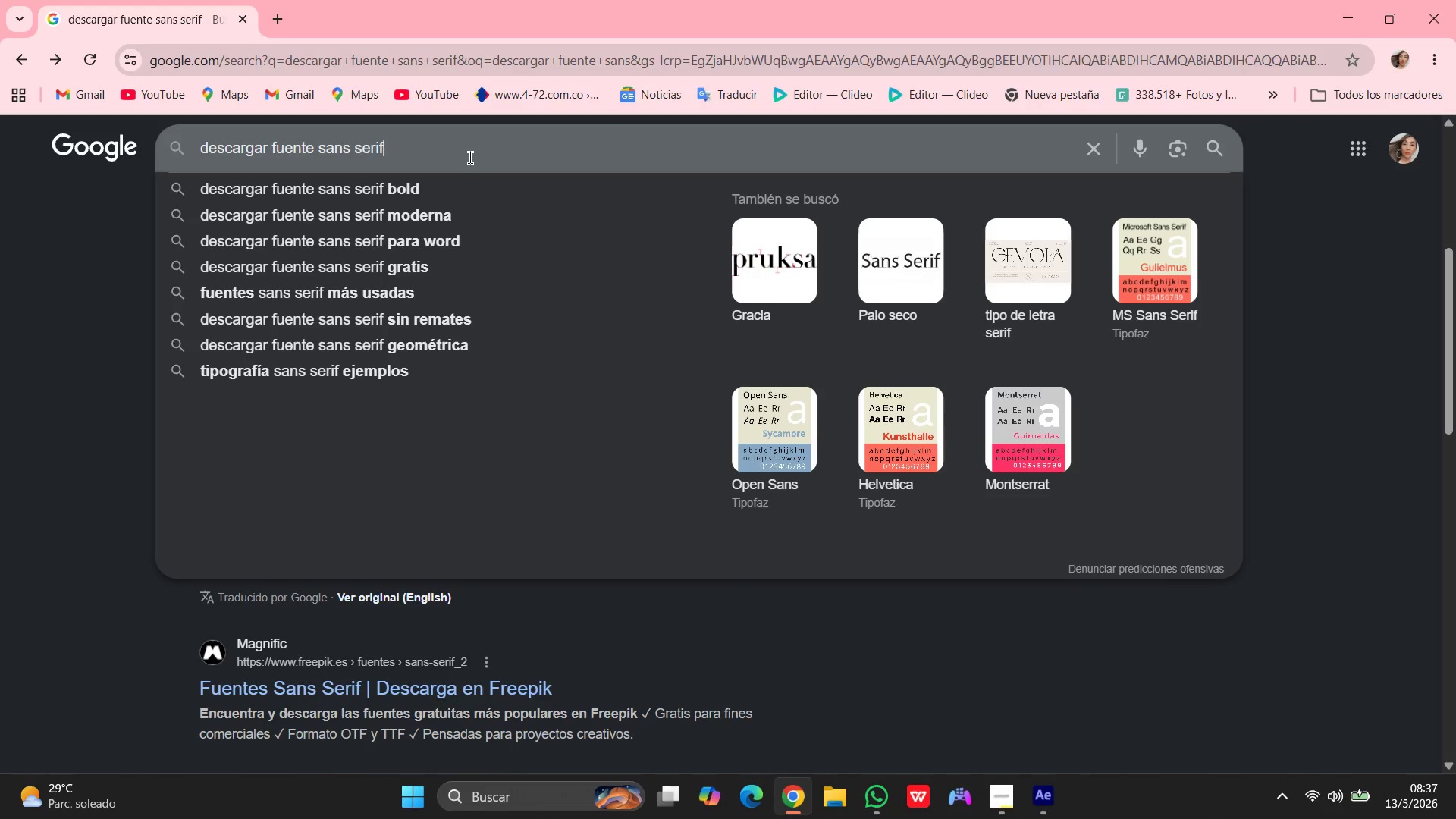 
type( bold)
 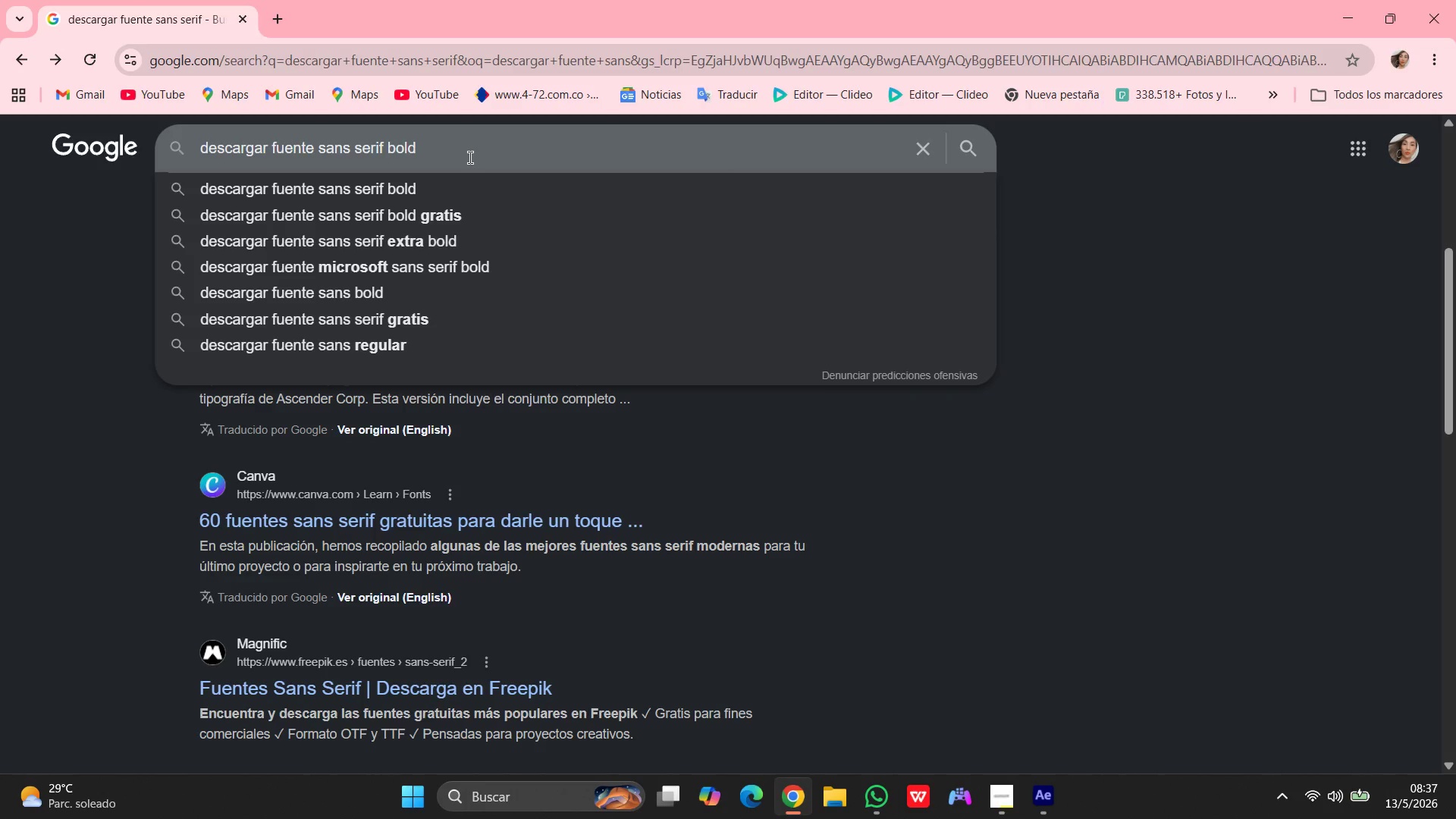 
key(Enter)
 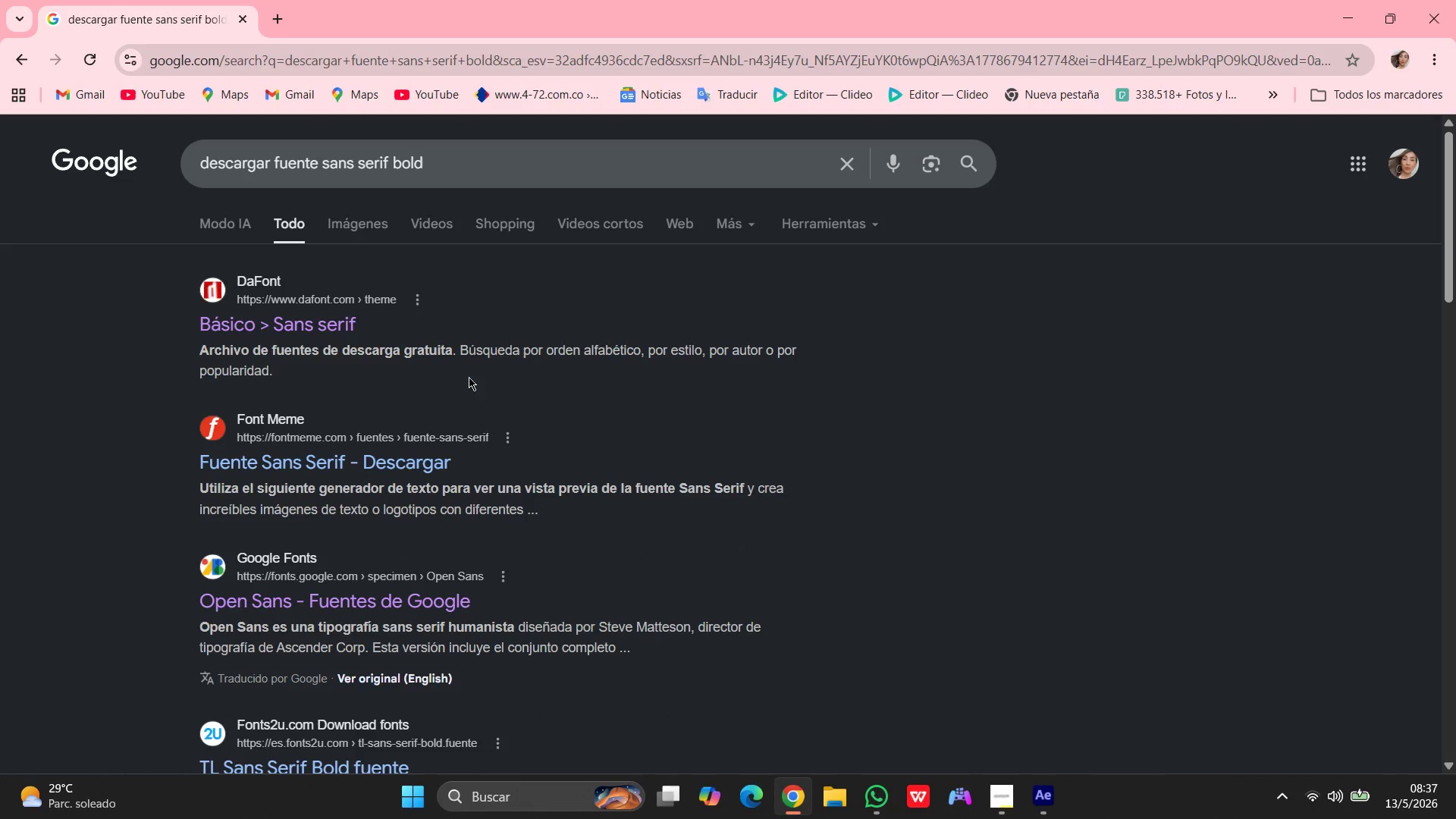 
left_click([403, 469])
 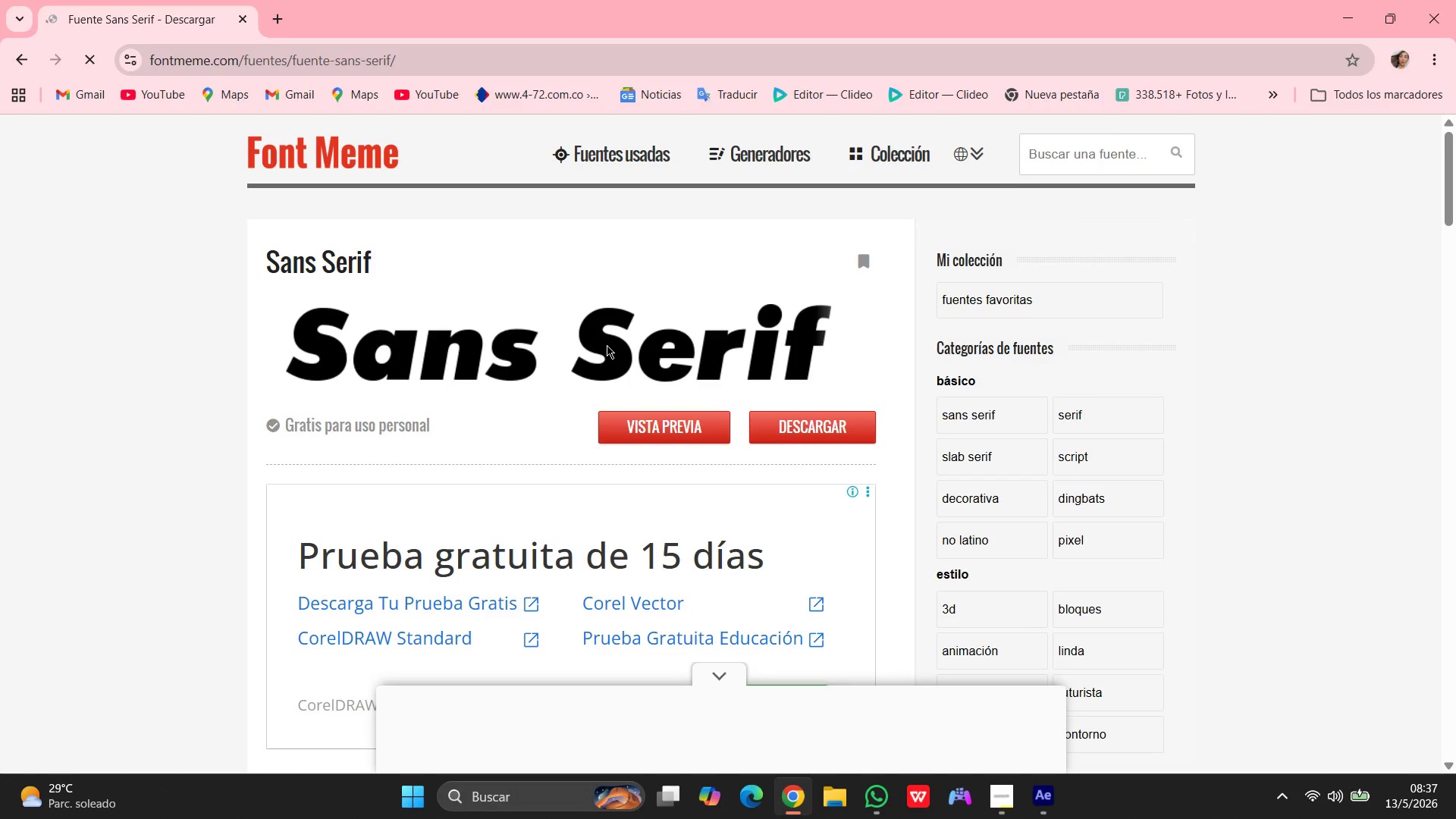 
wait(5.28)
 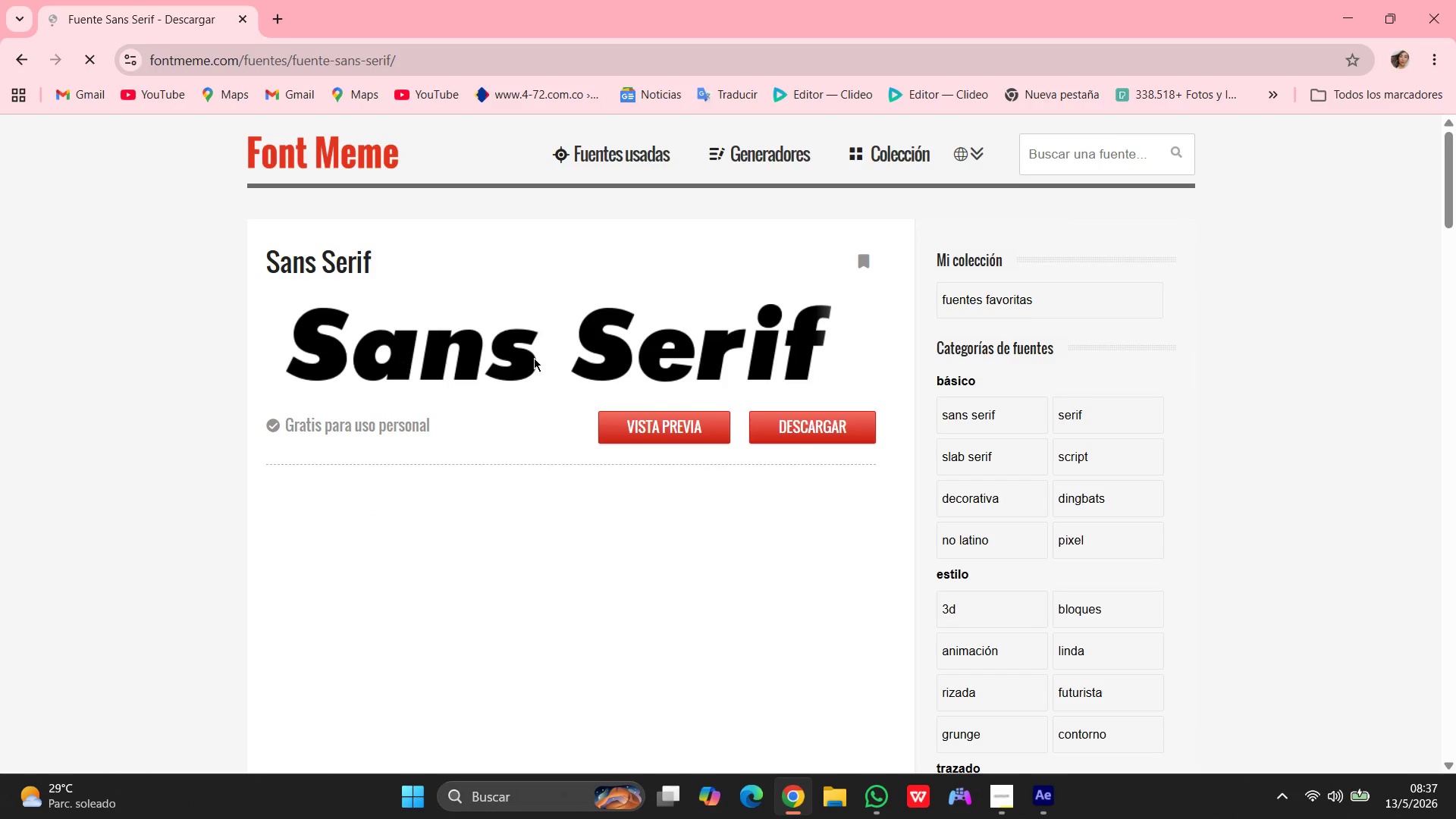 
left_click([851, 431])
 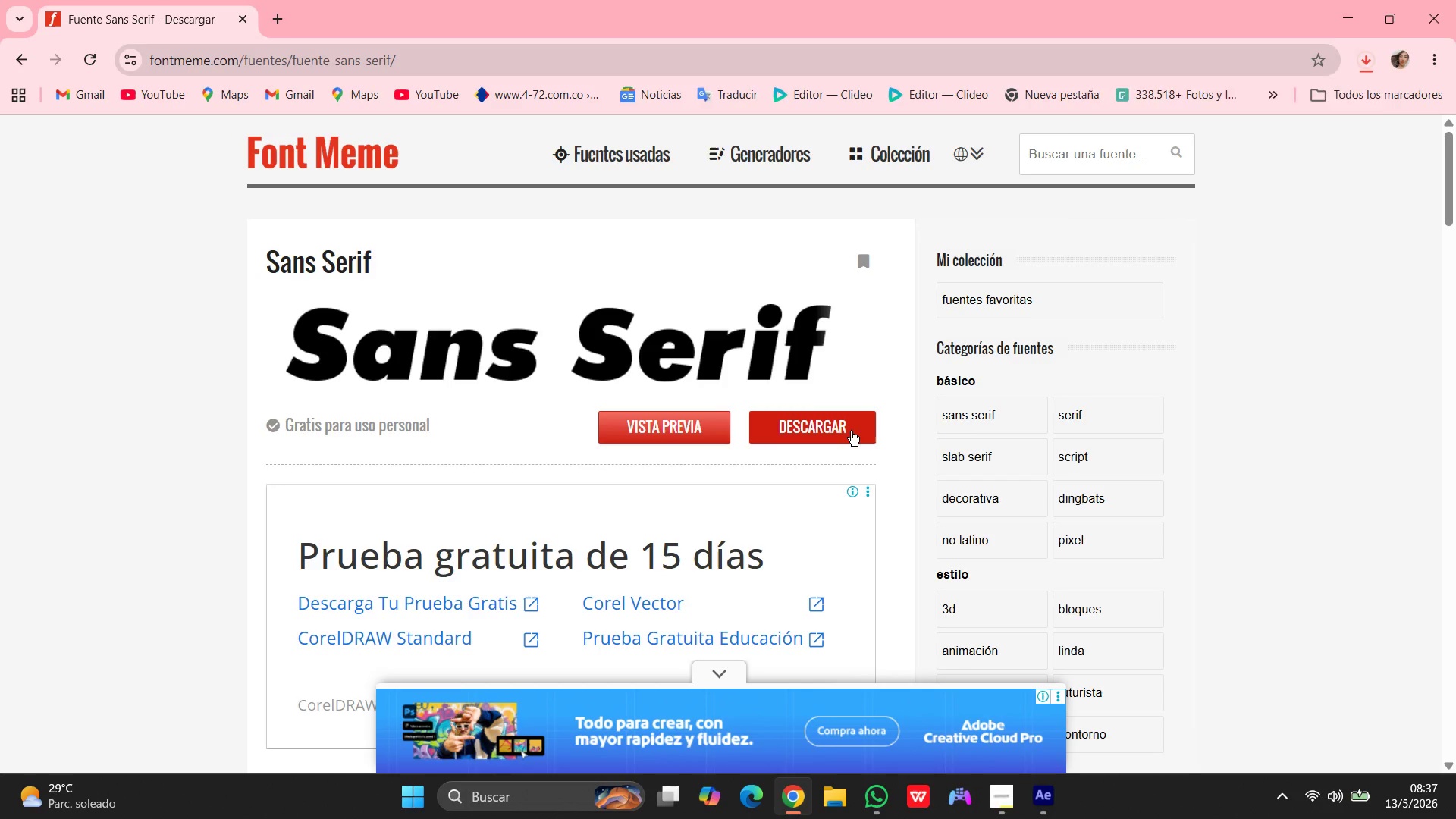 
wait(5.34)
 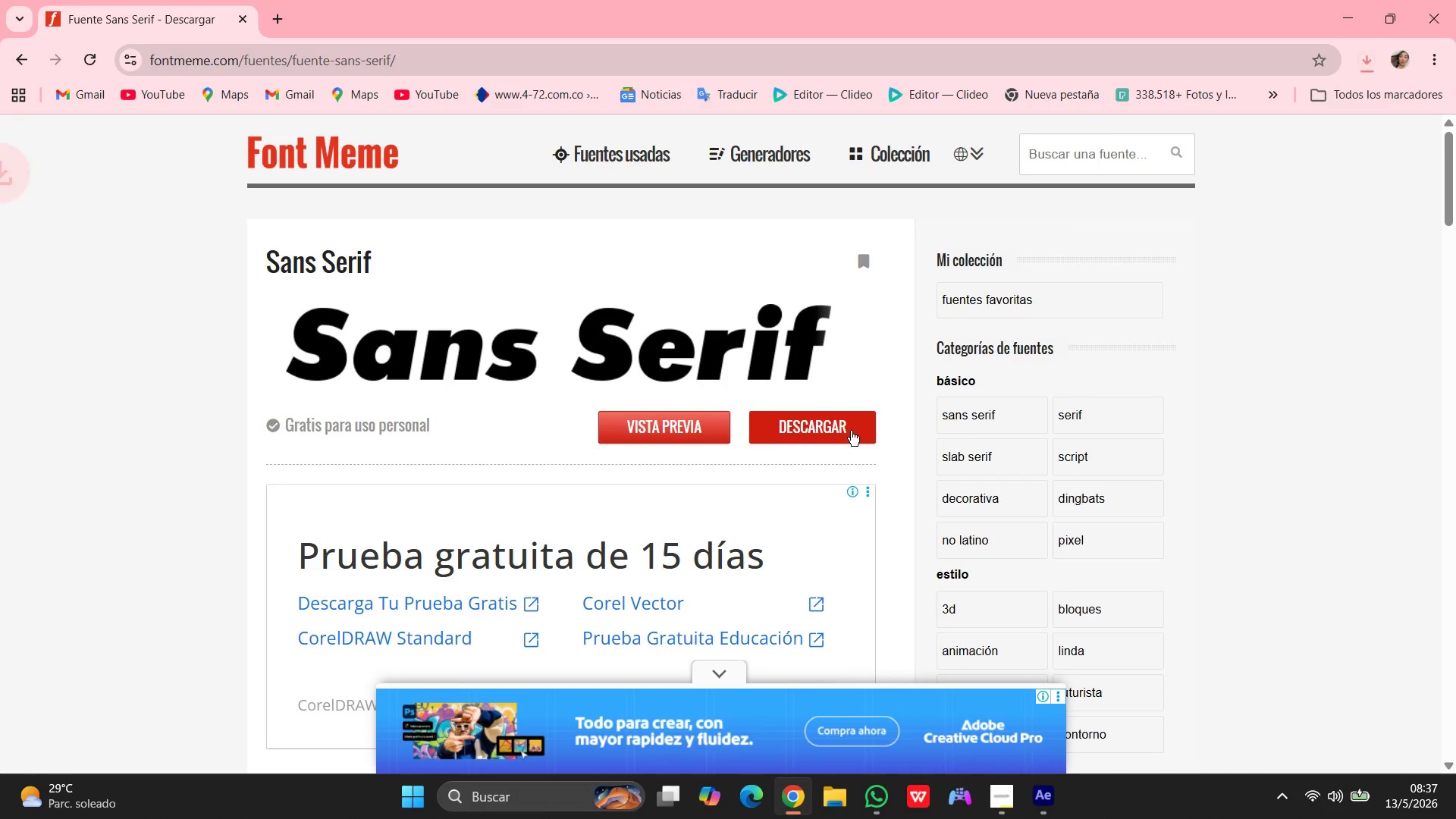 
left_click([1228, 109])
 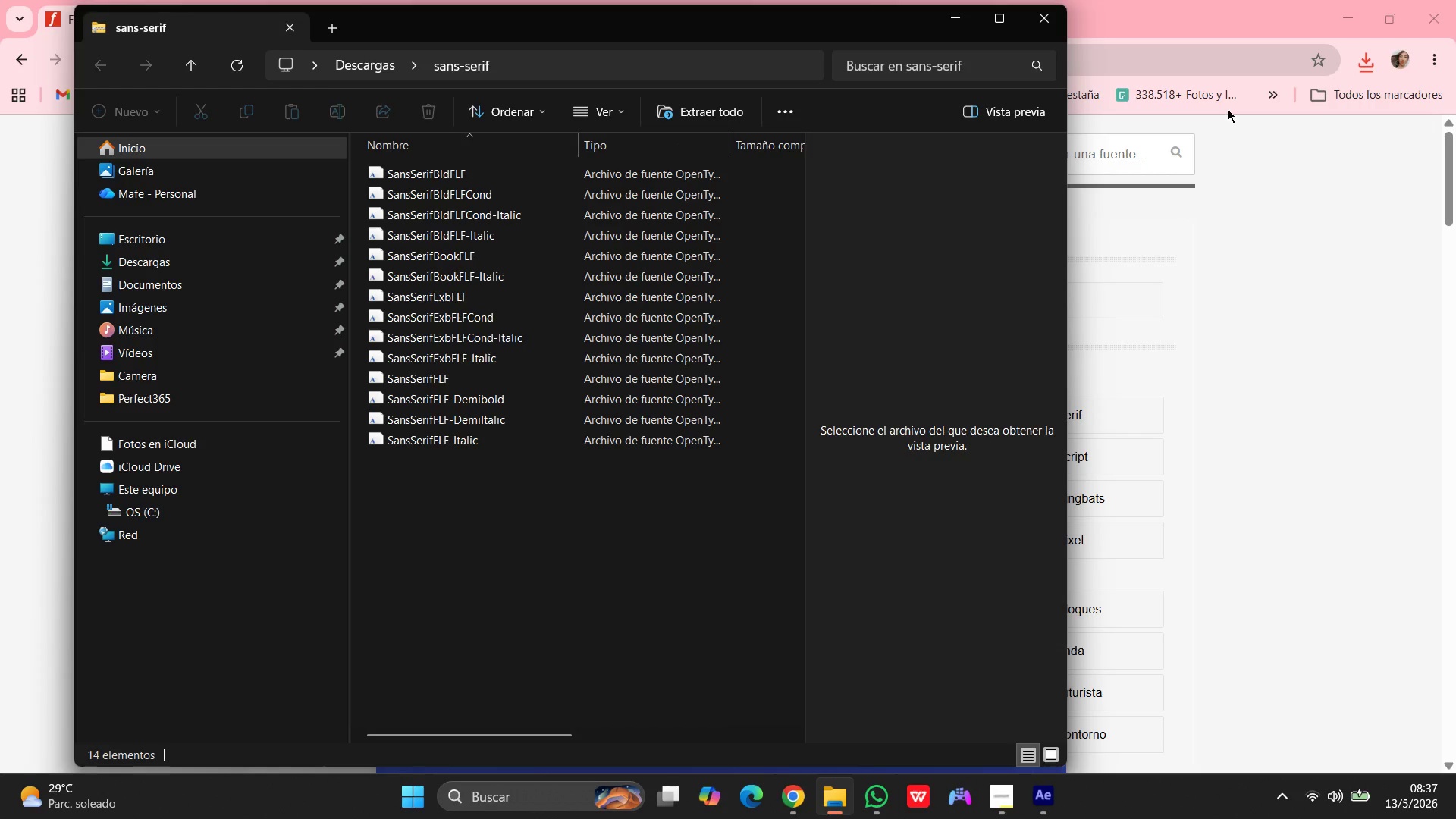 
wait(7.55)
 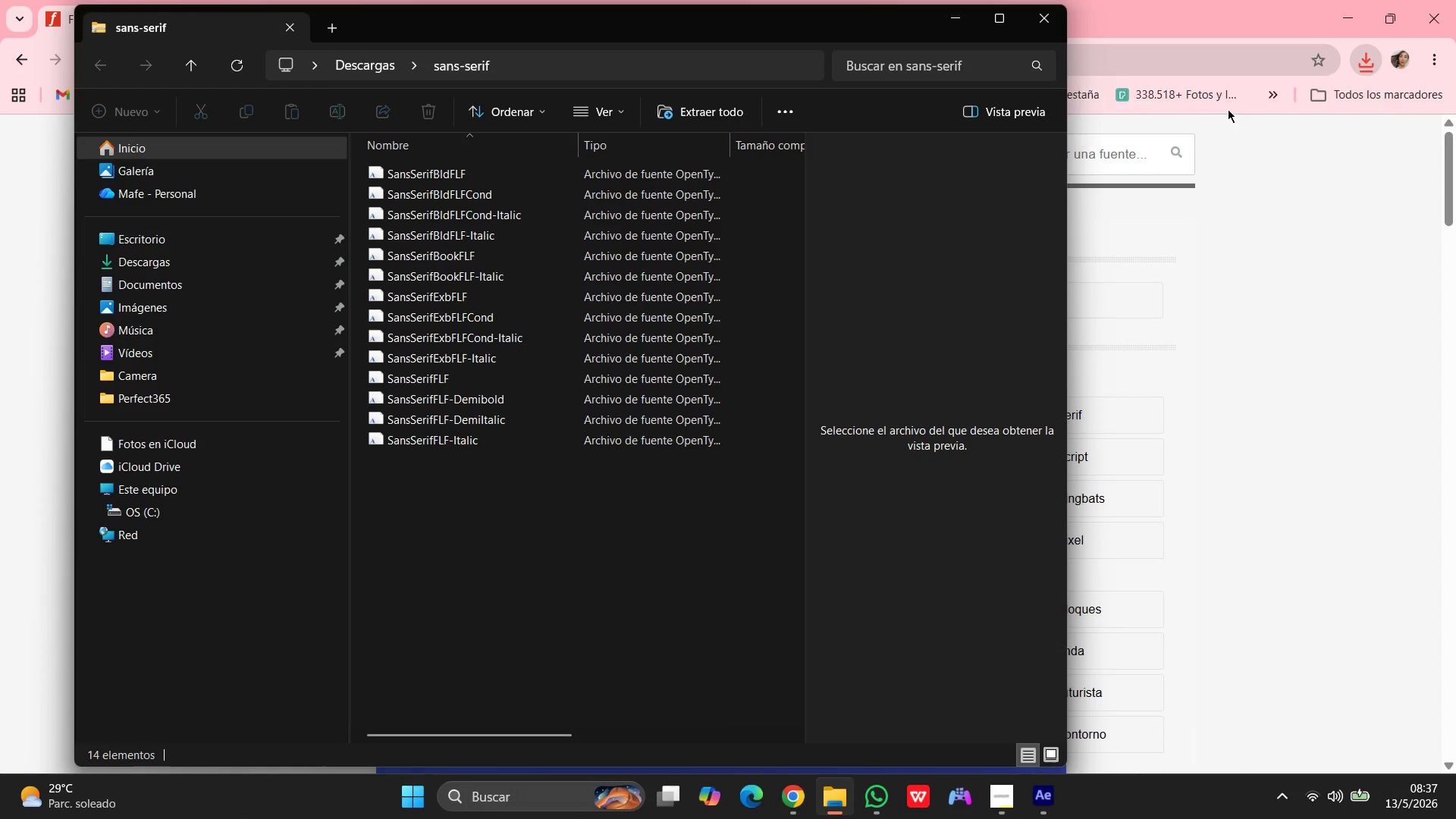 
left_click_drag(start_coordinate=[455, 27], to_coordinate=[962, 18])
 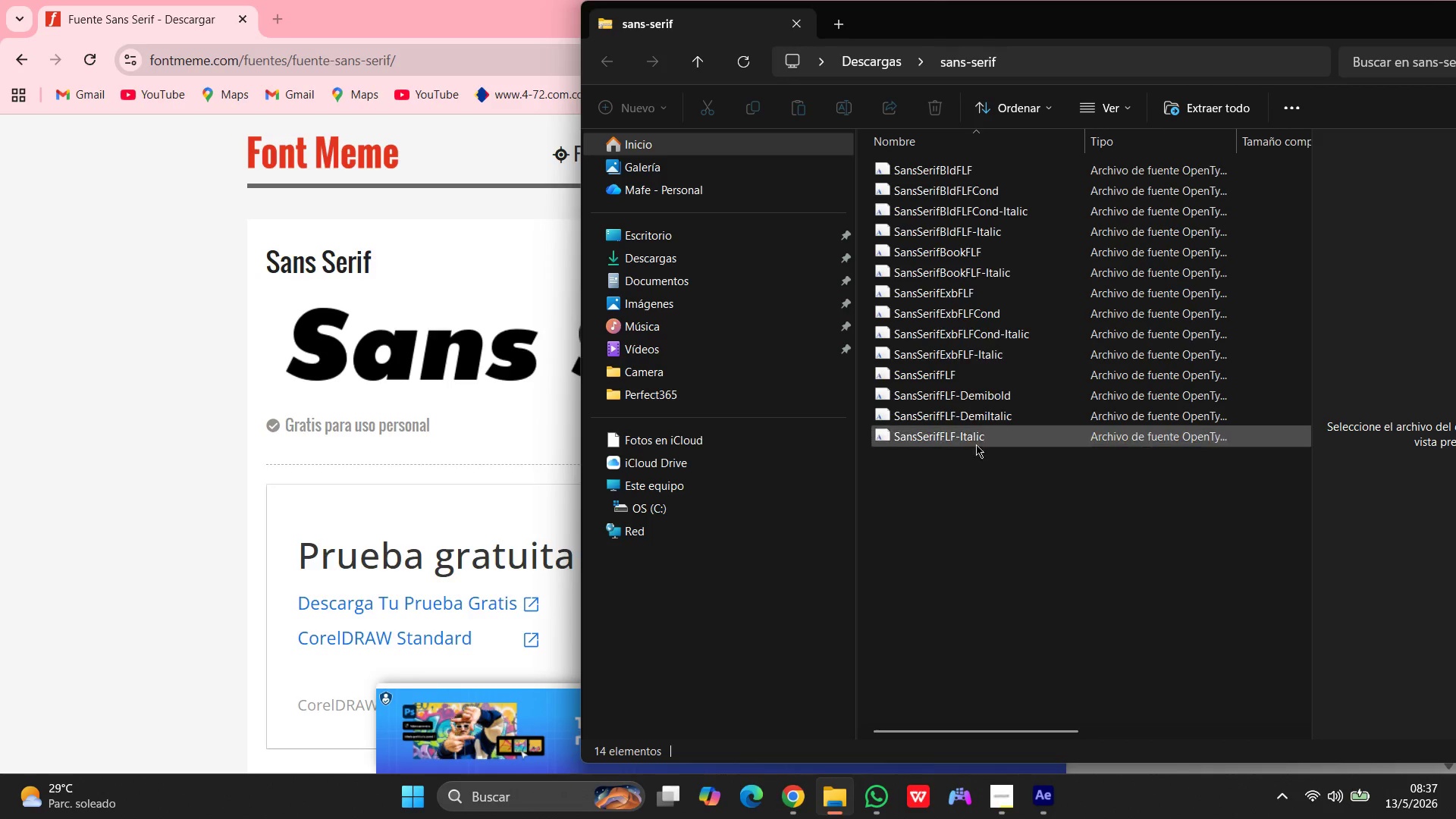 
wait(15.36)
 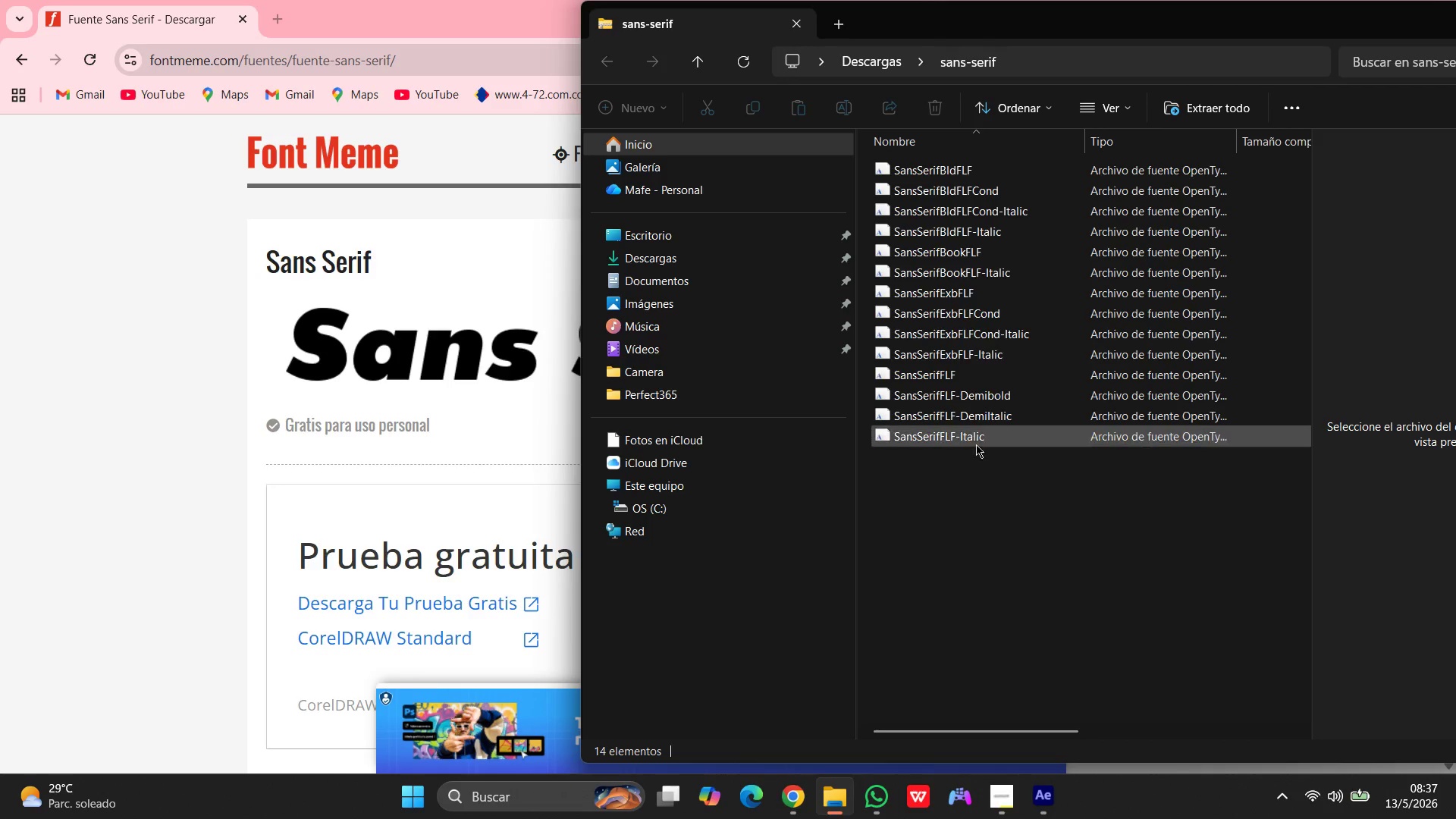 
double_click([936, 169])
 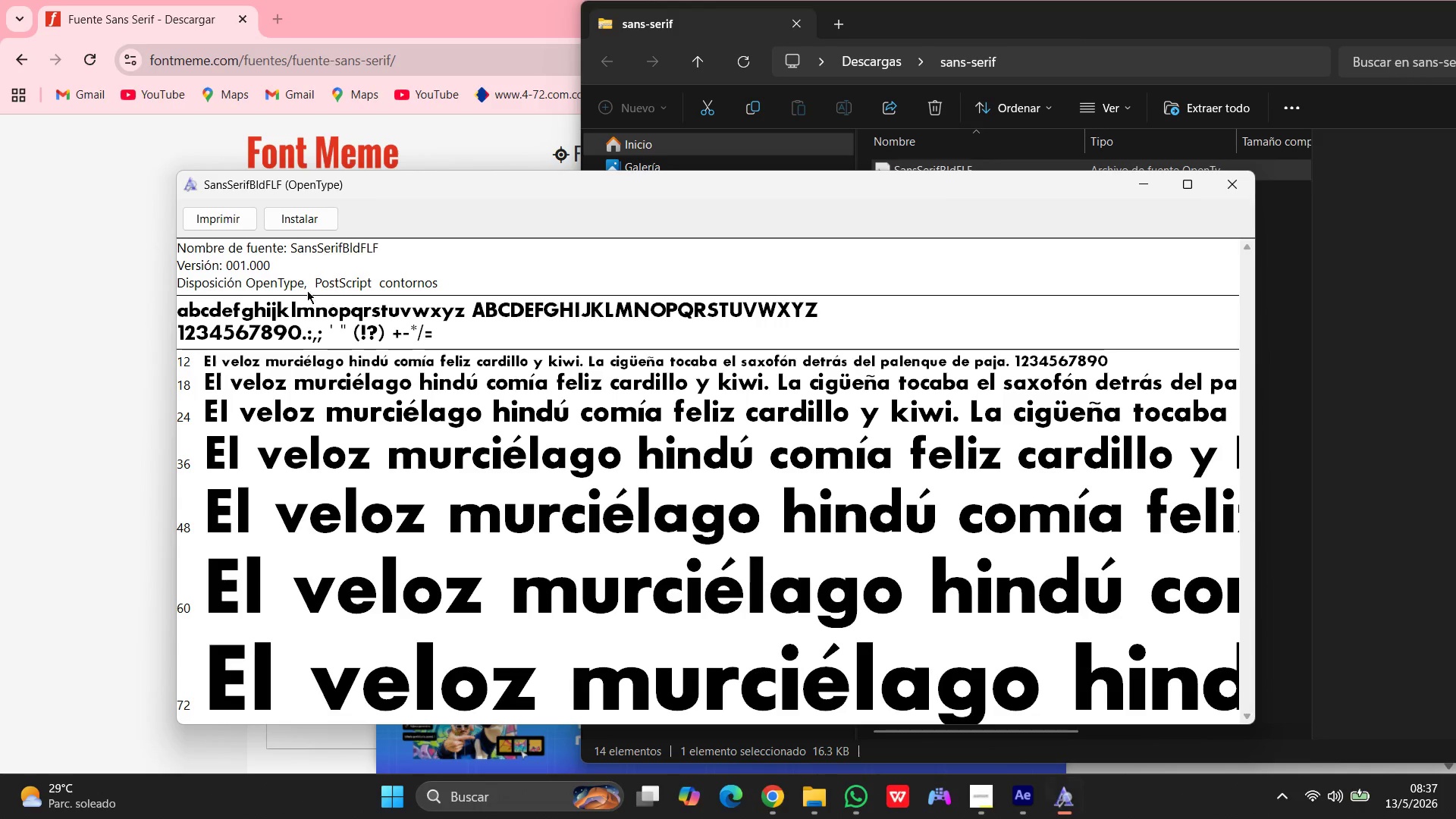 
left_click([292, 218])
 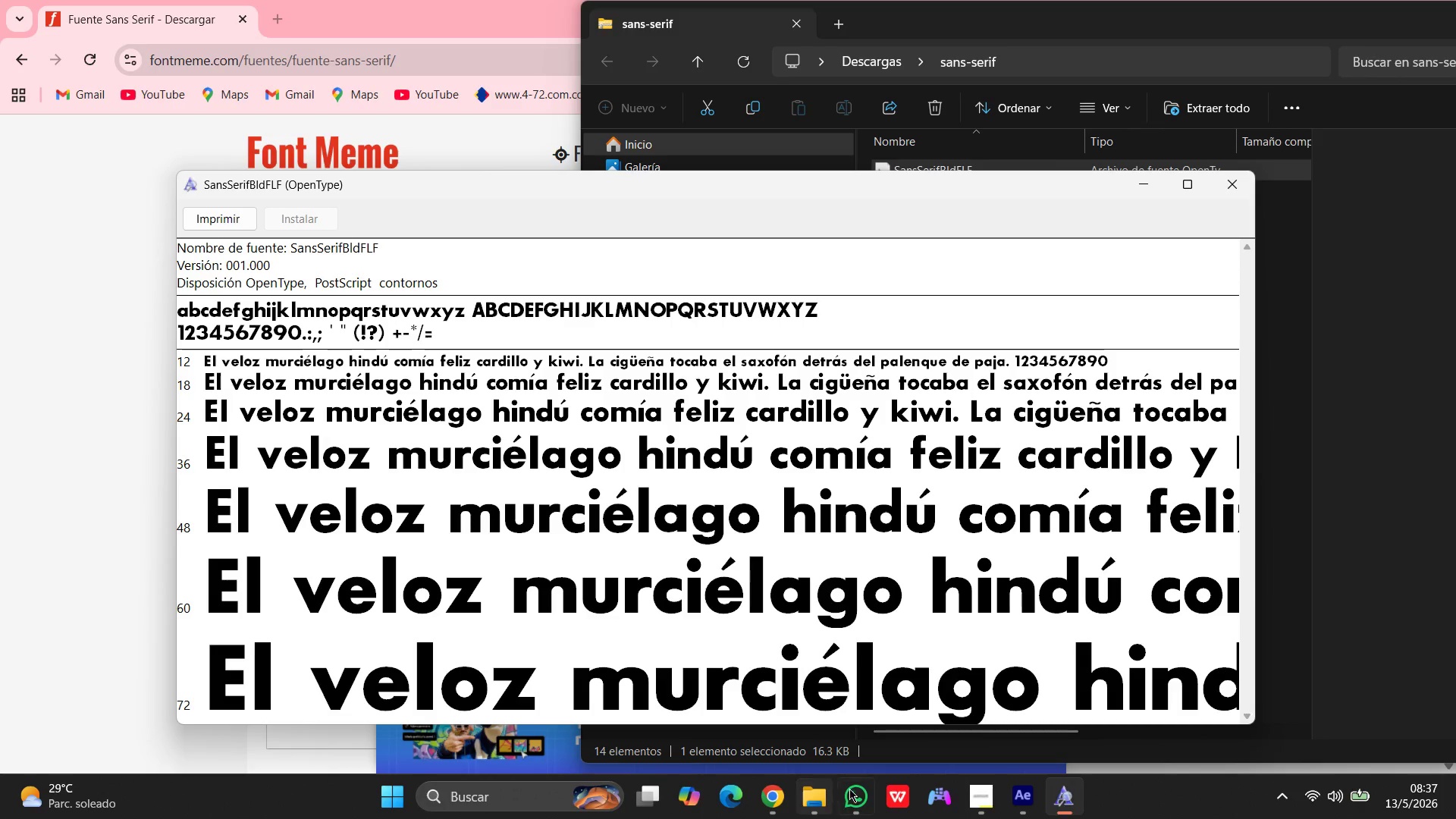 
left_click([1034, 793])
 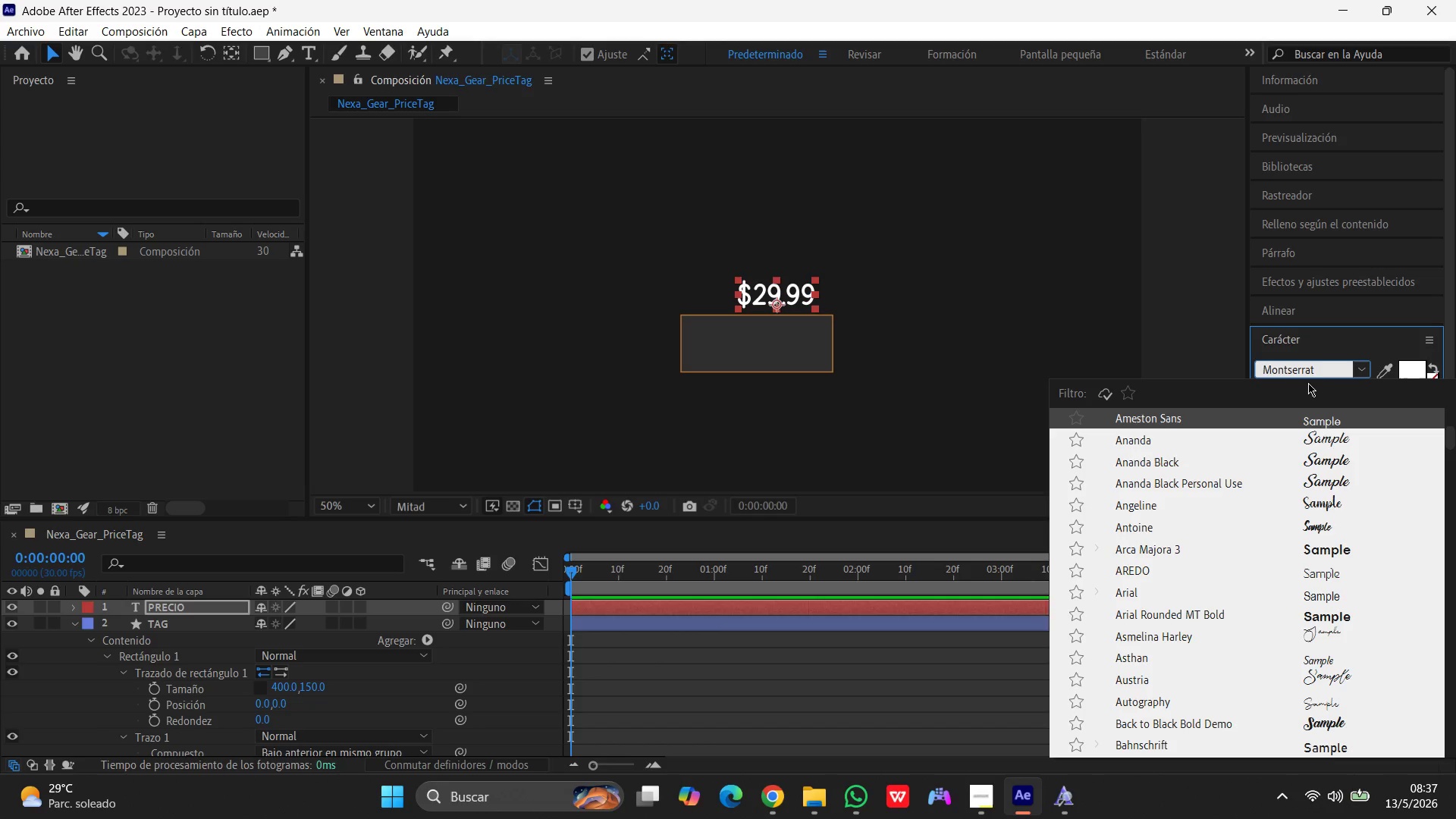 
left_click([1323, 367])
 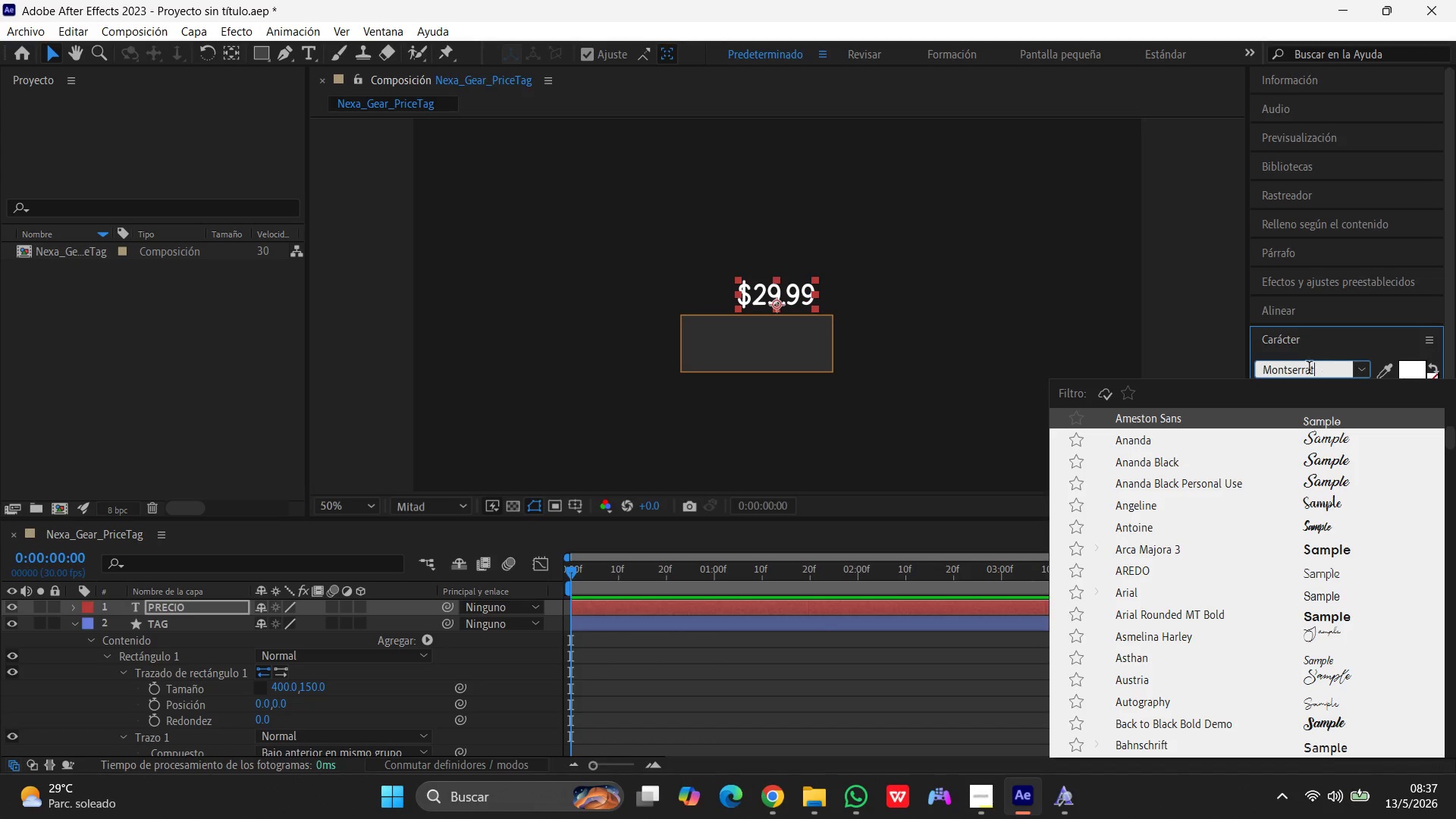 
left_click_drag(start_coordinate=[1323, 367], to_coordinate=[1096, 385])
 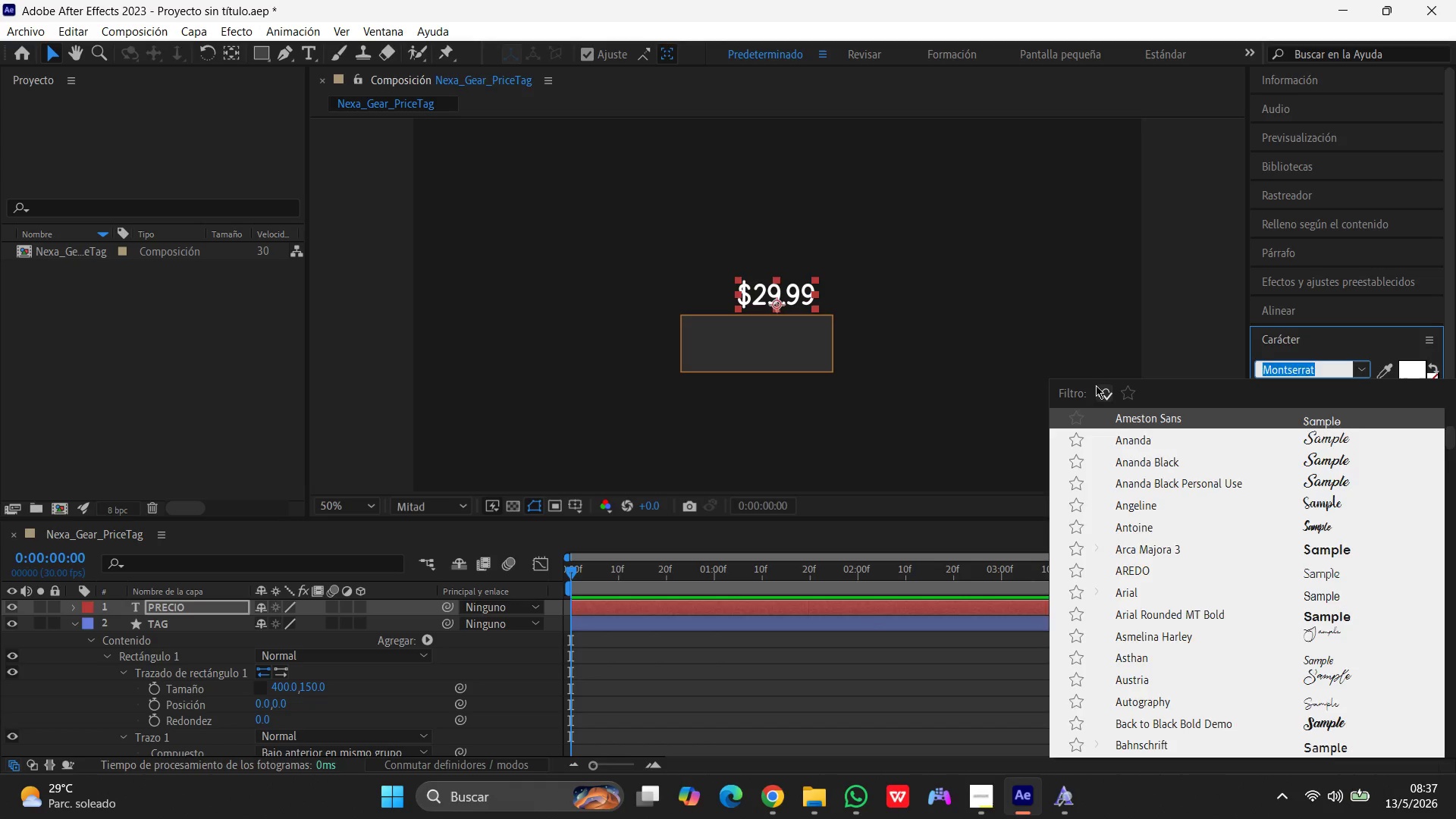 
type(sans)
 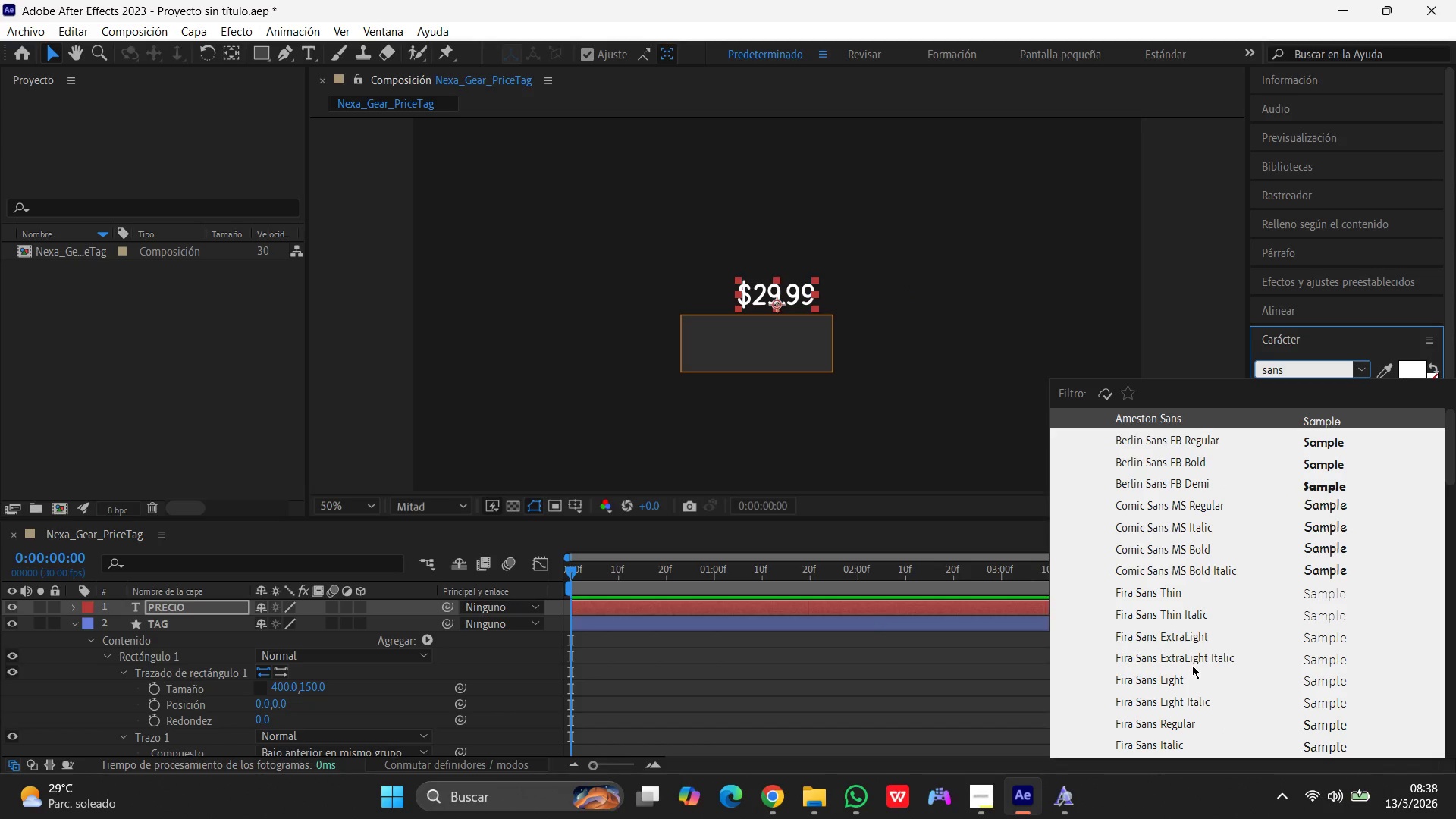 
scroll: coordinate [1190, 652], scroll_direction: down, amount: 59.0
 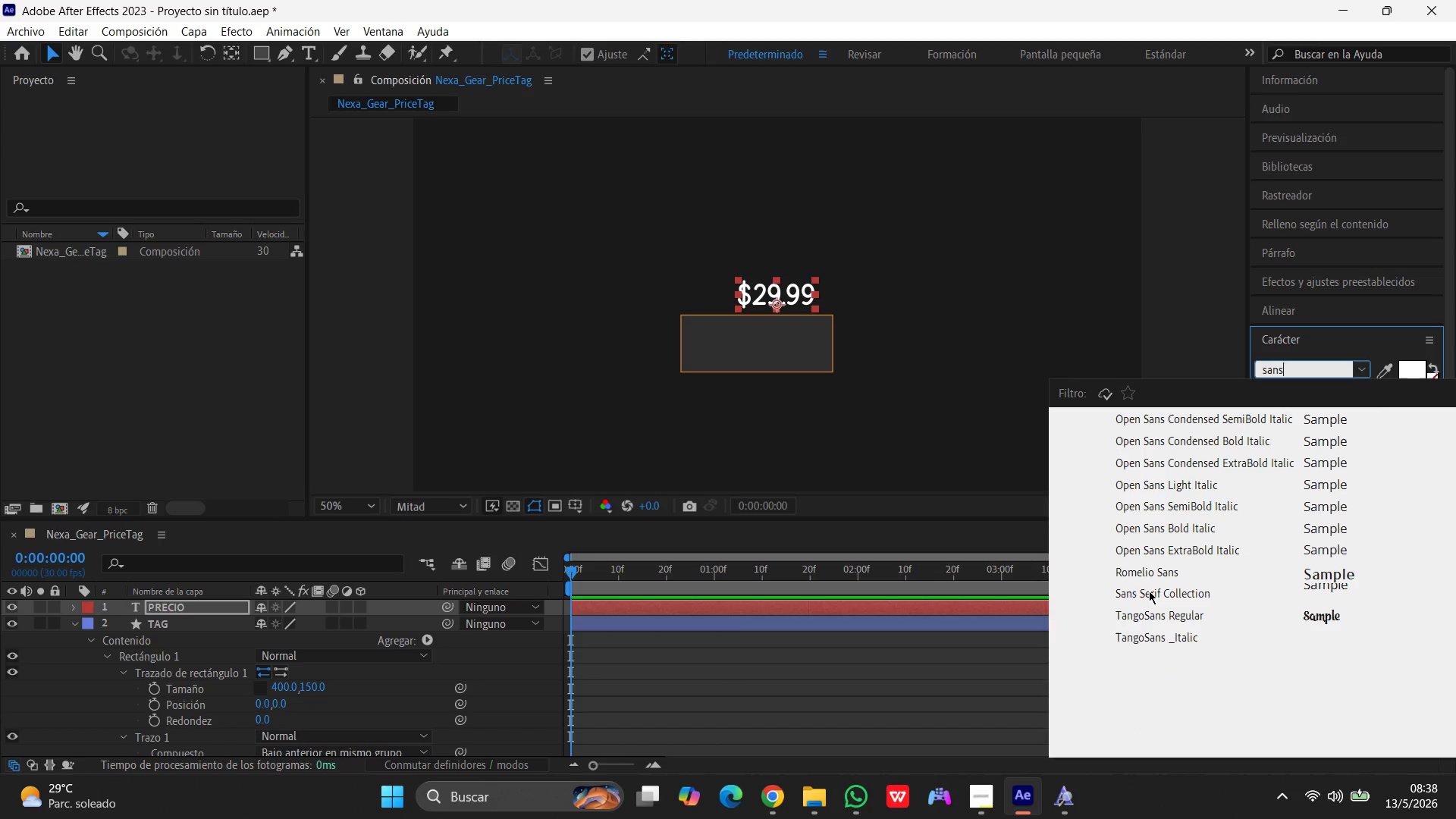 
left_click([1149, 593])
 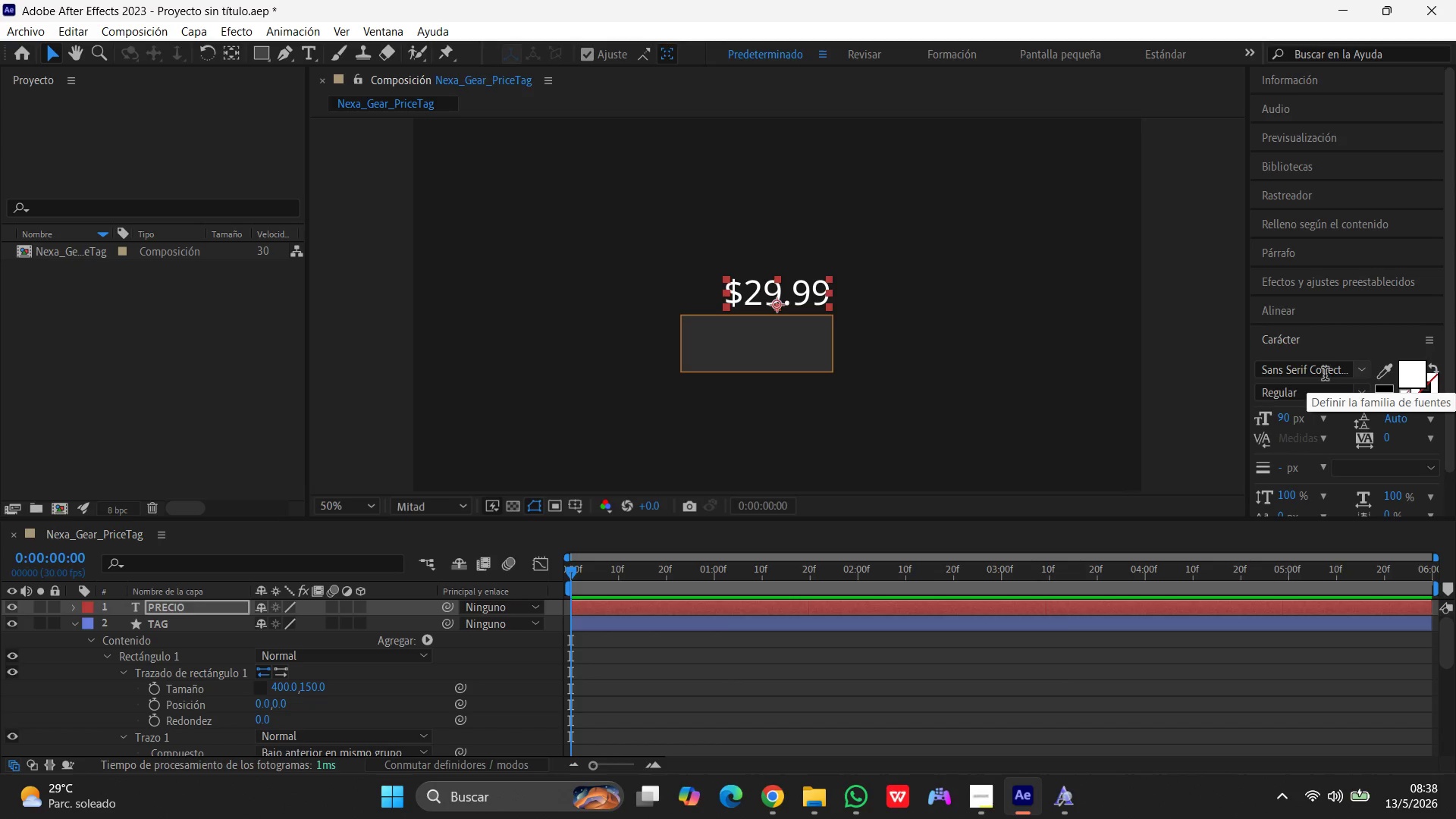 
left_click([1331, 371])
 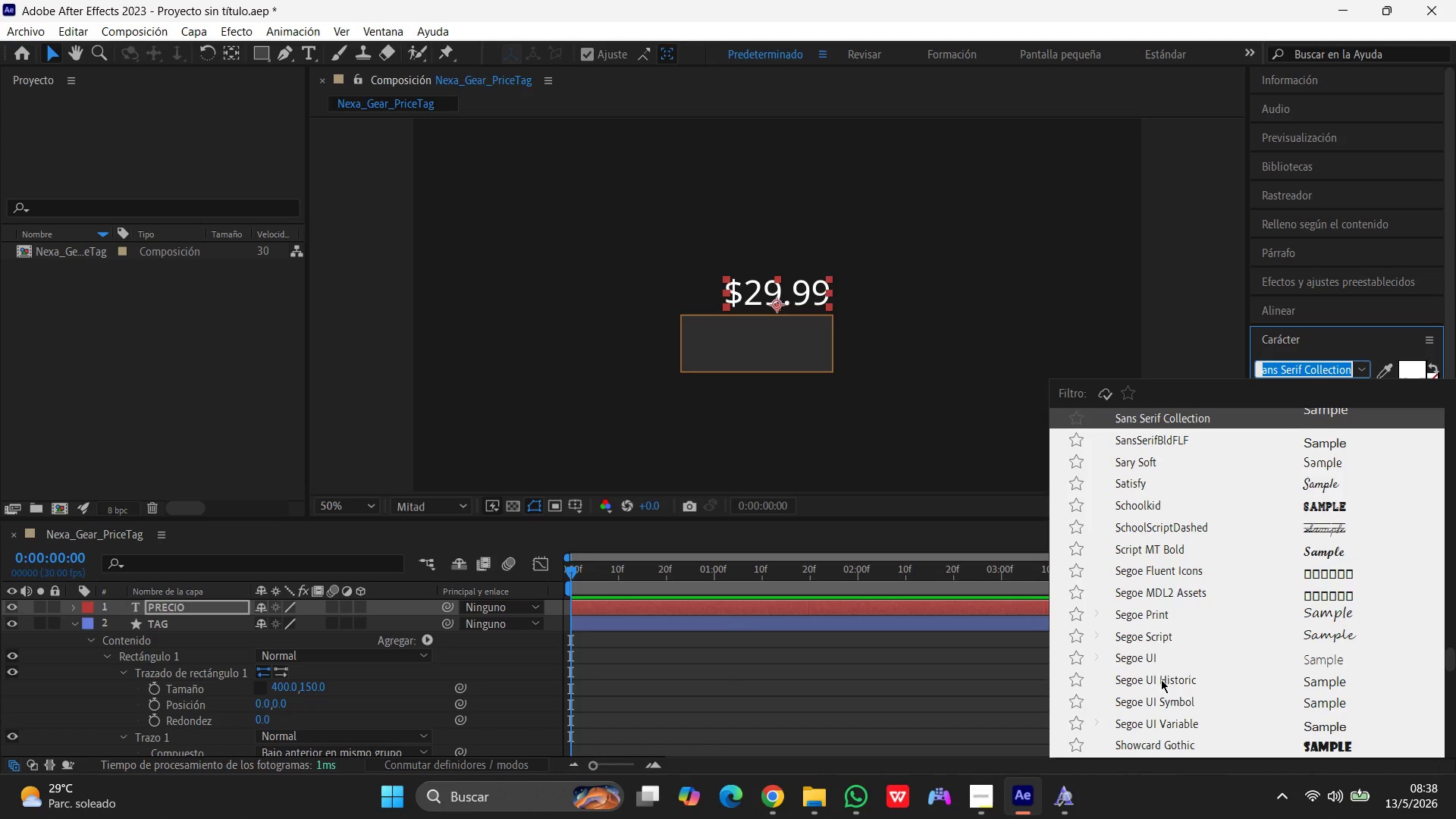 
scroll: coordinate [1161, 679], scroll_direction: down, amount: 1.0
 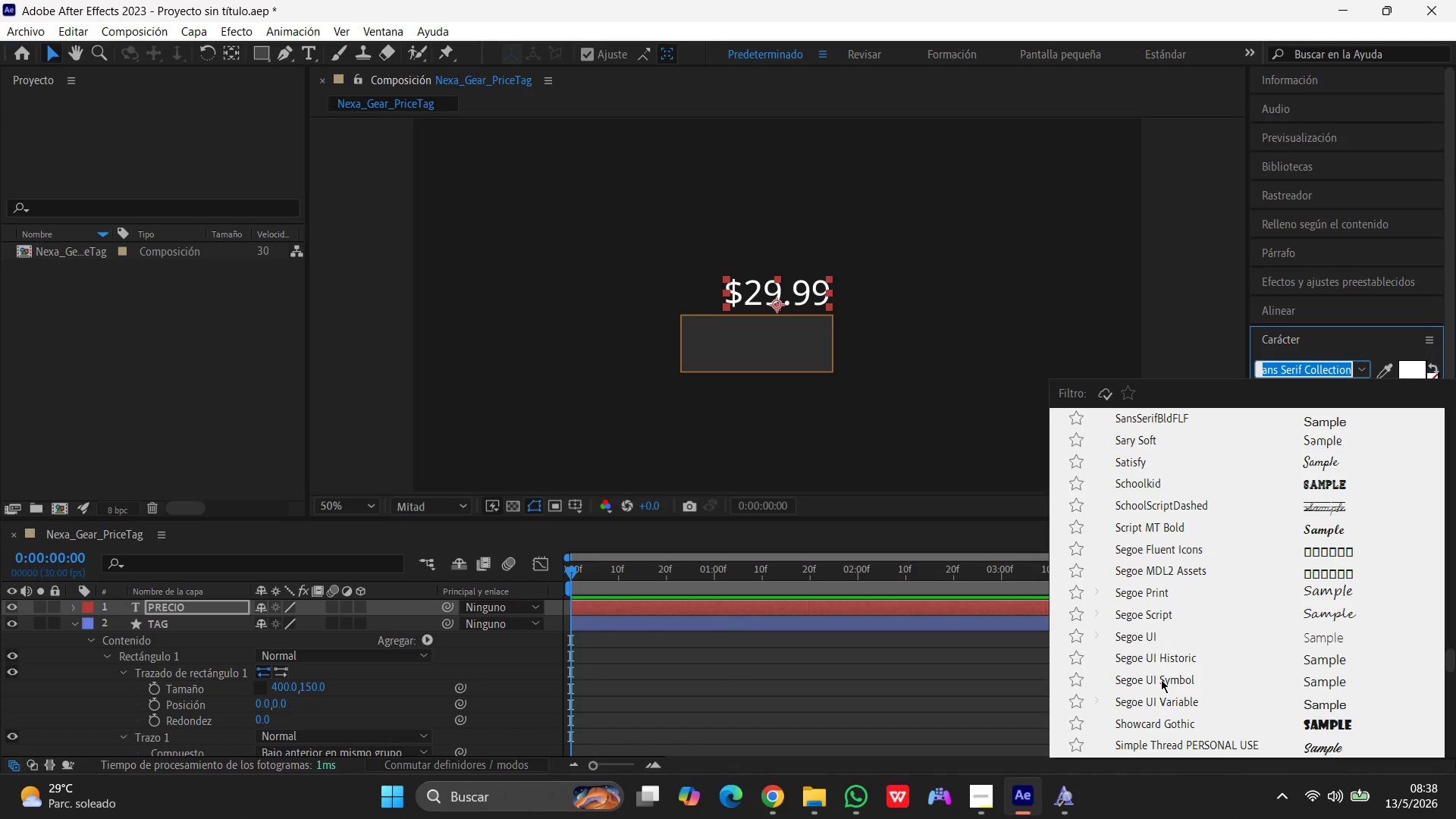 
scroll: coordinate [1161, 679], scroll_direction: up, amount: 2.0
 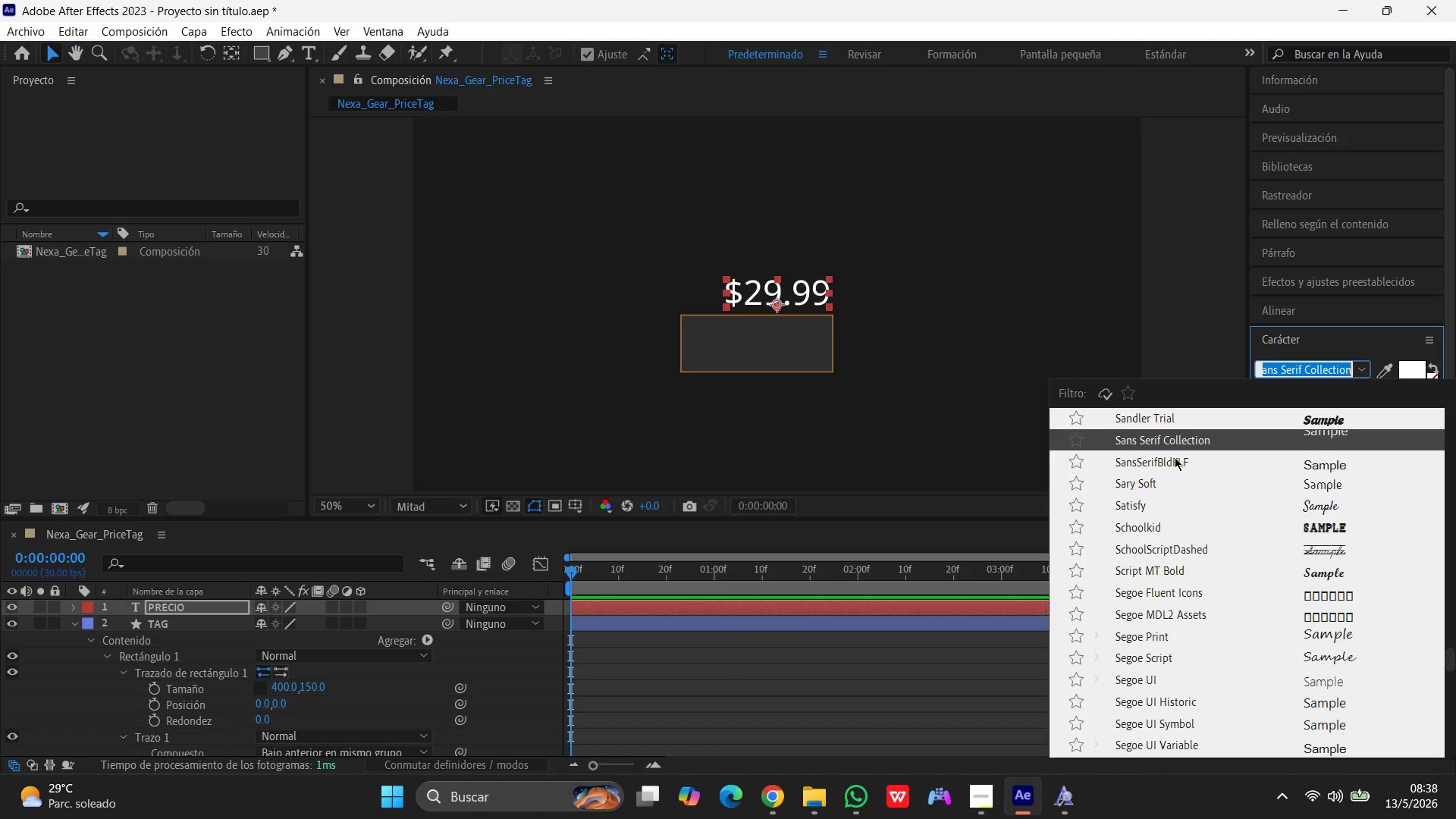 
left_click([1167, 458])
 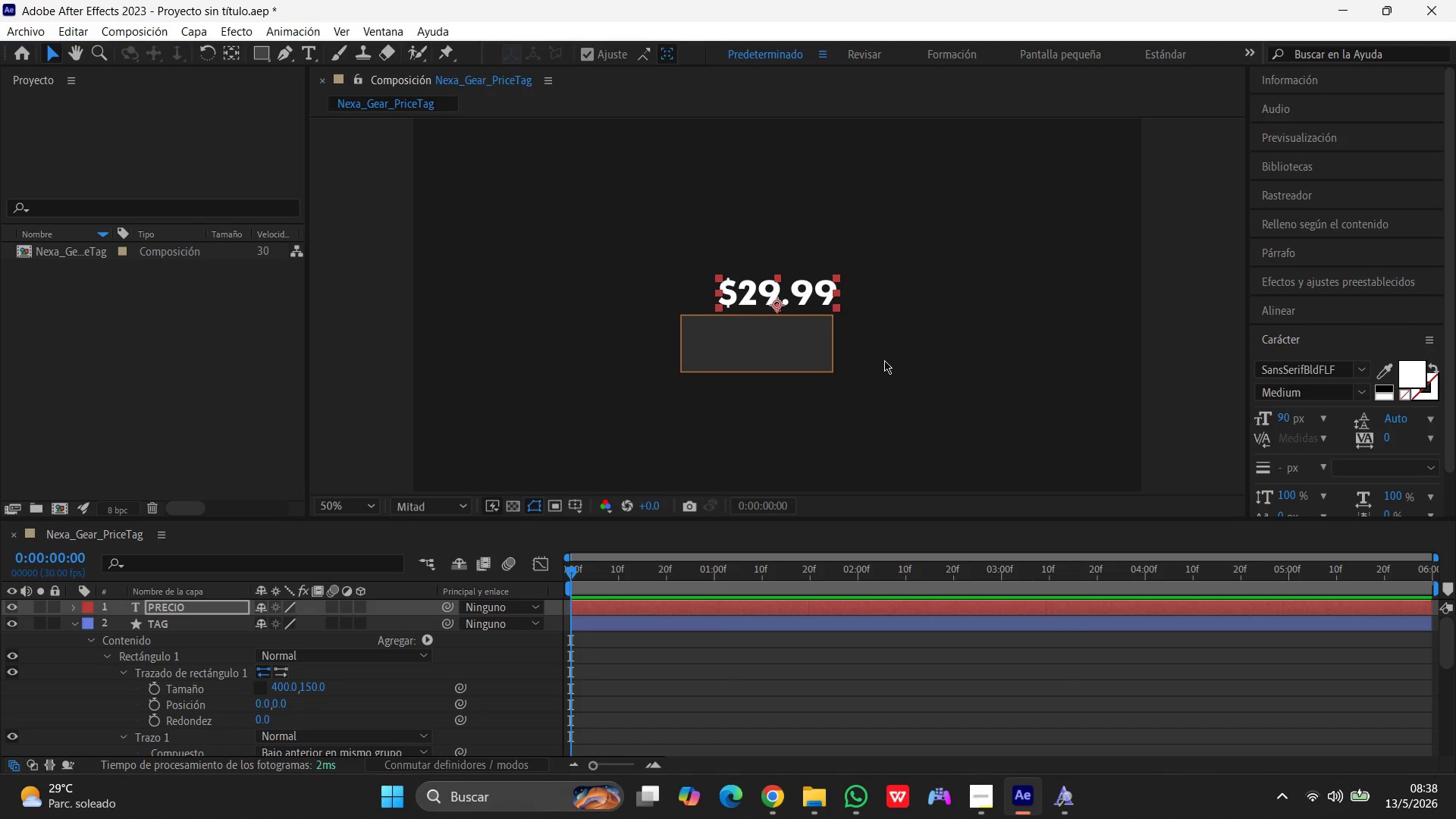 
wait(8.94)
 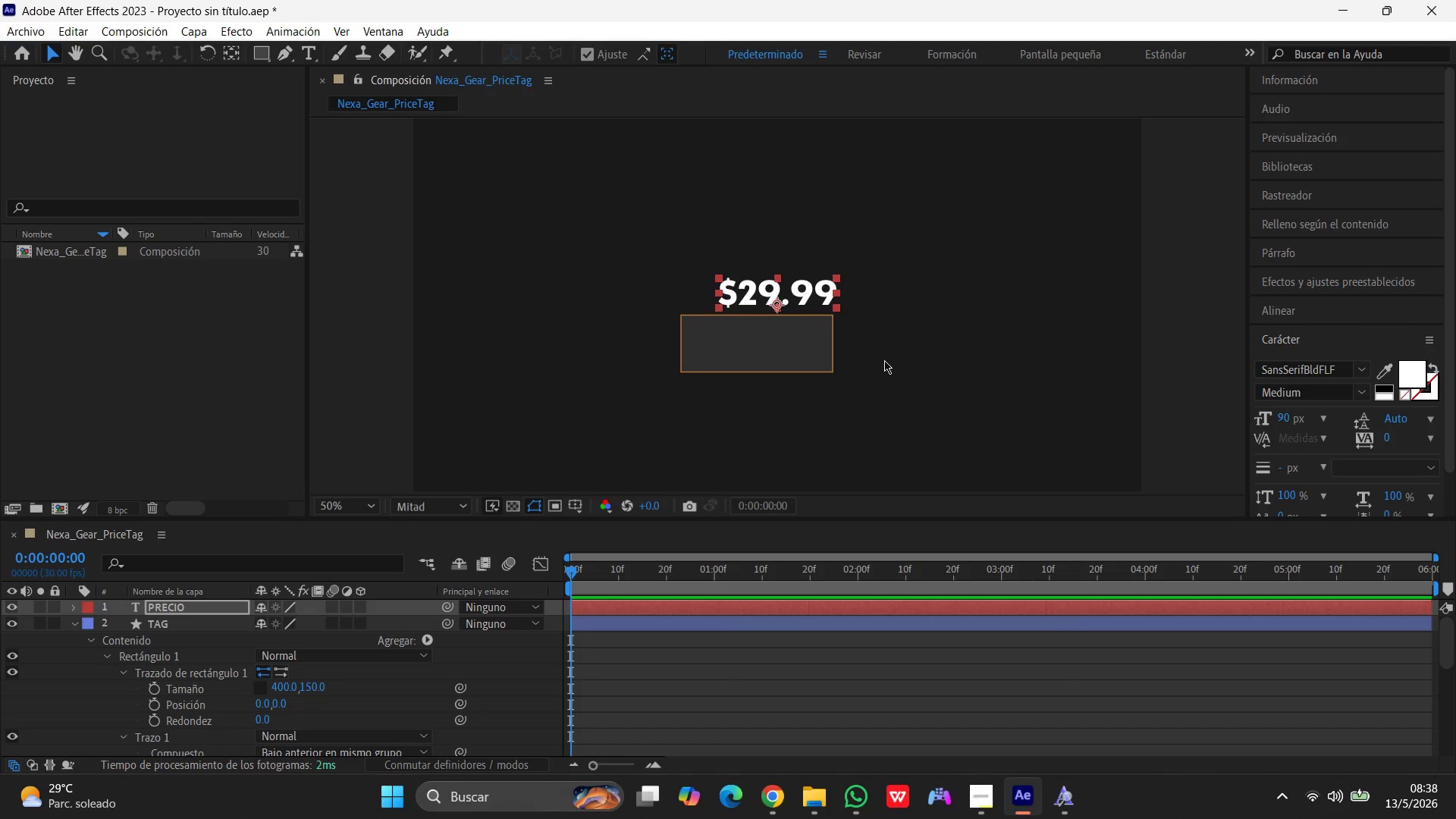 
left_click([1285, 416])
 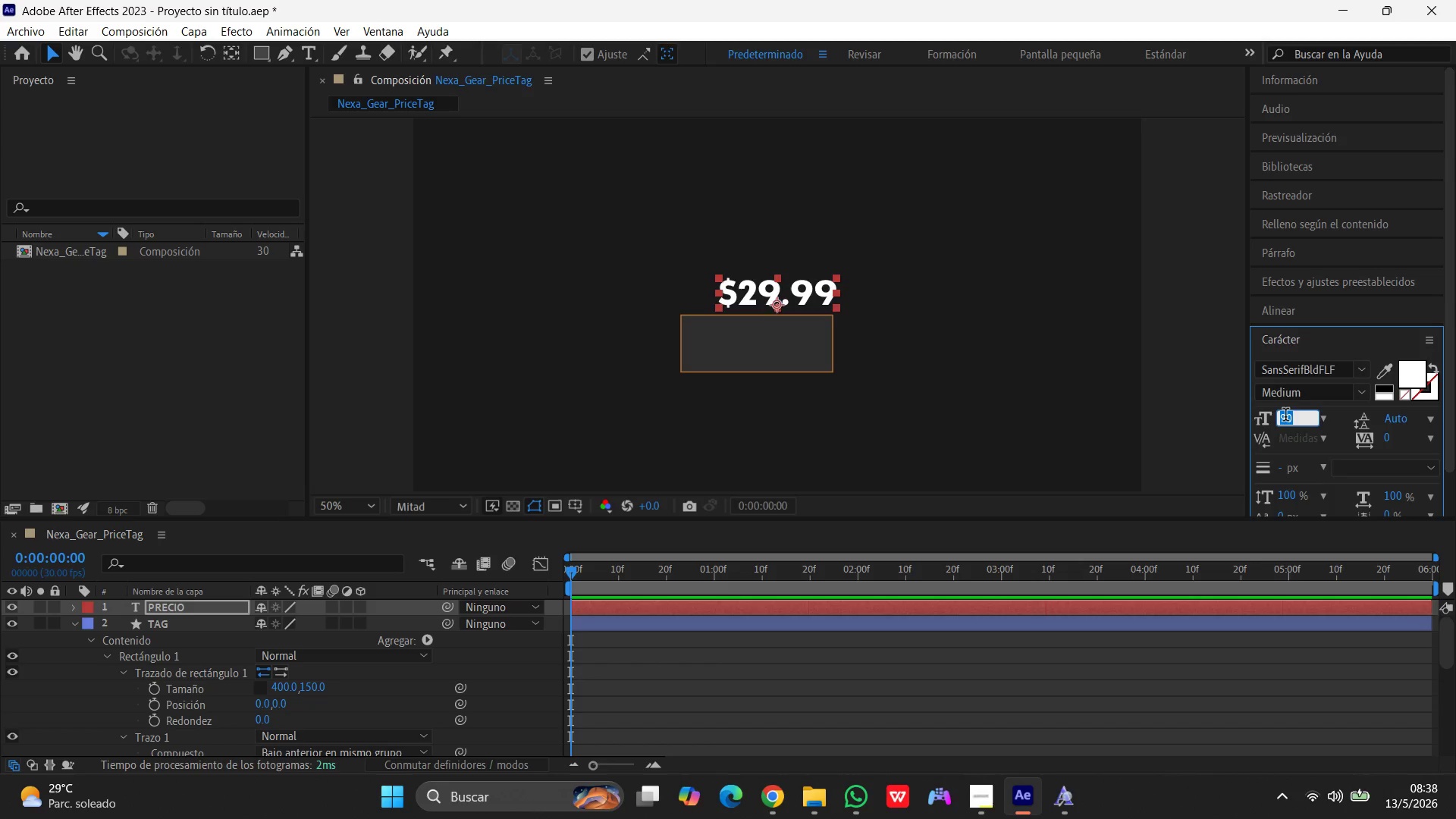 
key(Numpad1)
 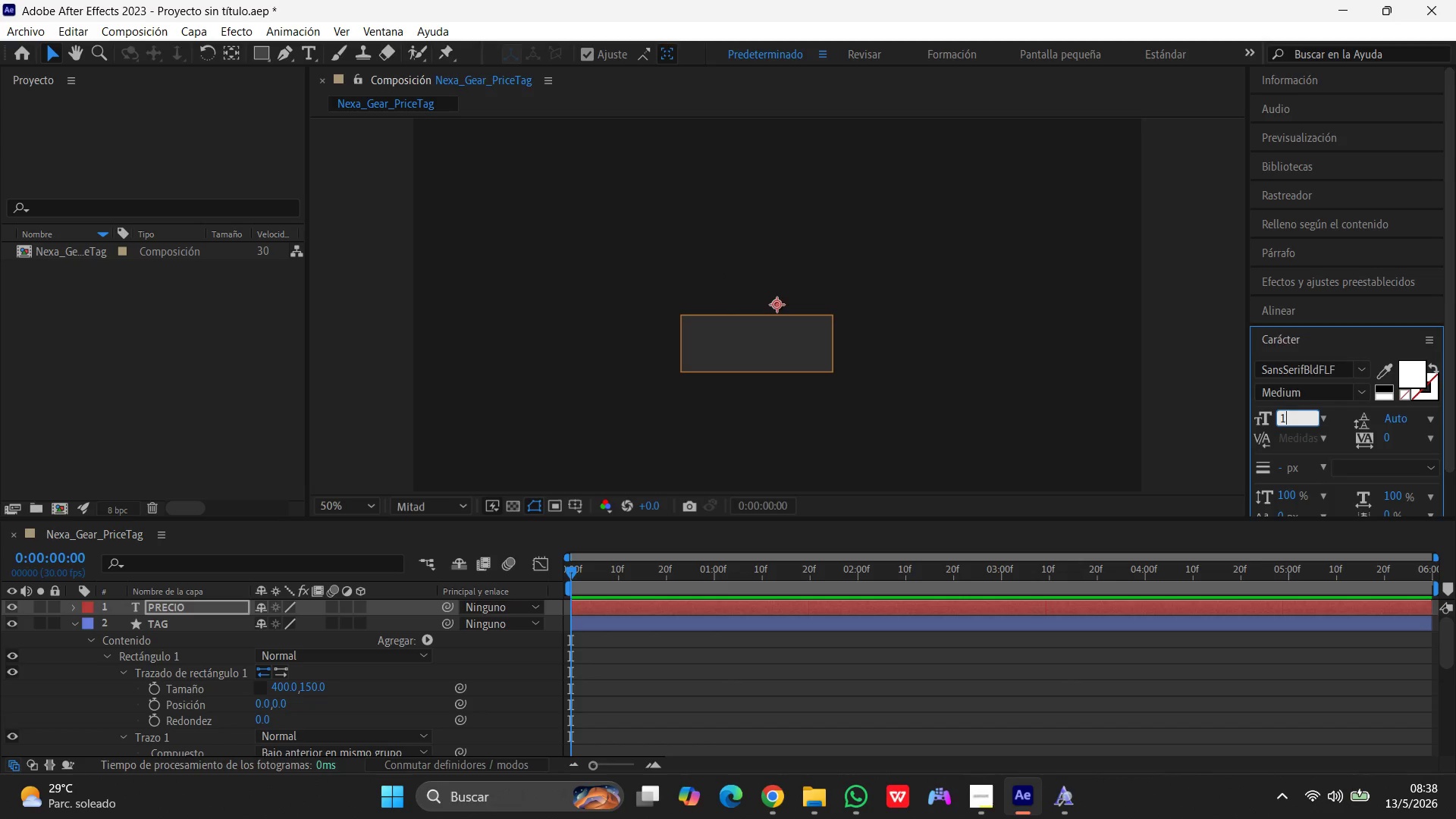 
key(Numpad2)
 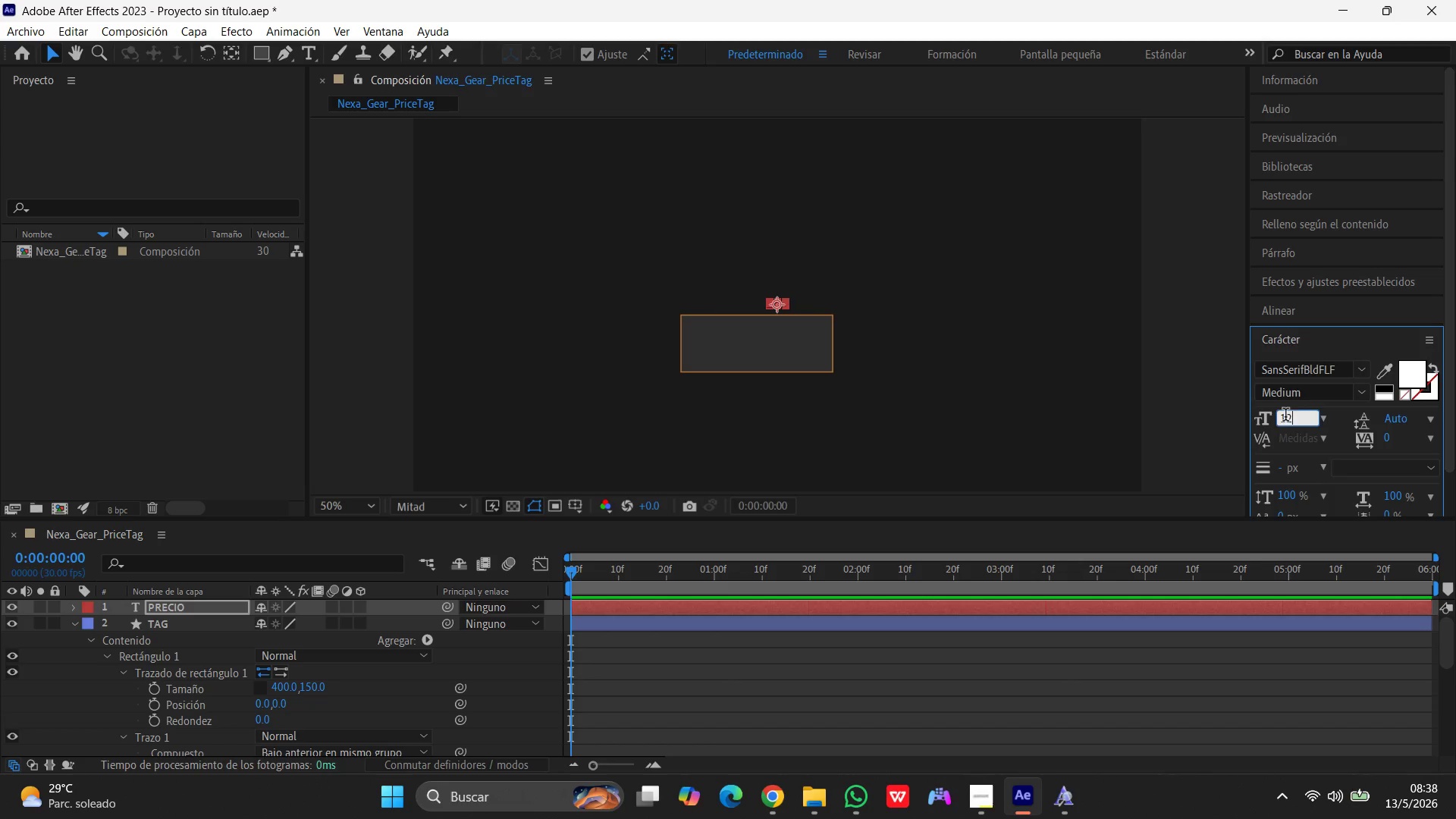 
key(Numpad0)
 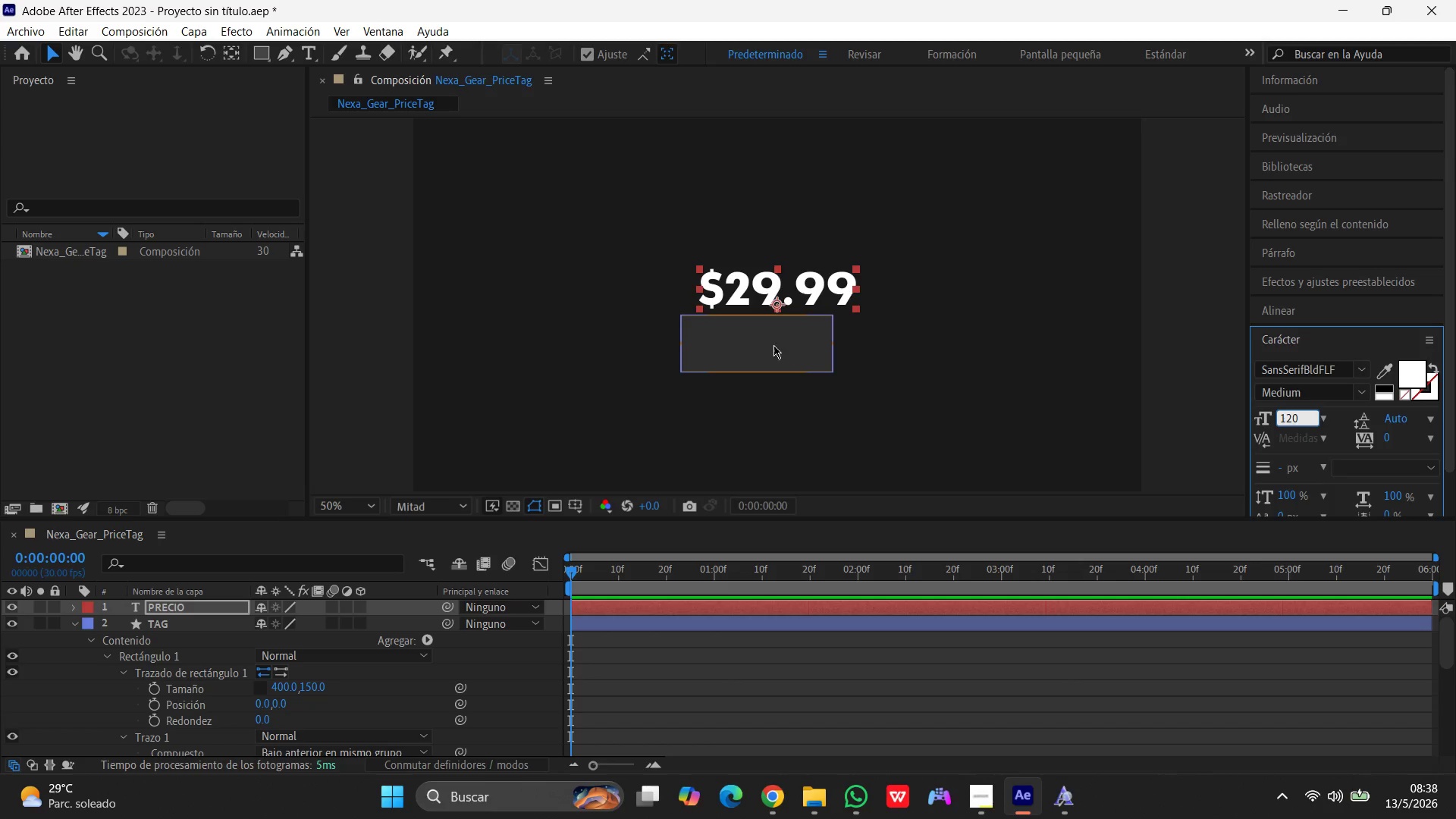 
wait(6.98)
 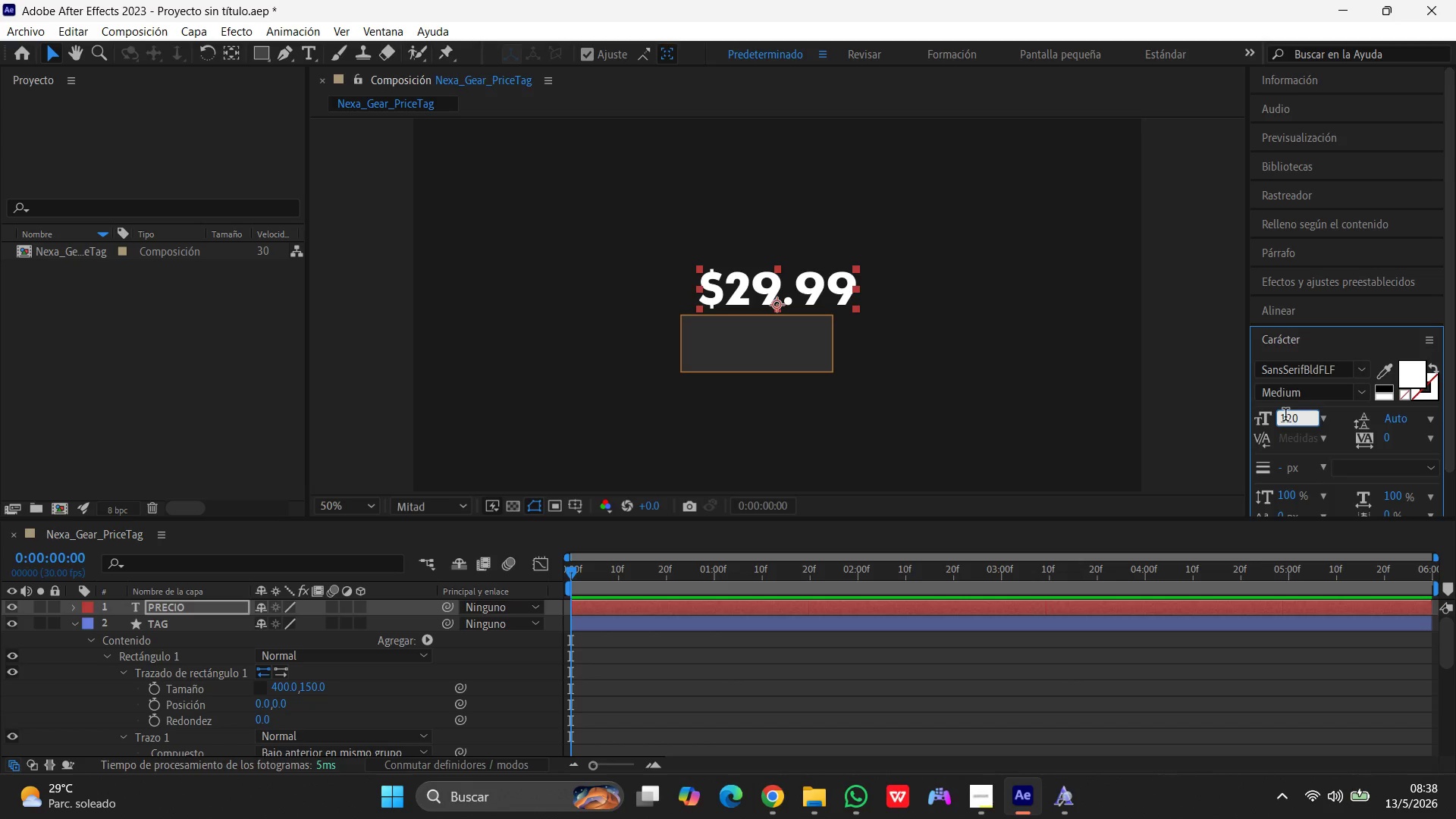 
left_click_drag(start_coordinate=[814, 287], to_coordinate=[784, 344])
 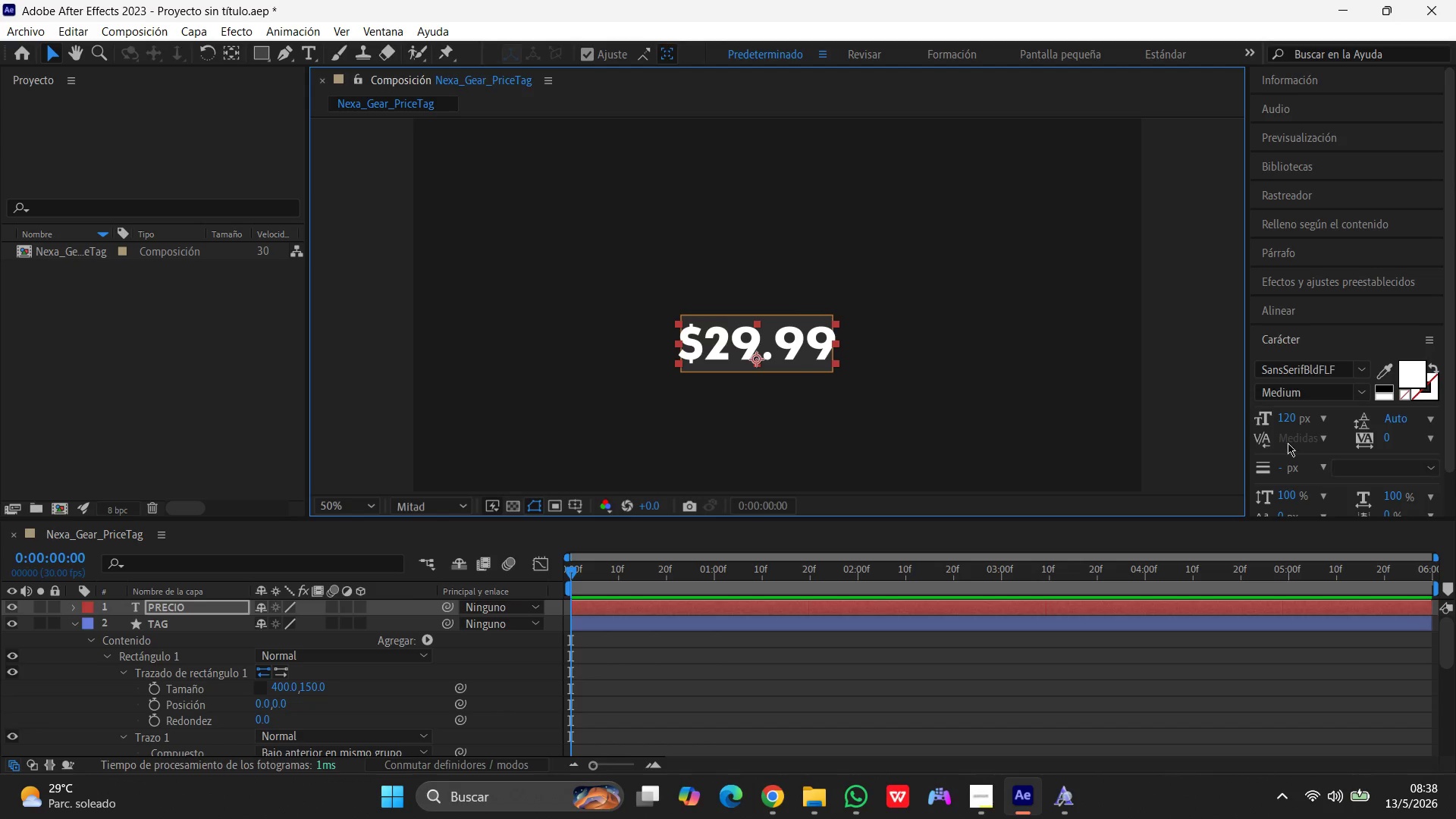 
left_click([950, 395])
 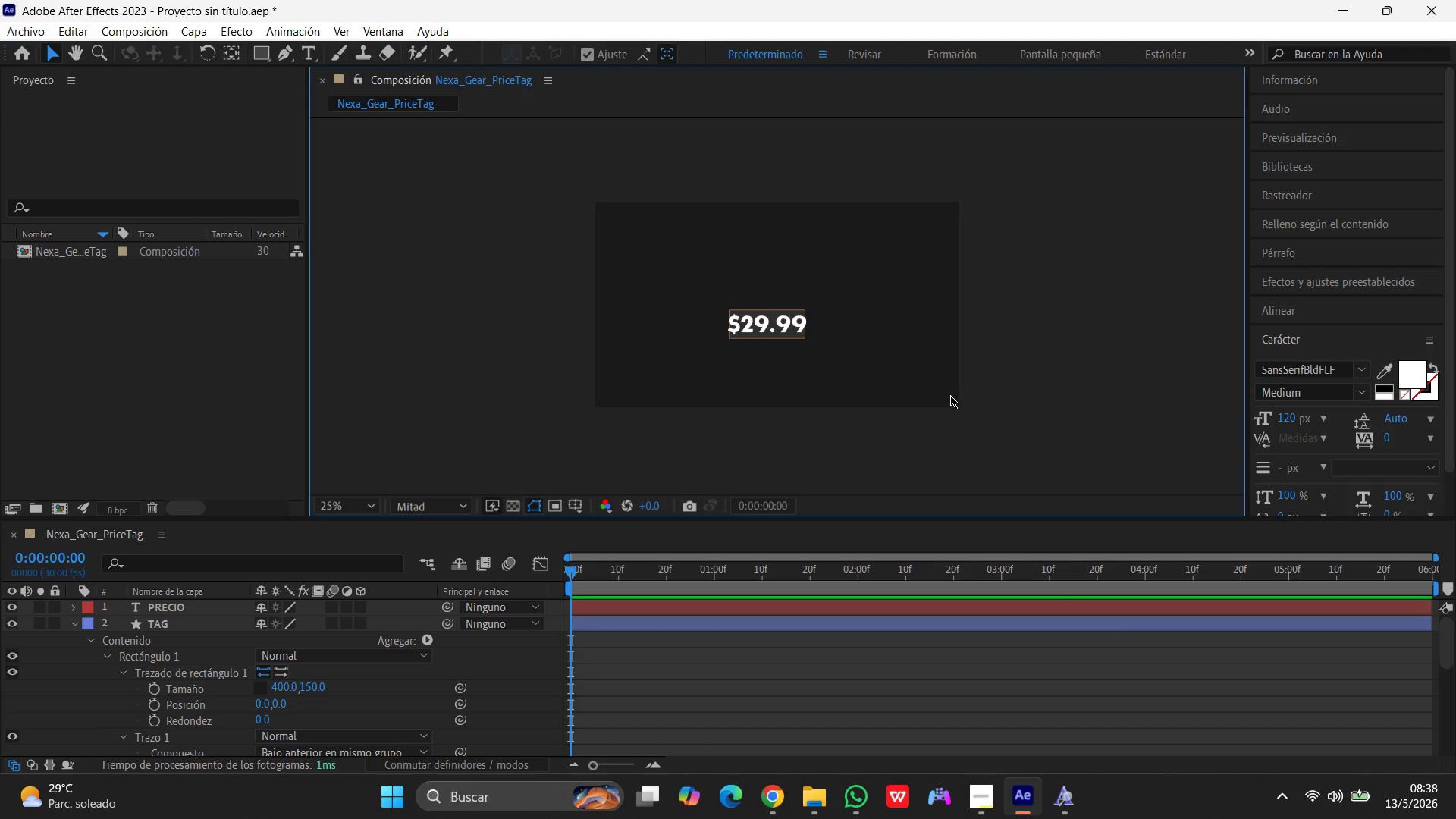 
scroll: coordinate [950, 395], scroll_direction: none, amount: 0.0
 